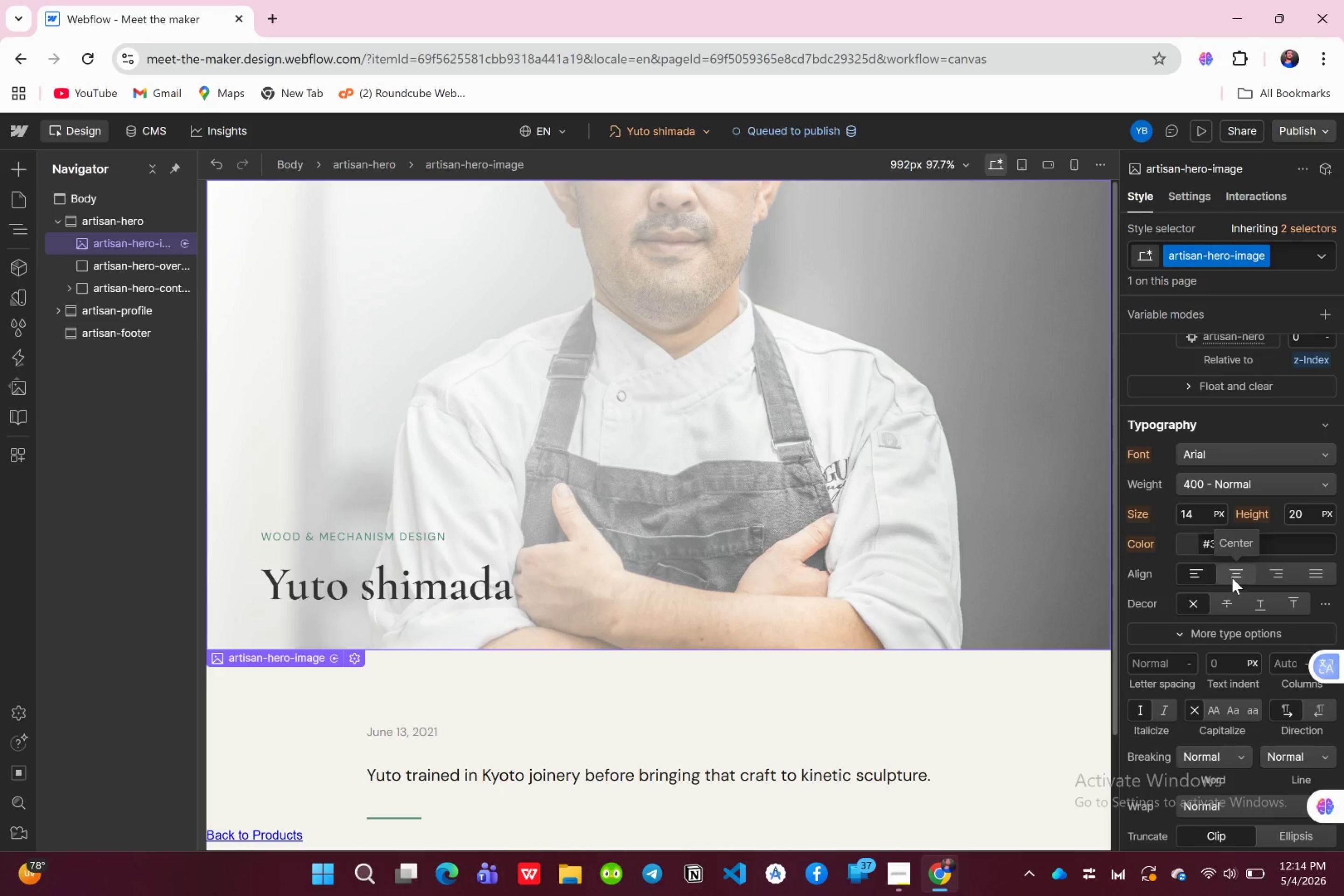 
left_click([1236, 576])
 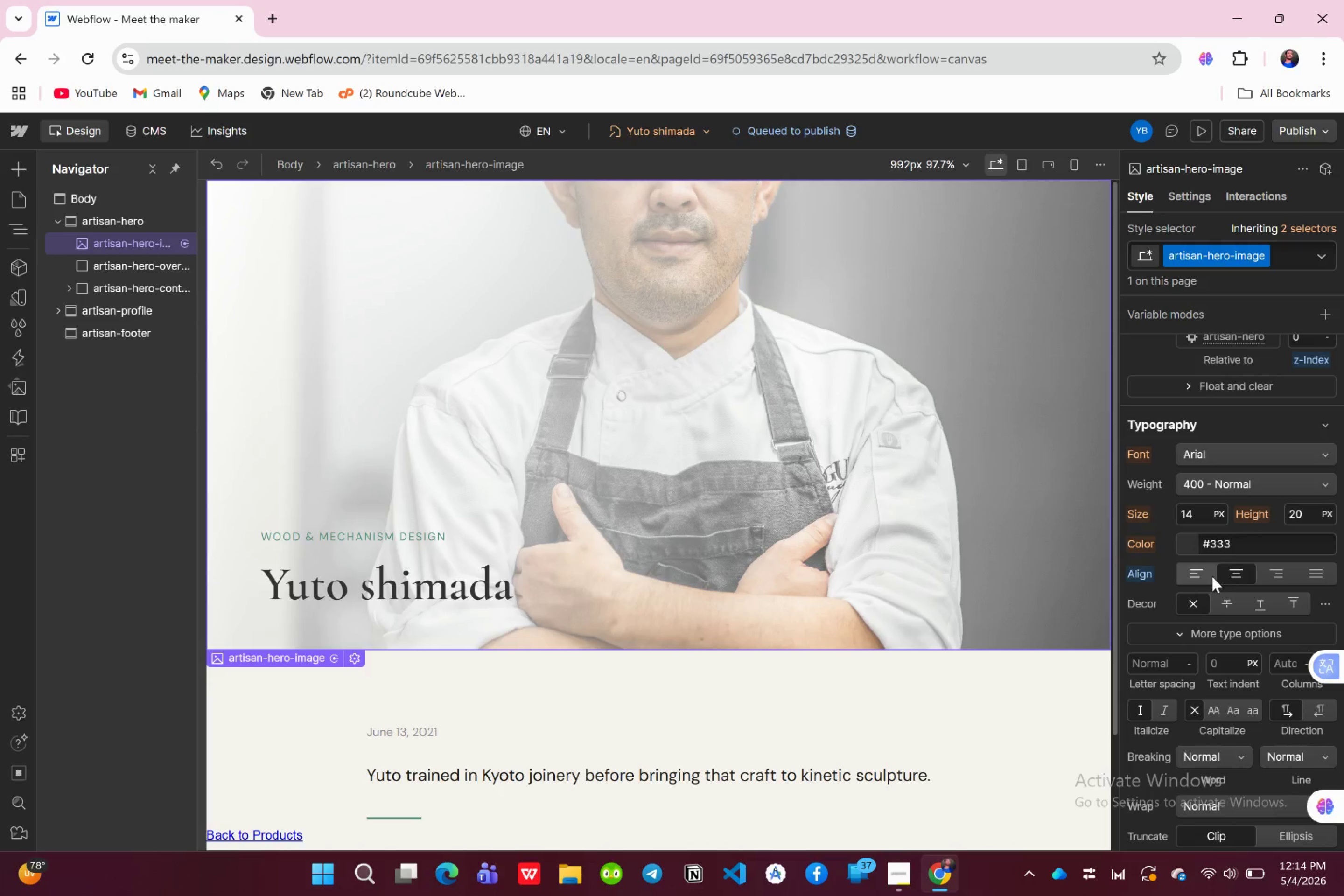 
left_click([1204, 576])
 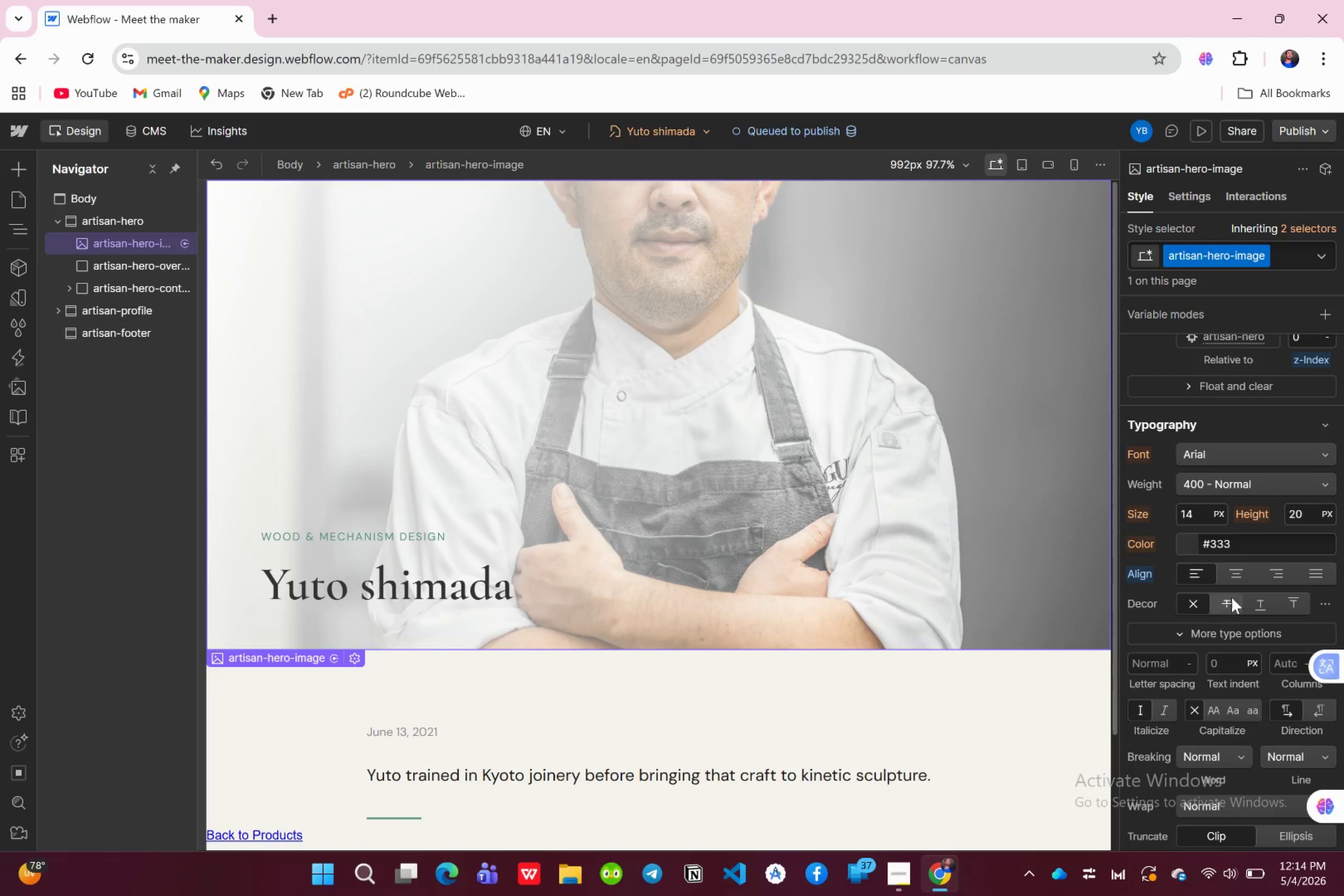 
scroll: coordinate [1200, 617], scroll_direction: down, amount: 6.0
 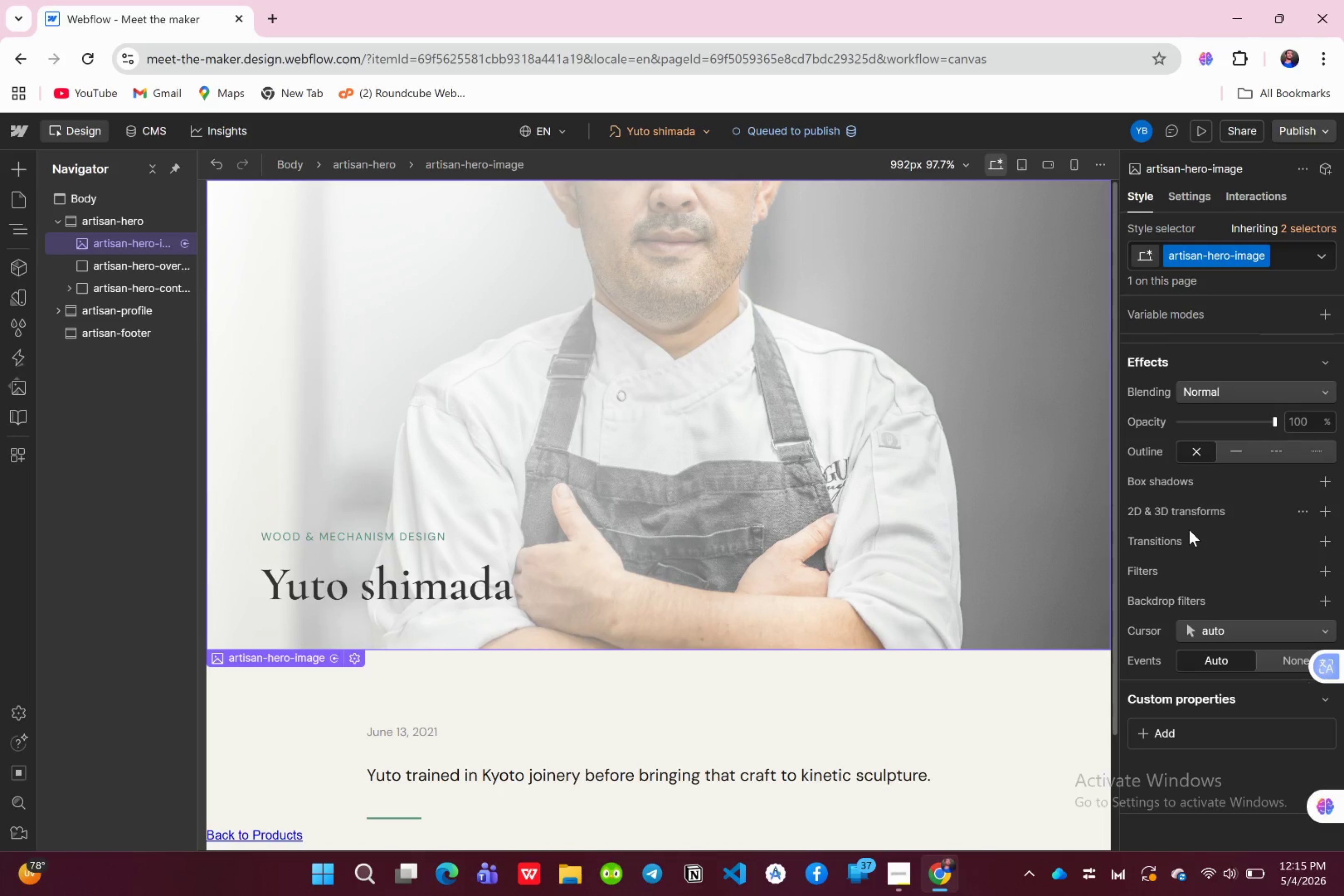 
wait(5.11)
 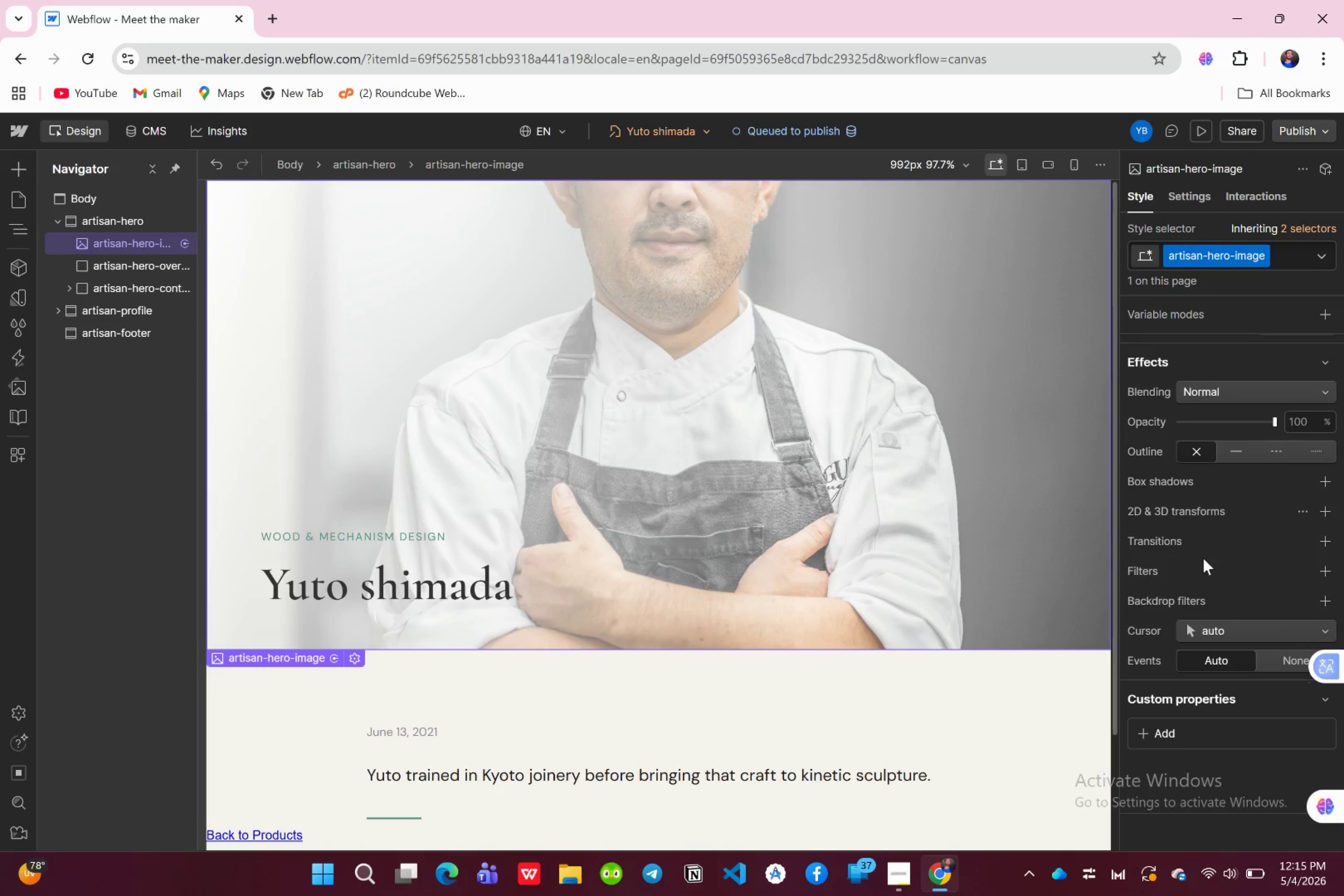 
scroll: coordinate [1189, 527], scroll_direction: up, amount: 22.0
 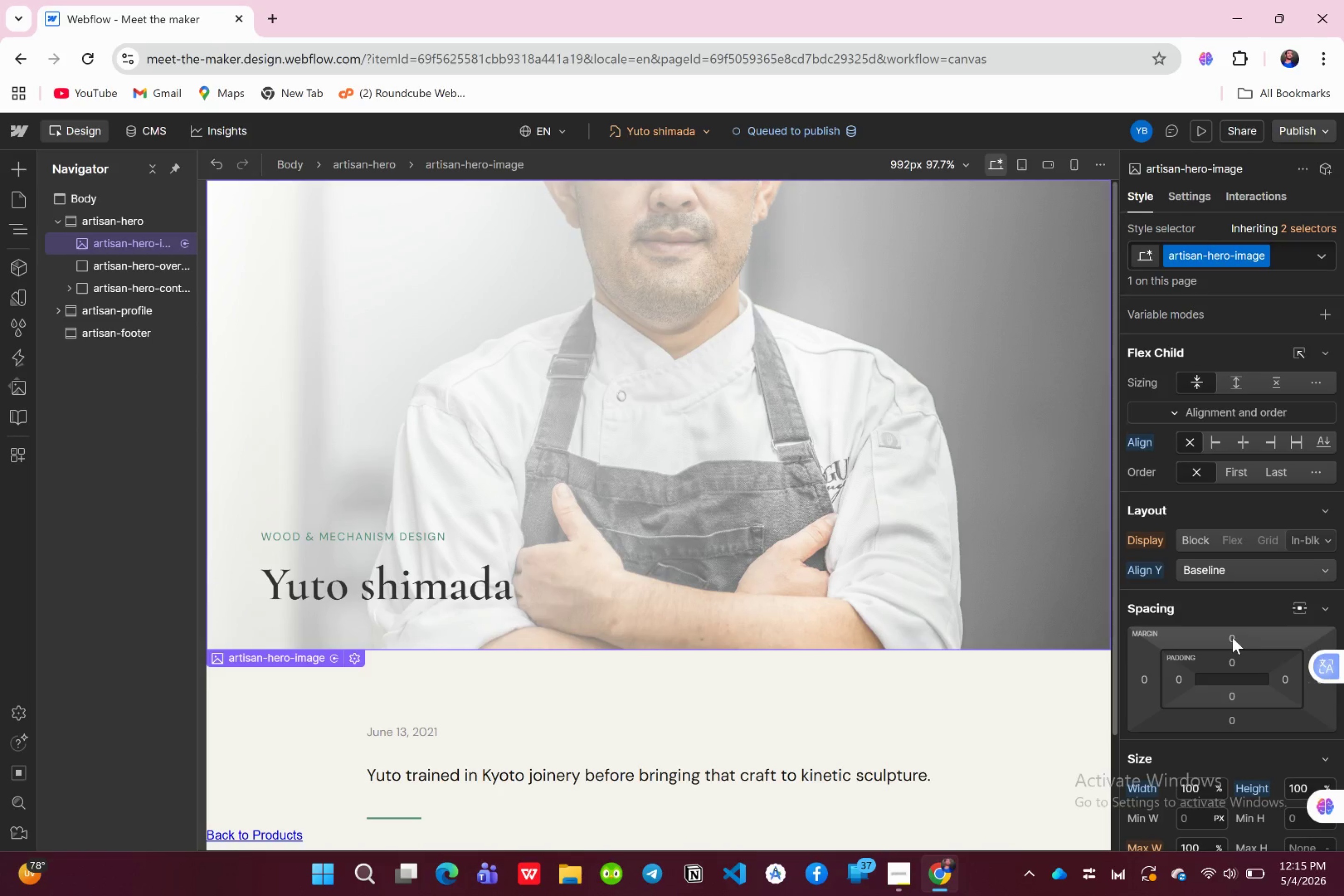 
left_click([1232, 637])
 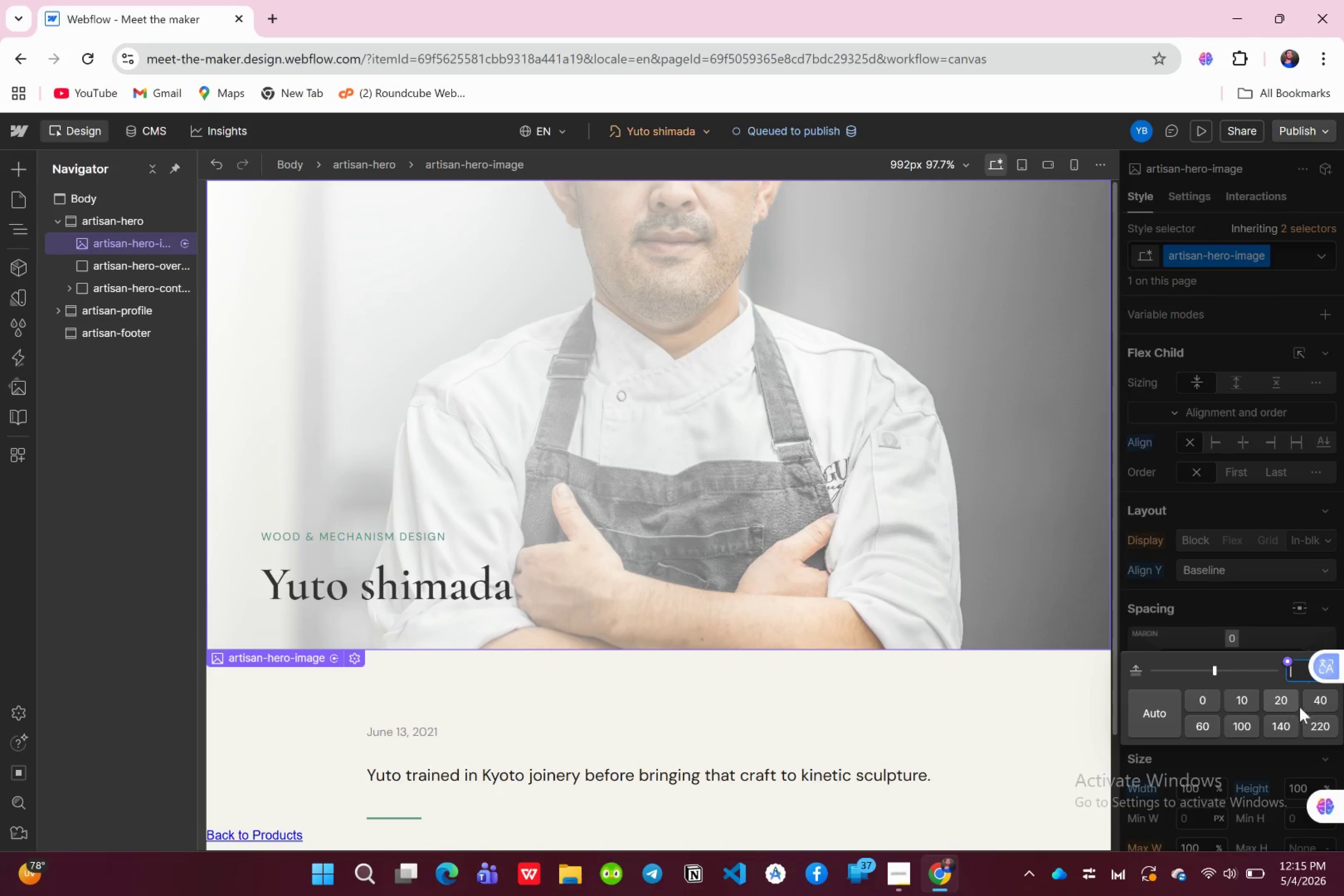 
left_click([1319, 702])
 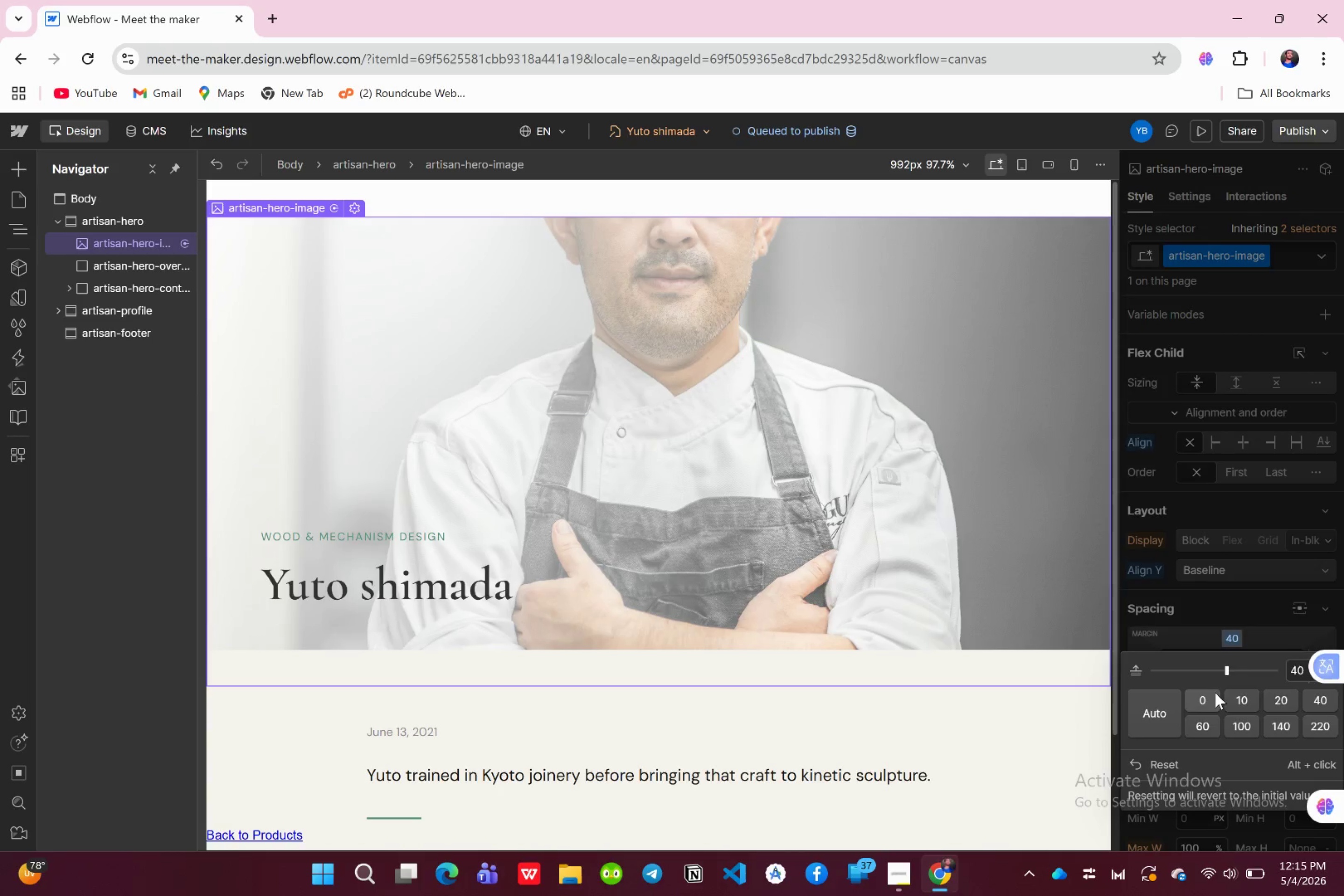 
left_click([1212, 693])
 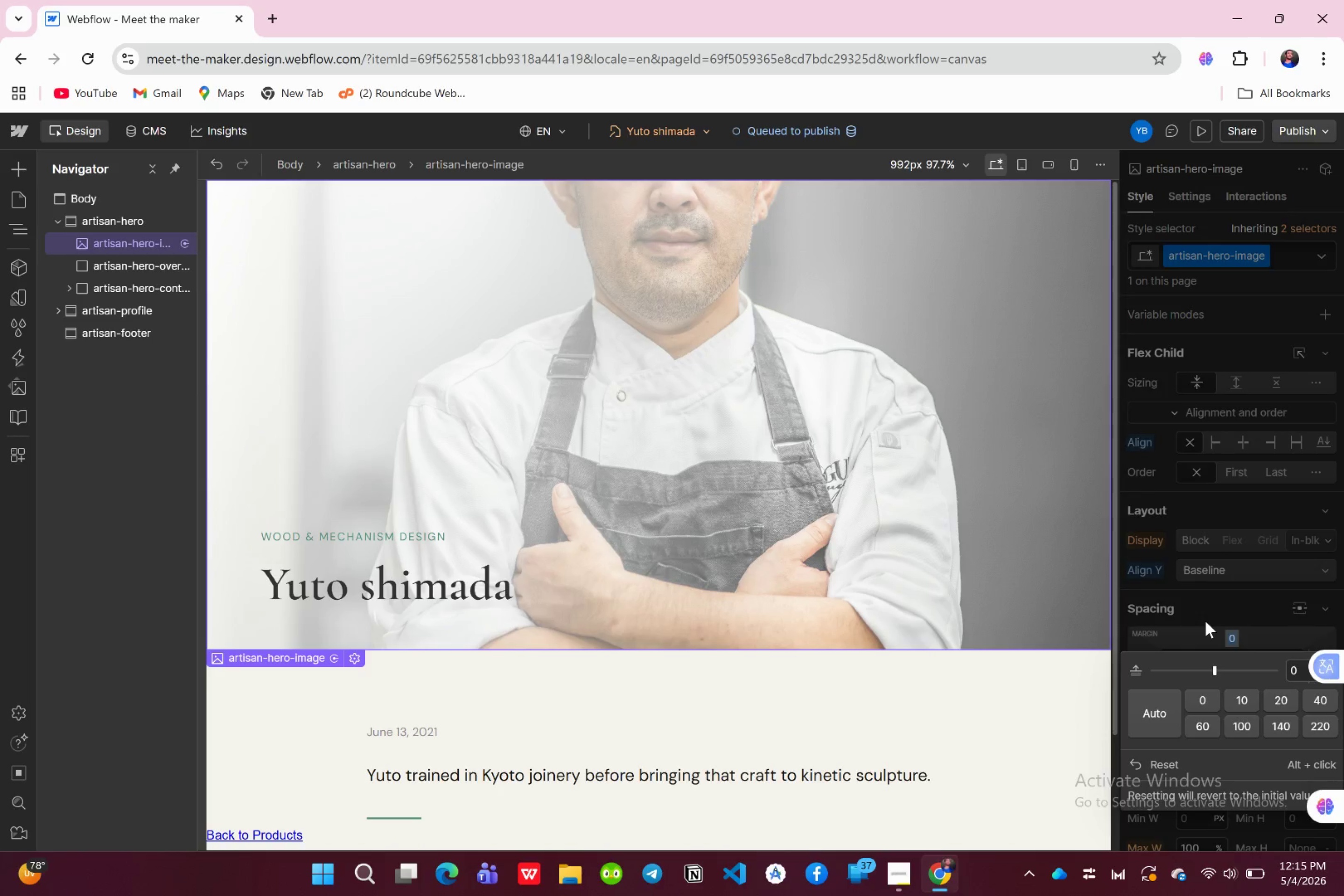 
left_click([1203, 613])
 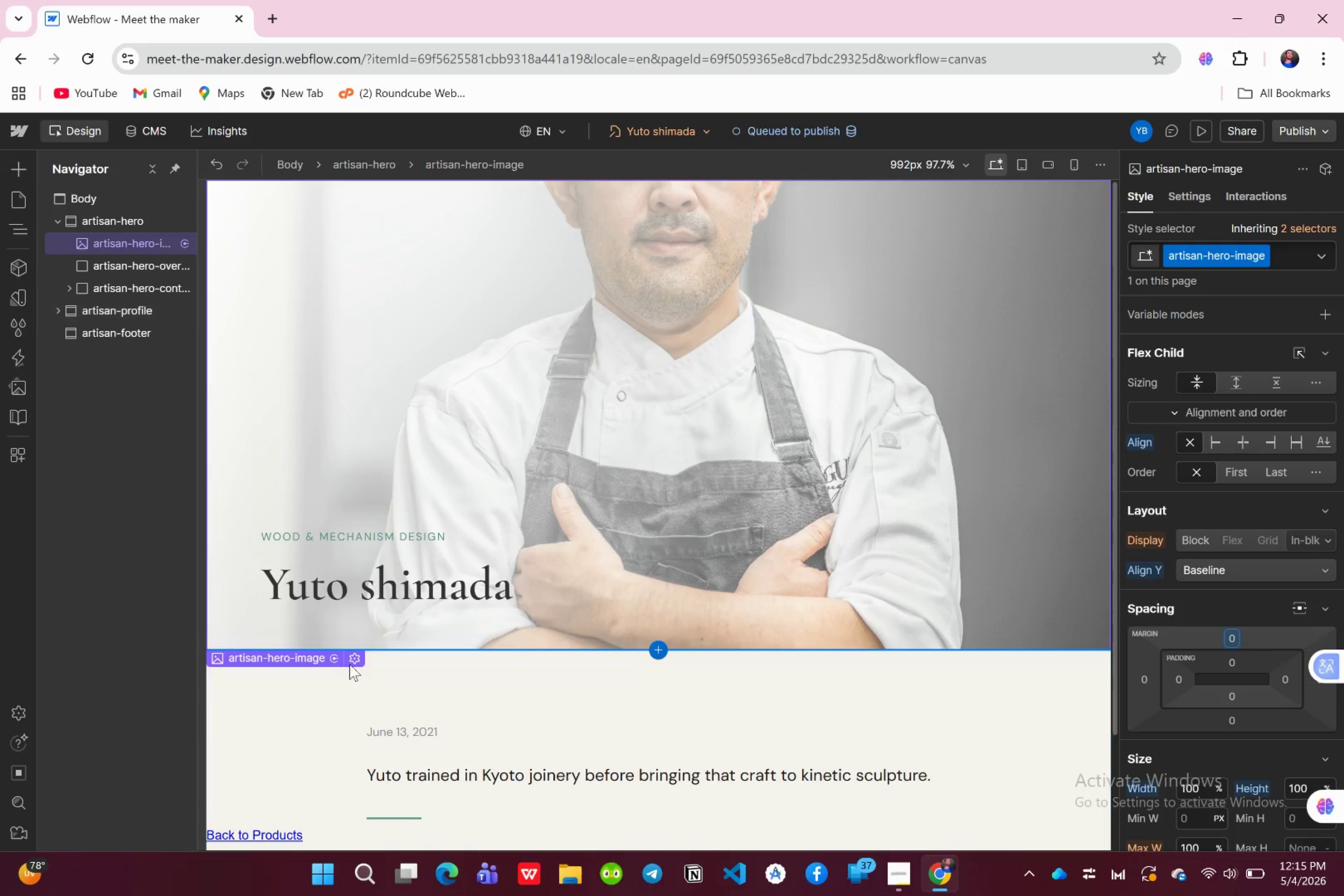 
left_click([350, 658])
 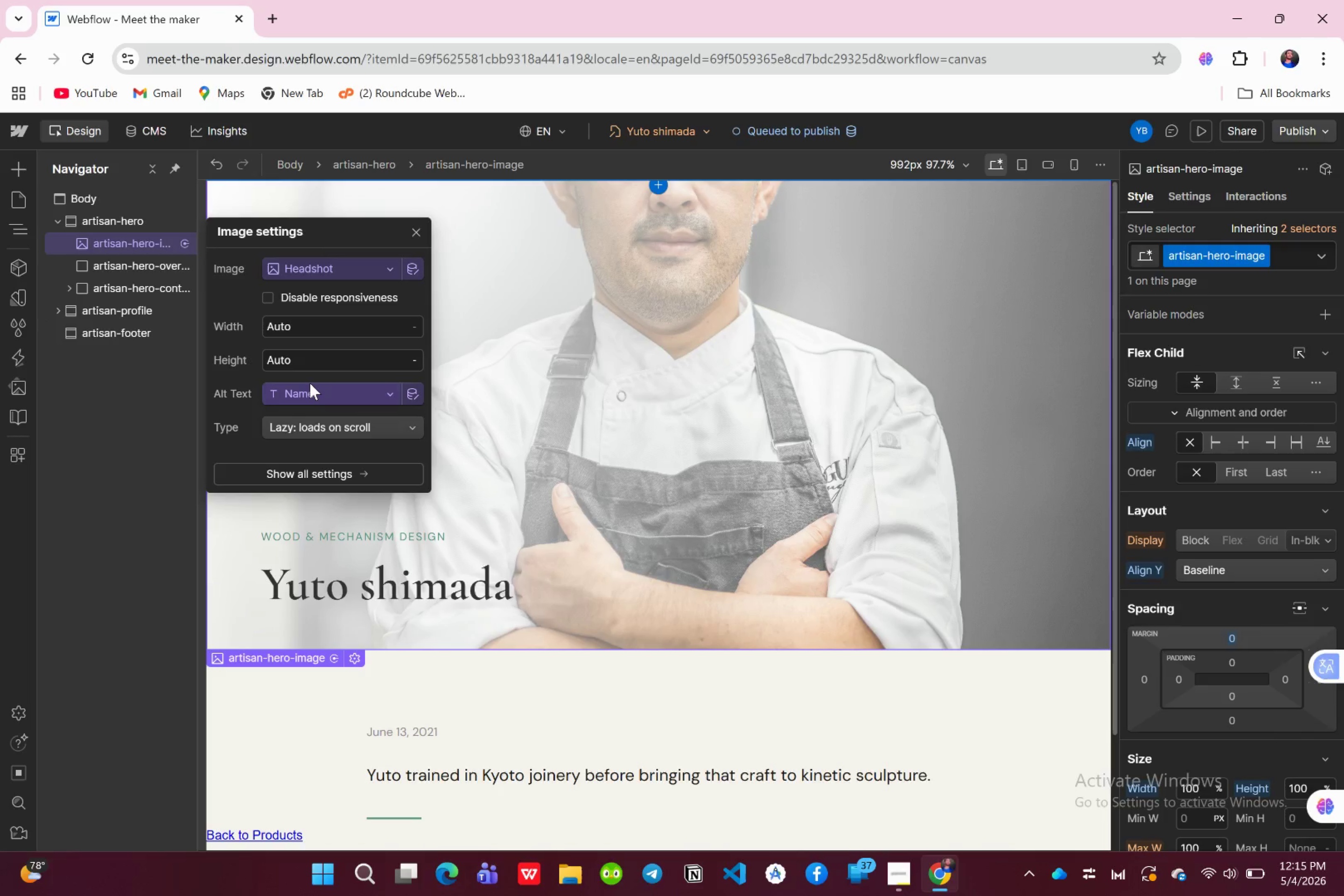 
wait(7.29)
 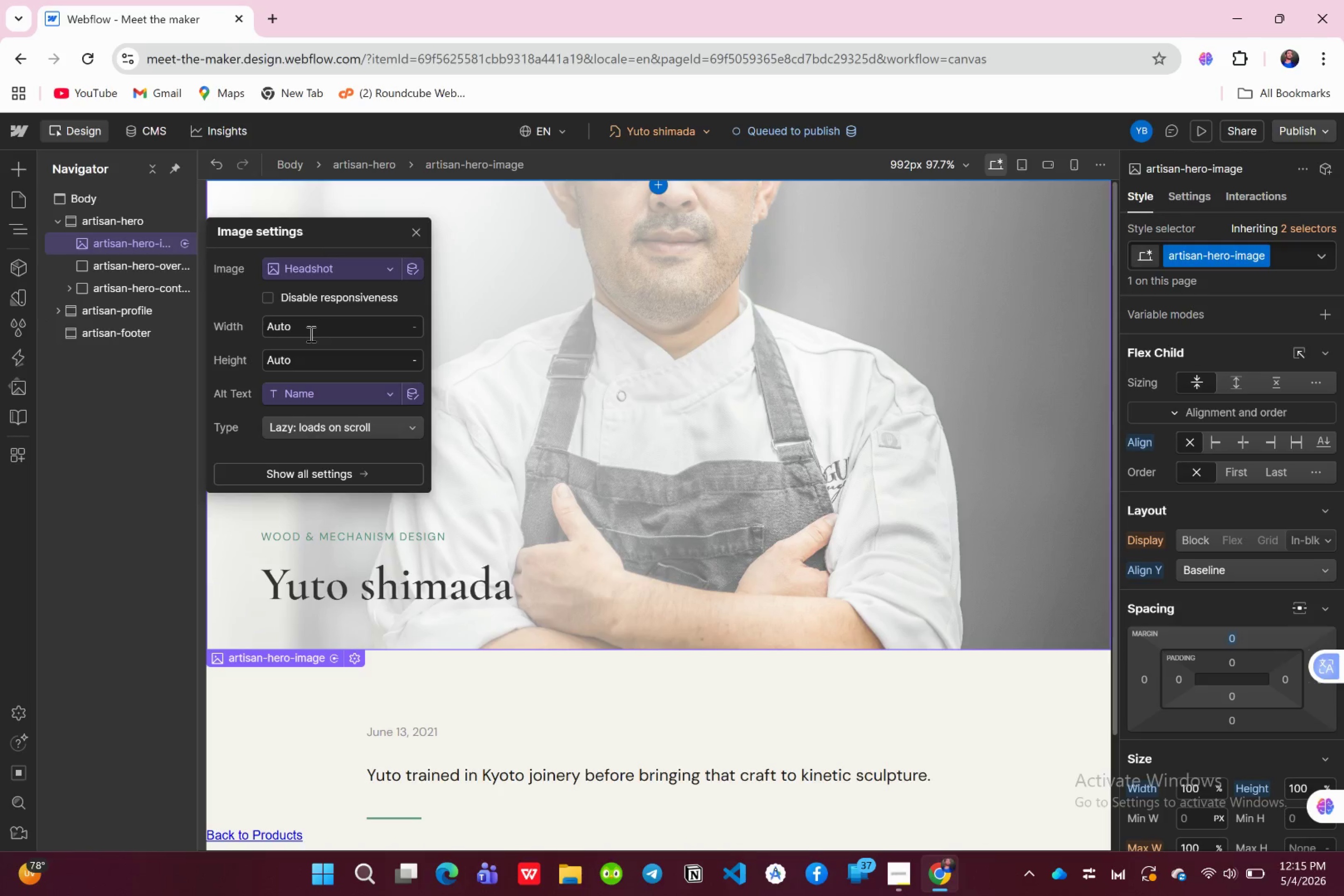 
left_click([310, 327])
 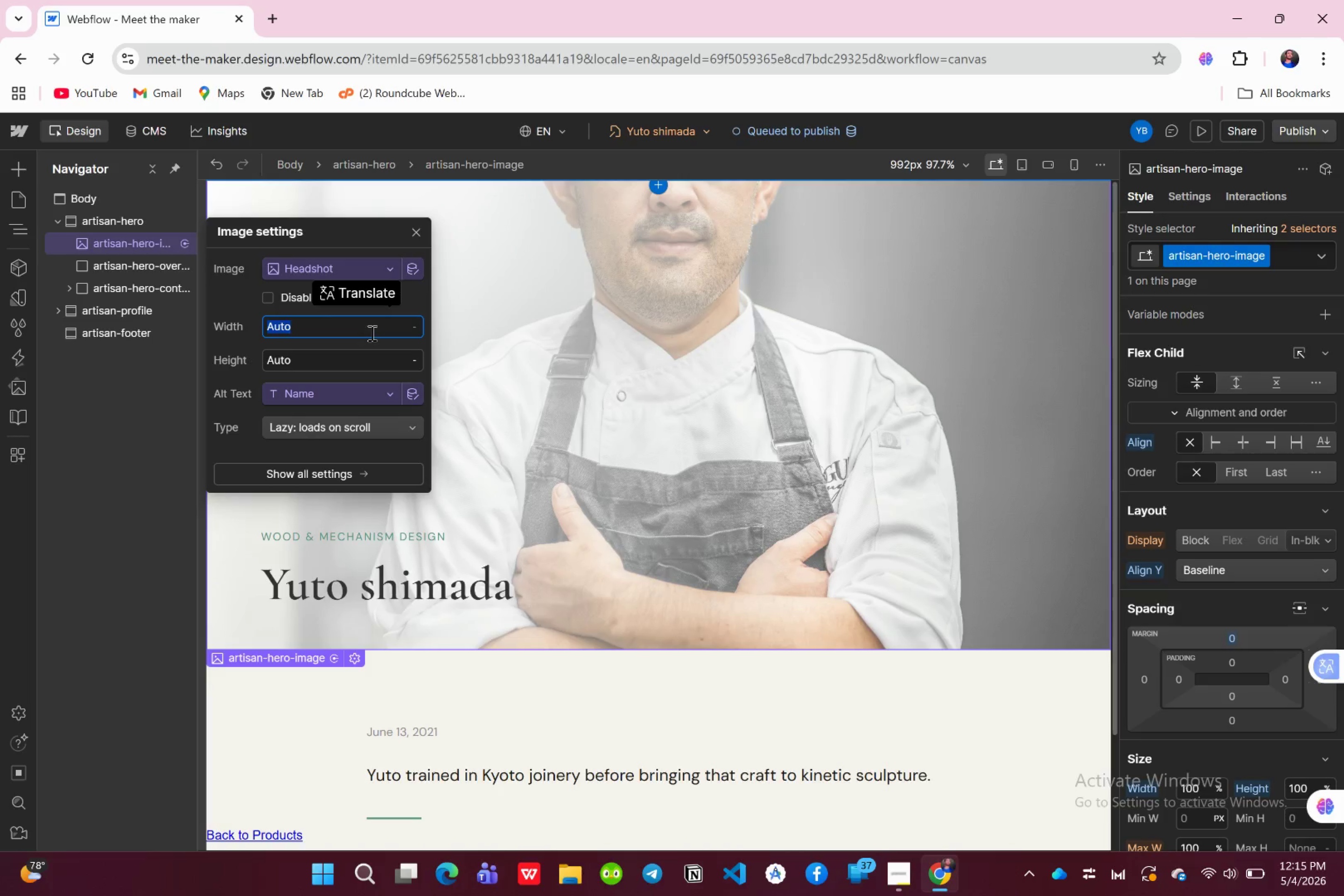 
left_click([412, 333])
 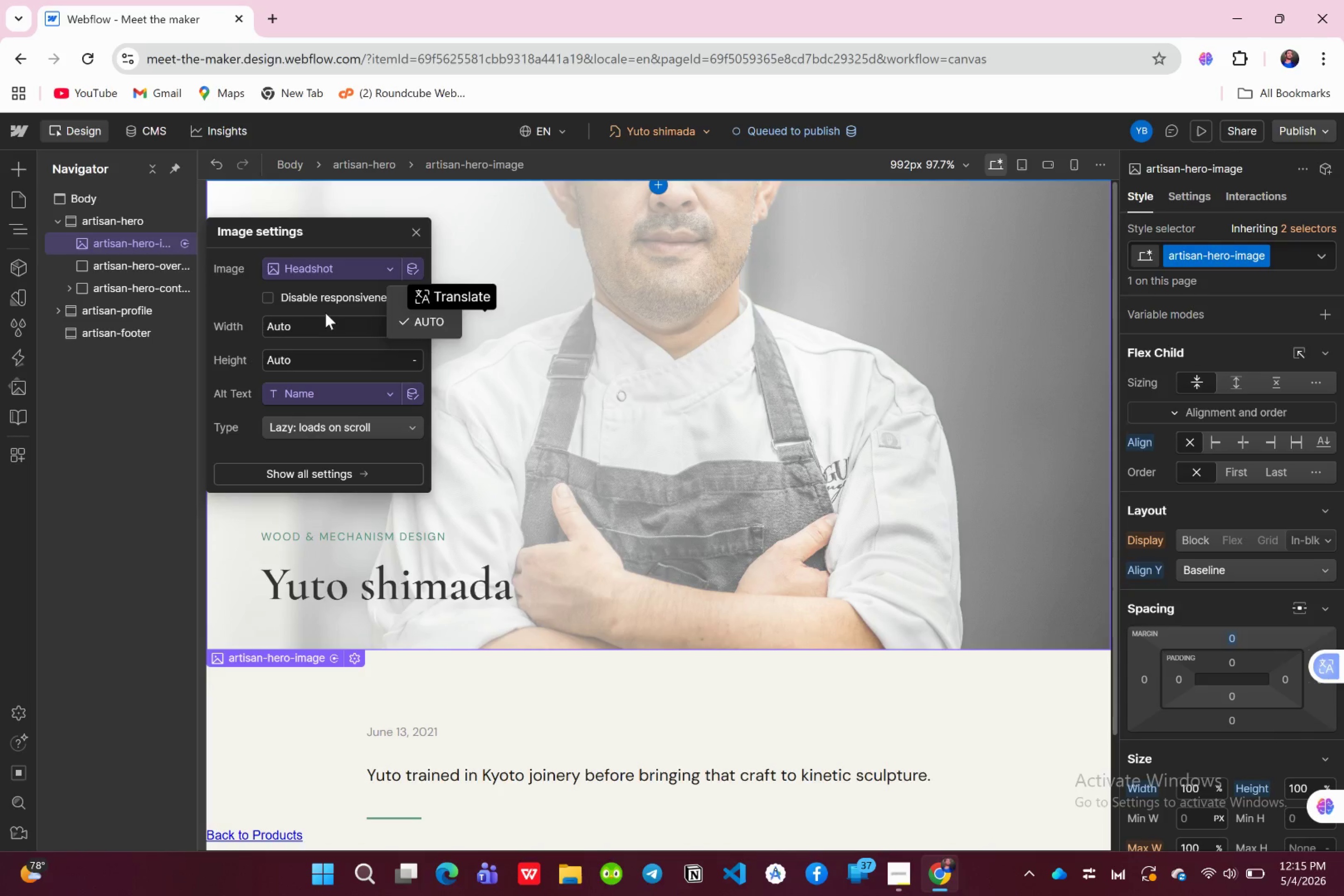 
left_click([323, 313])
 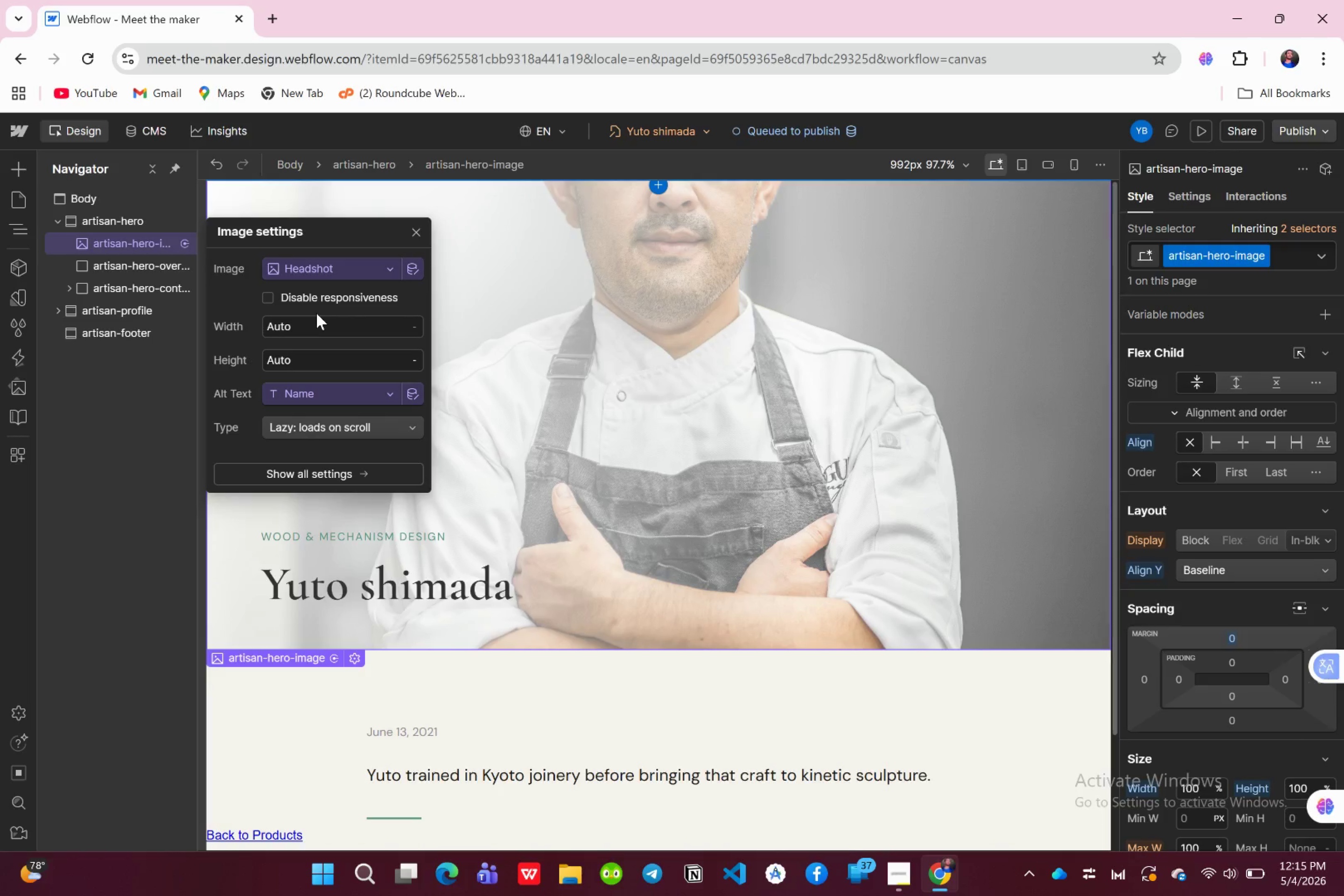 
left_click([315, 314])
 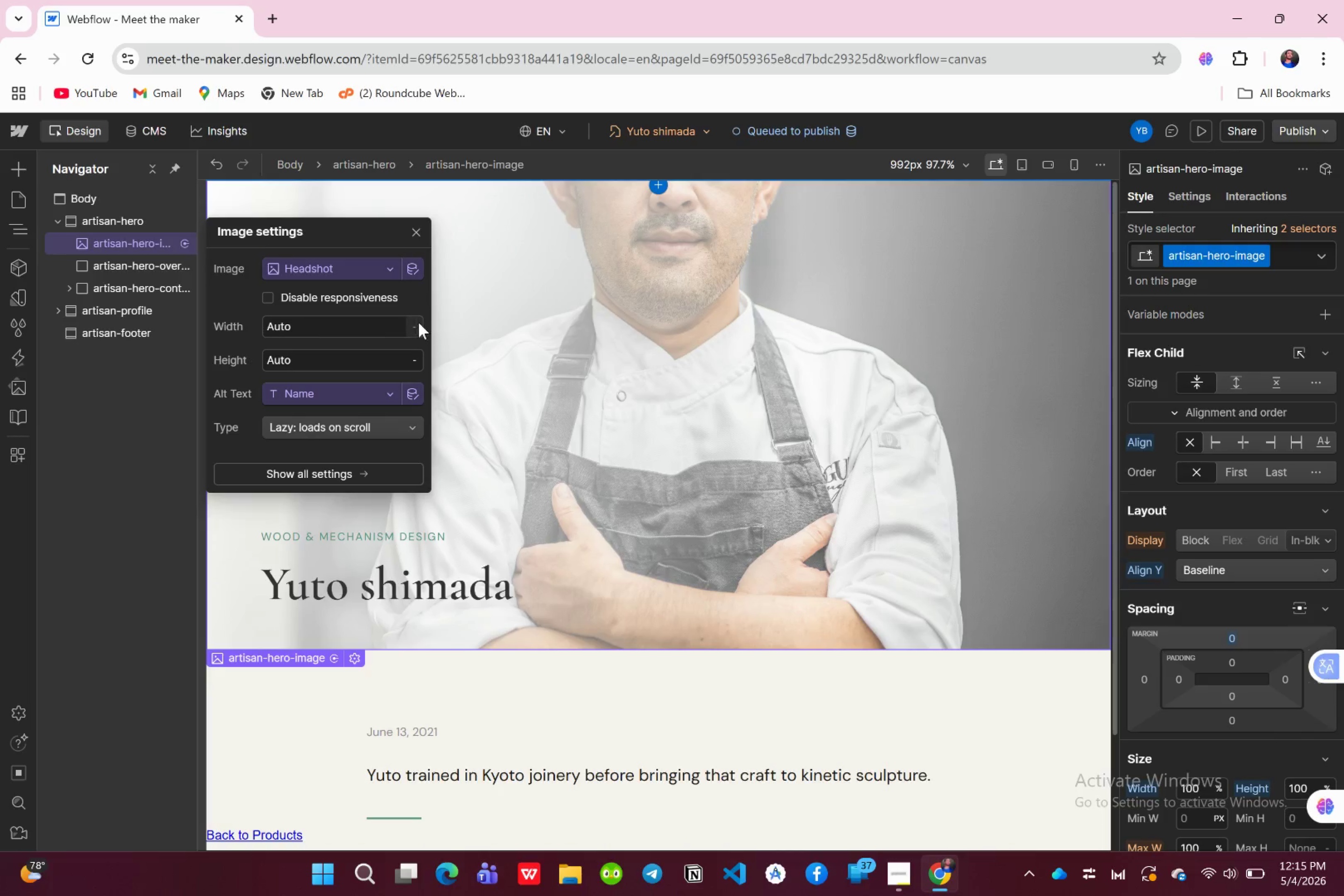 
left_click([415, 322])
 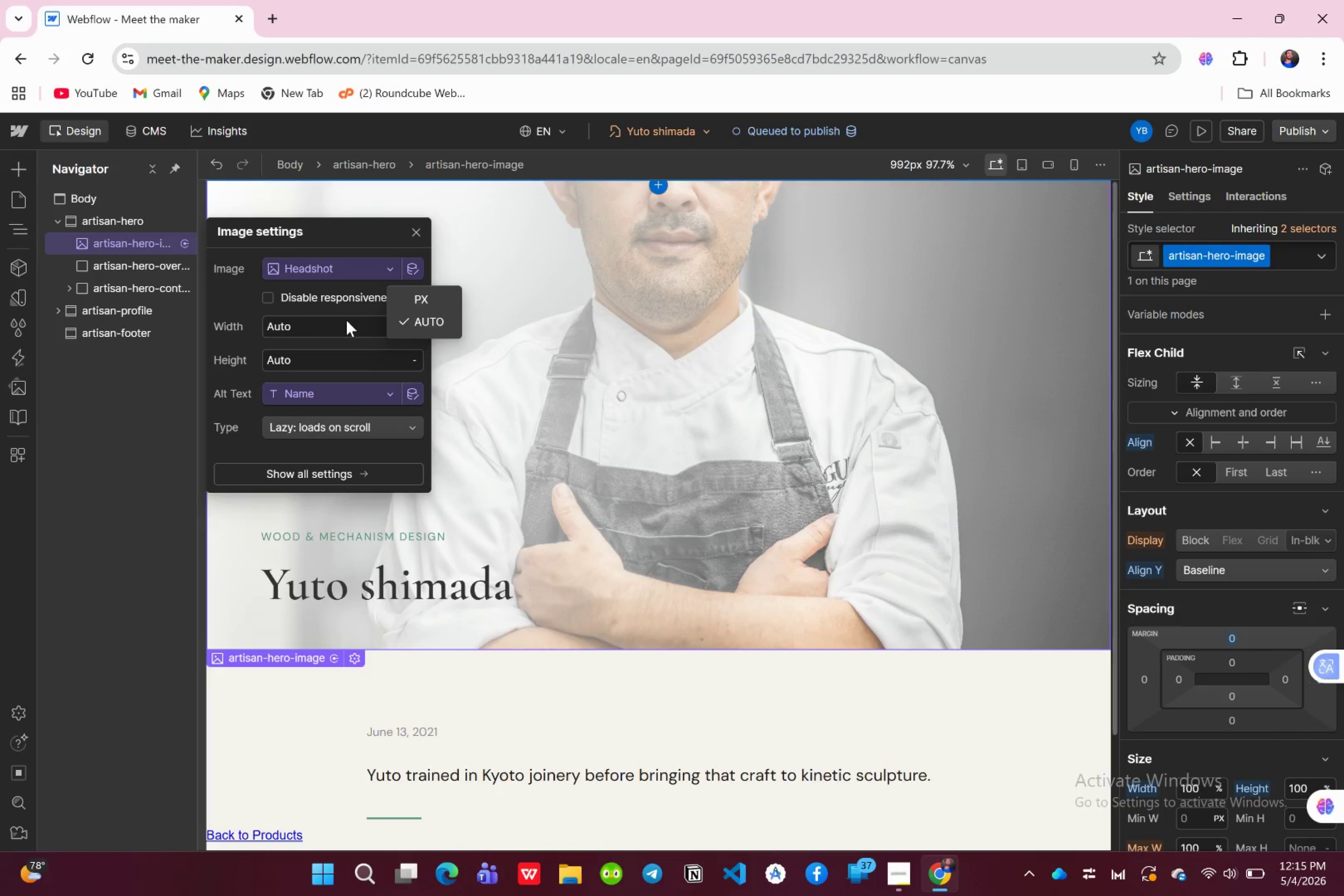 
left_click([343, 320])
 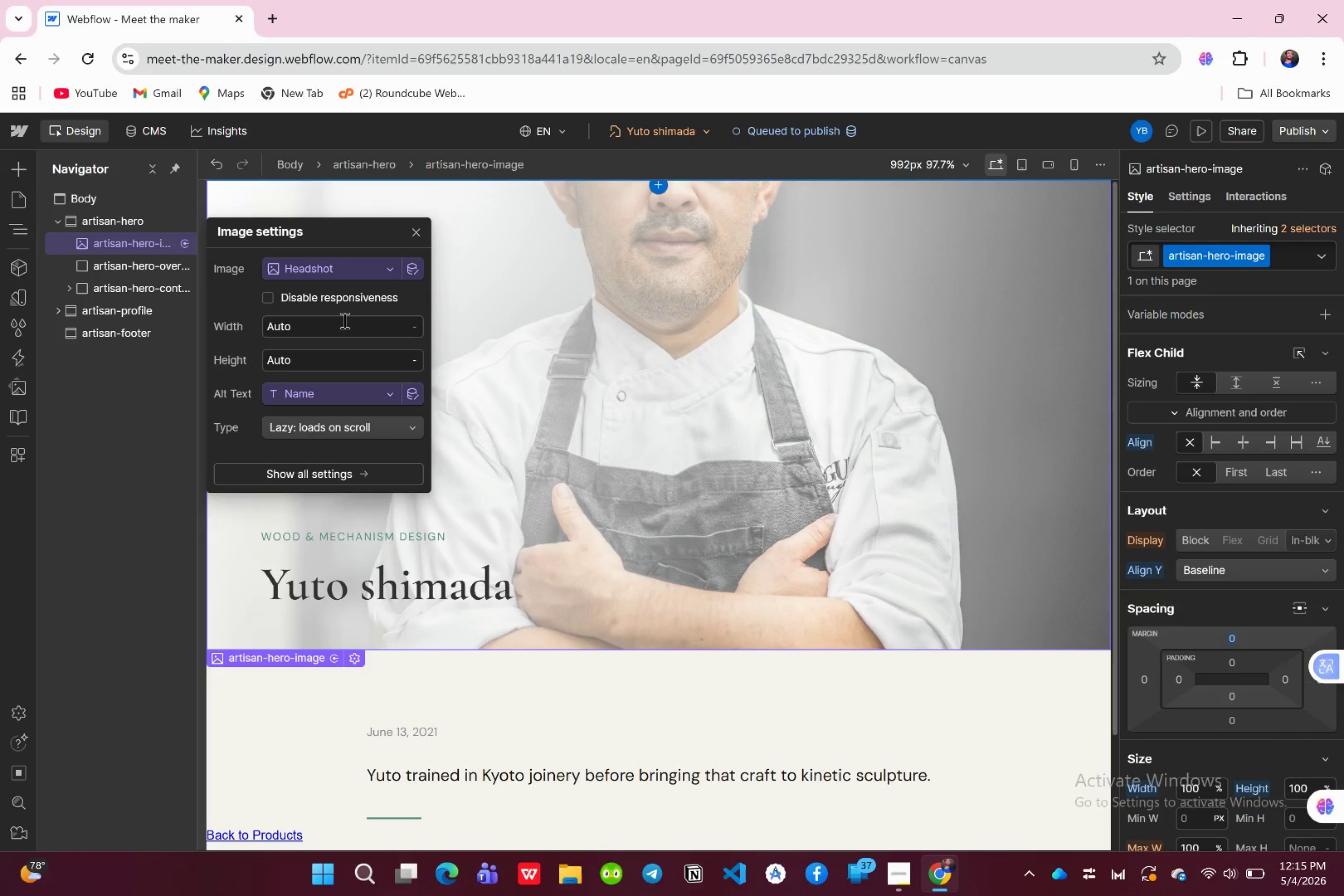 
left_click([343, 320])
 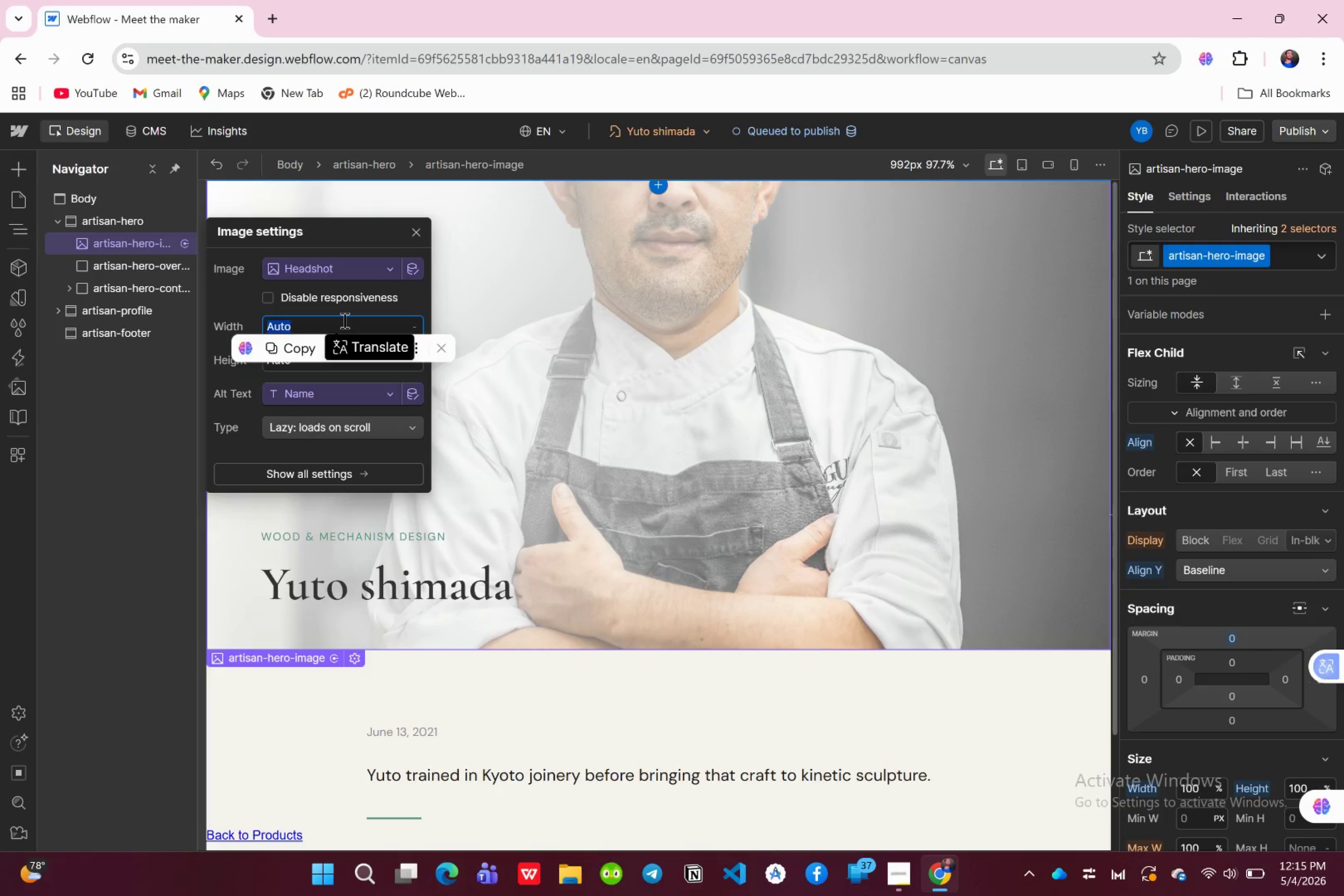 
left_click([343, 320])
 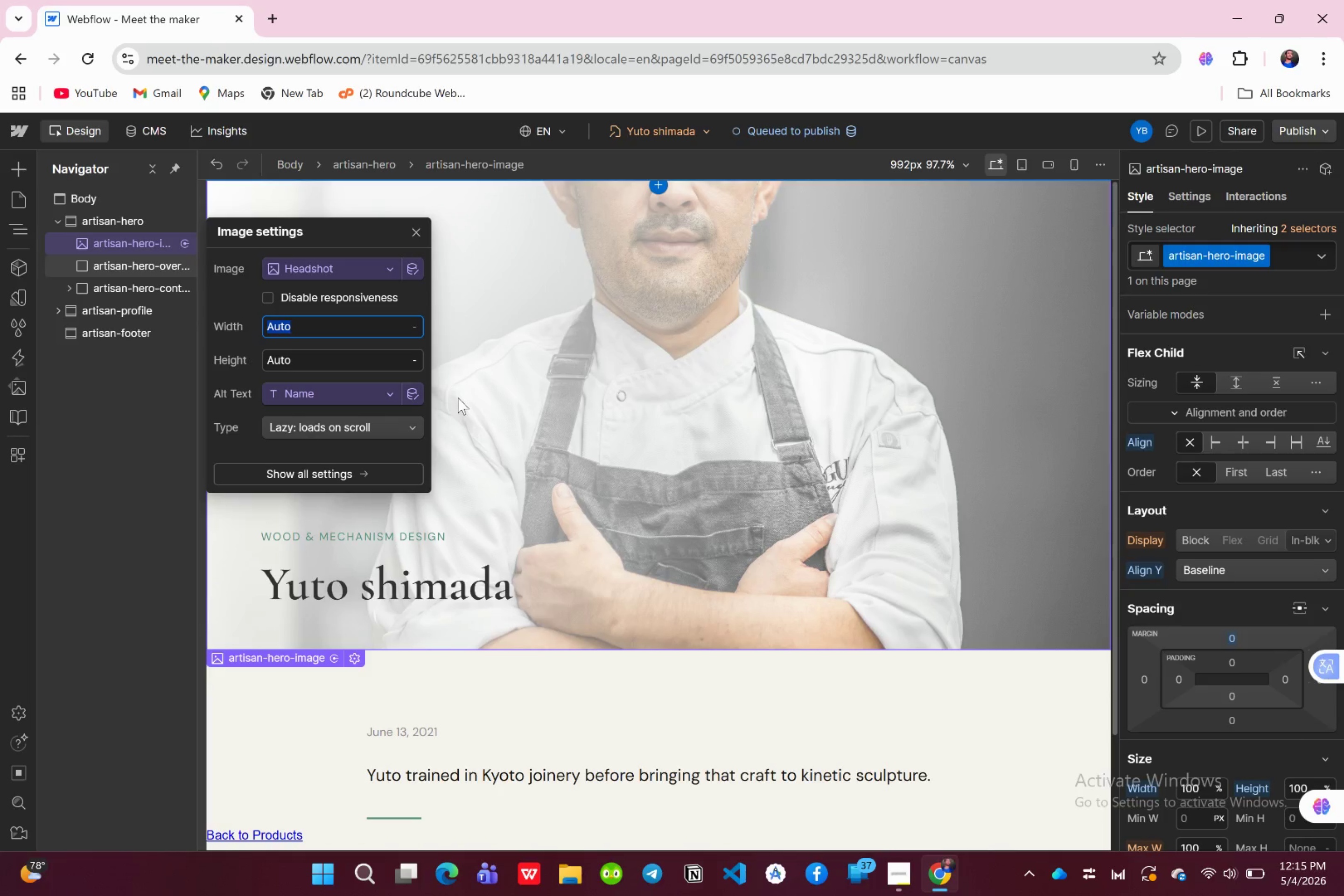 
left_click([458, 398])
 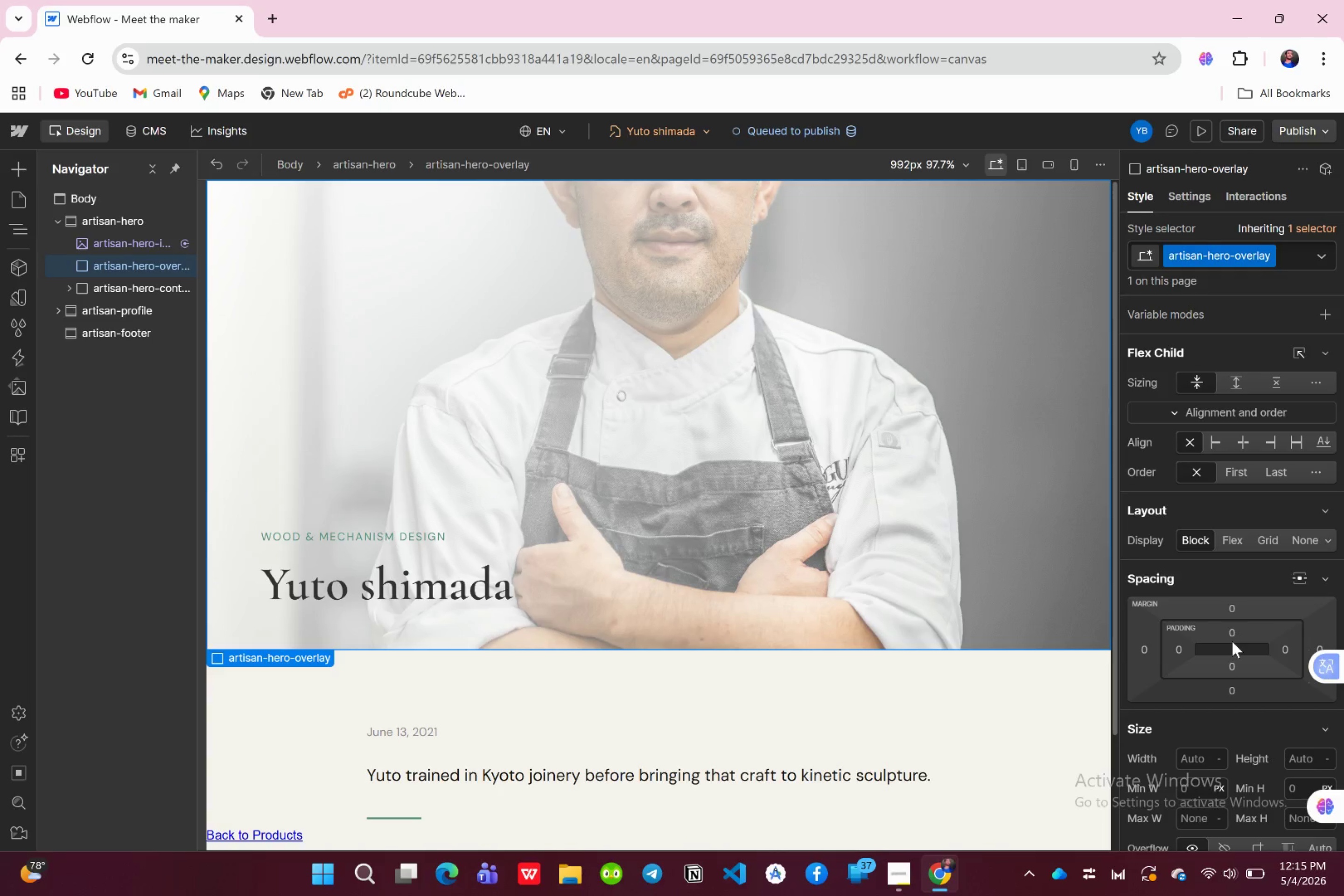 
scroll: coordinate [1233, 644], scroll_direction: down, amount: 2.0
 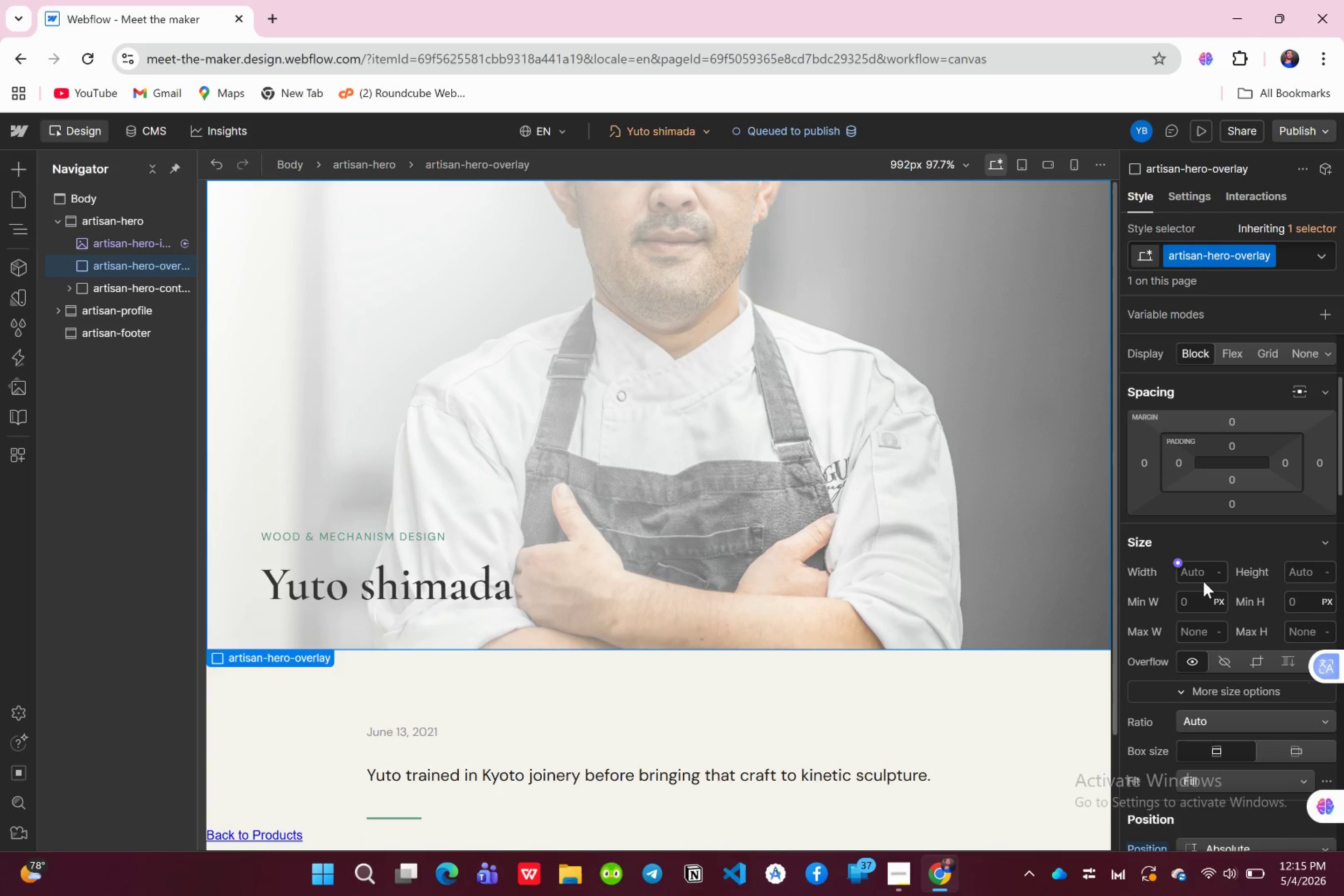 
left_click([1202, 577])
 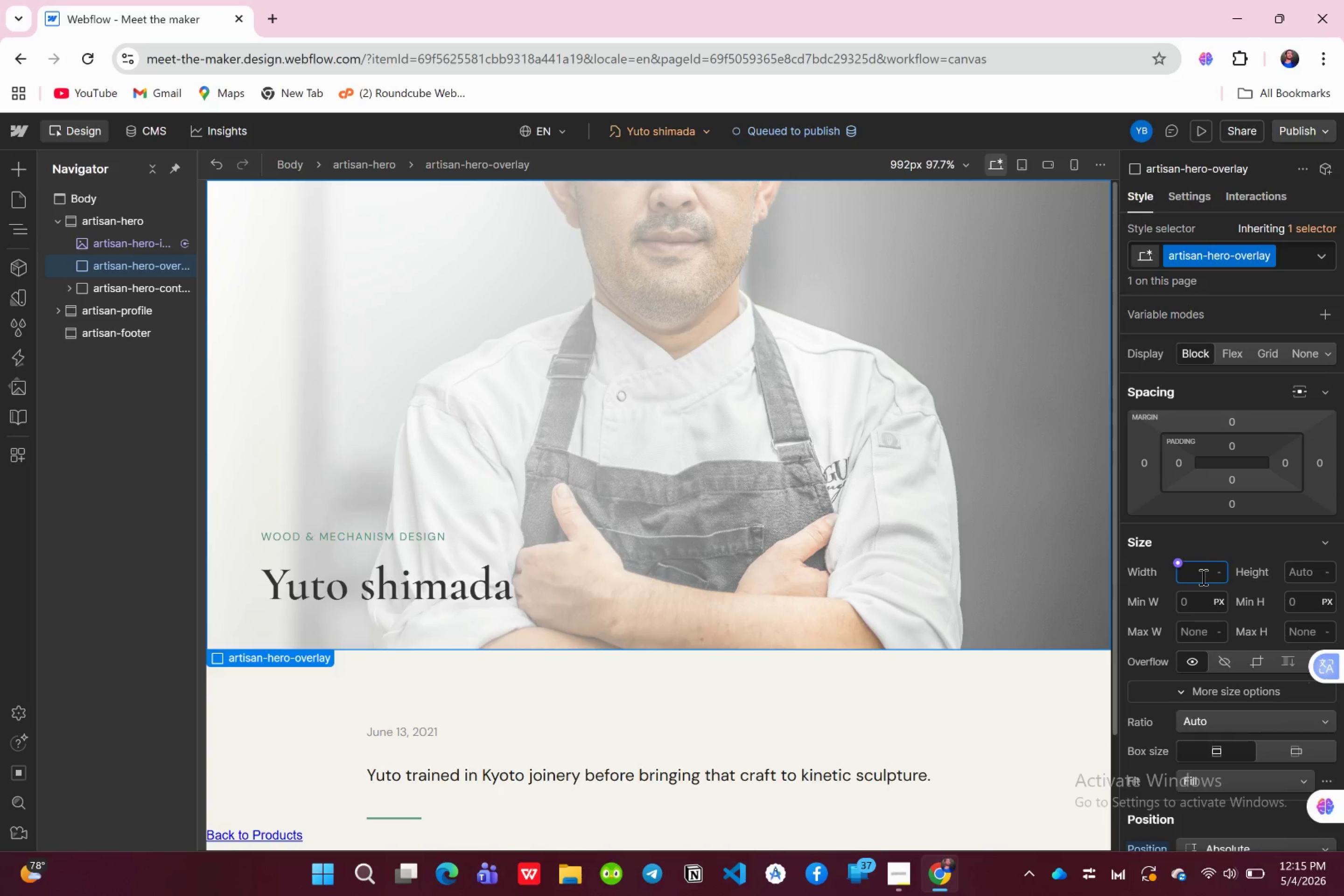 
type(100)
 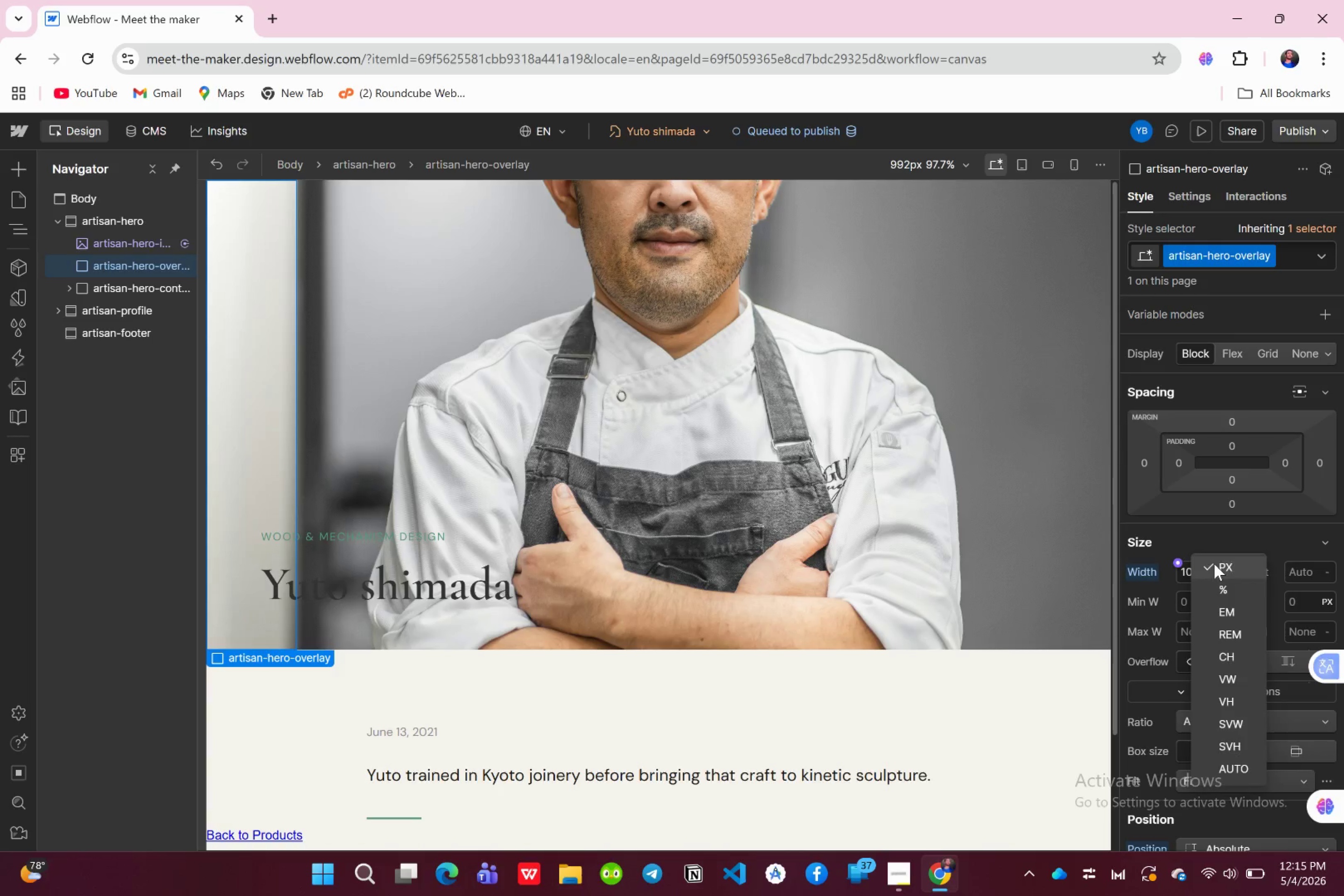 
left_click([1225, 593])
 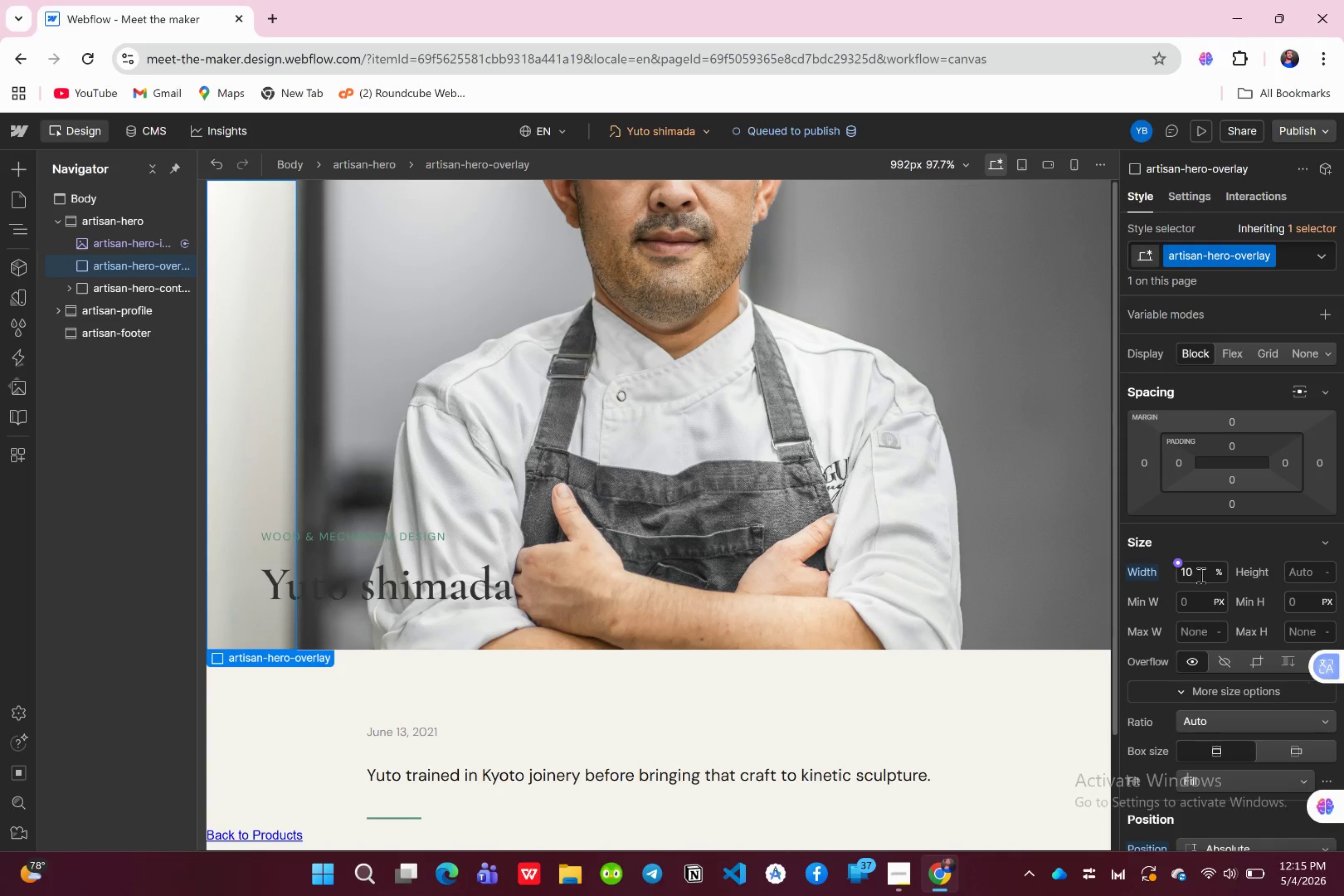 
left_click([1200, 575])
 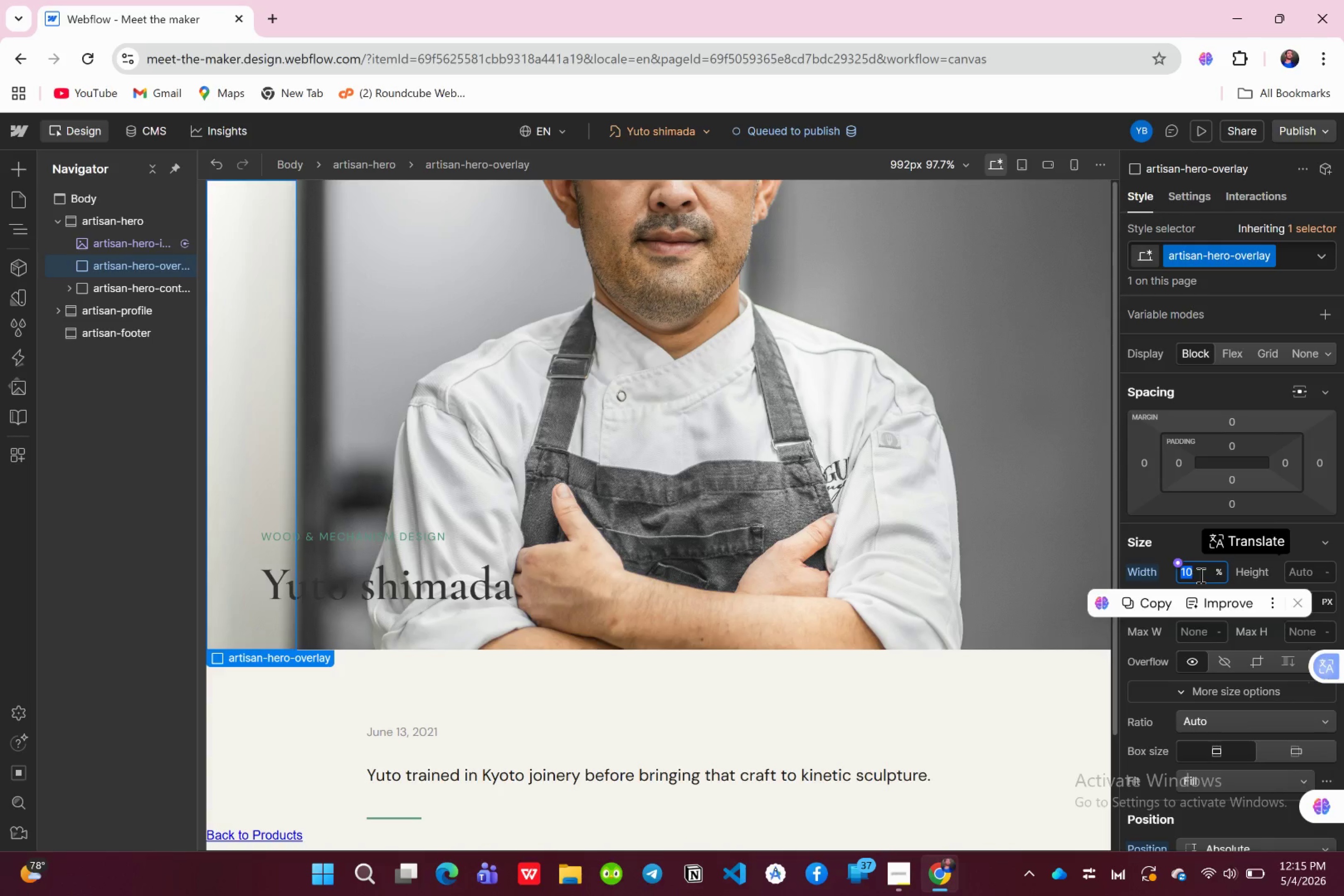 
type(100)
 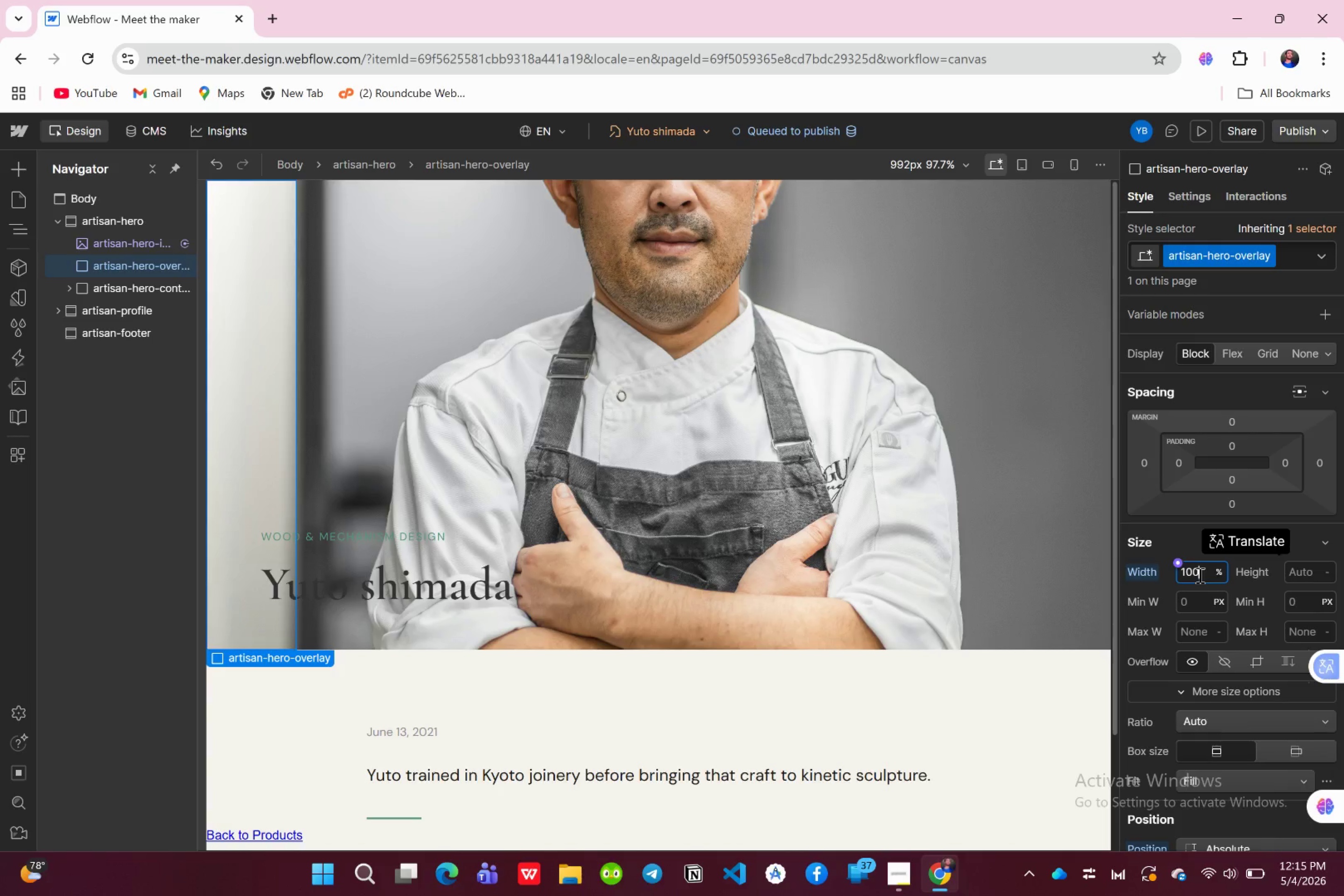 
key(Enter)
 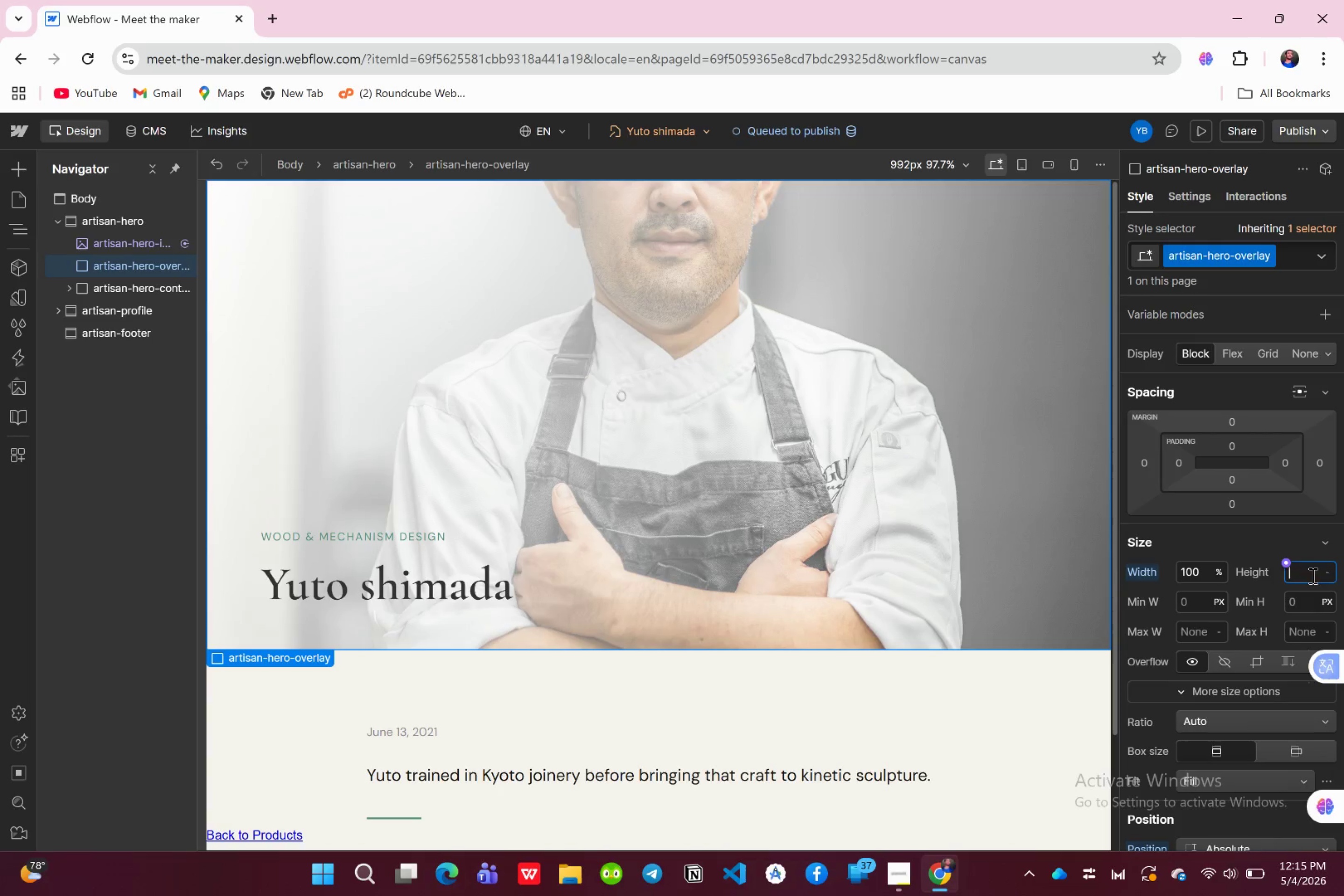 
key(1)
 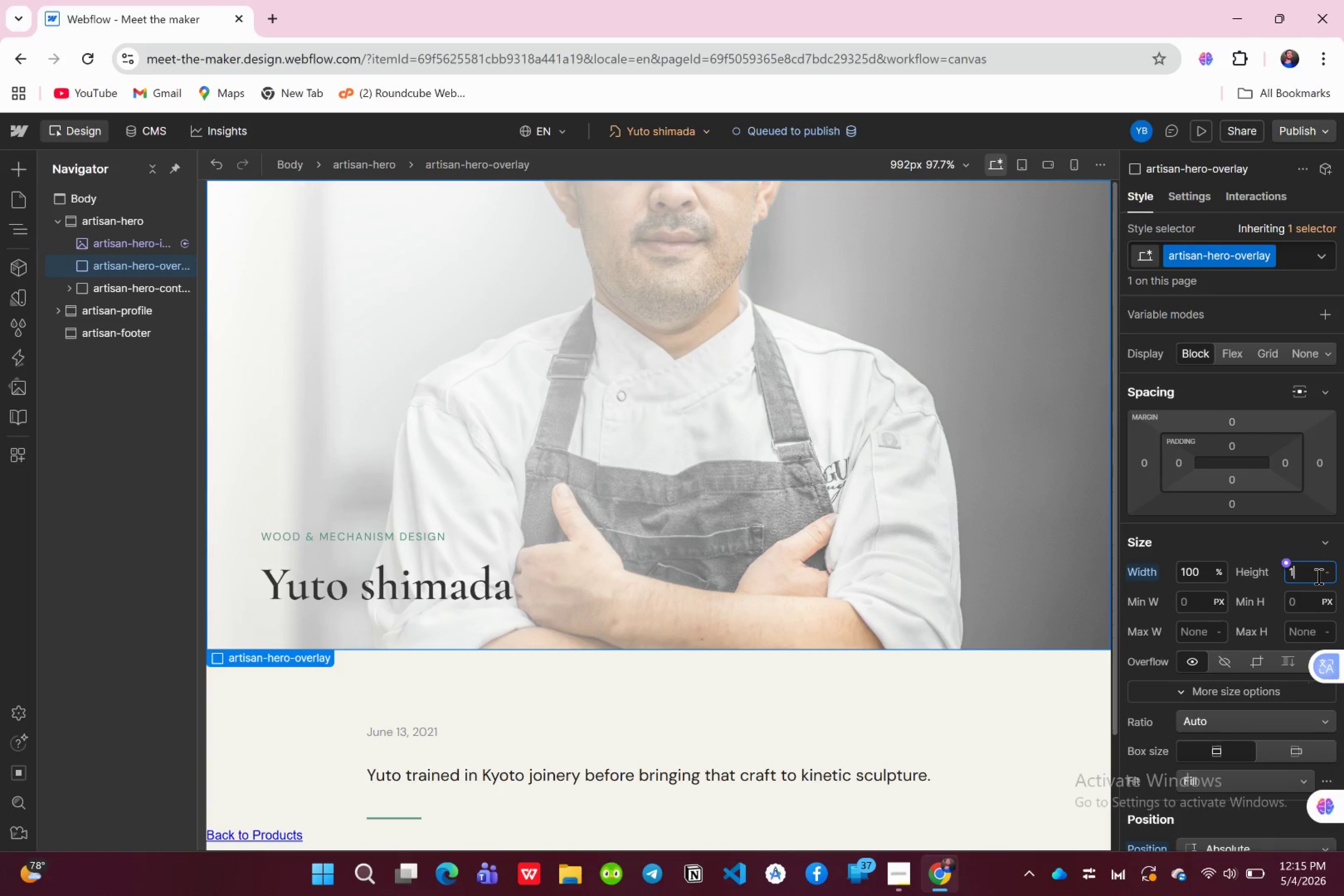 
key(Control+Z)
 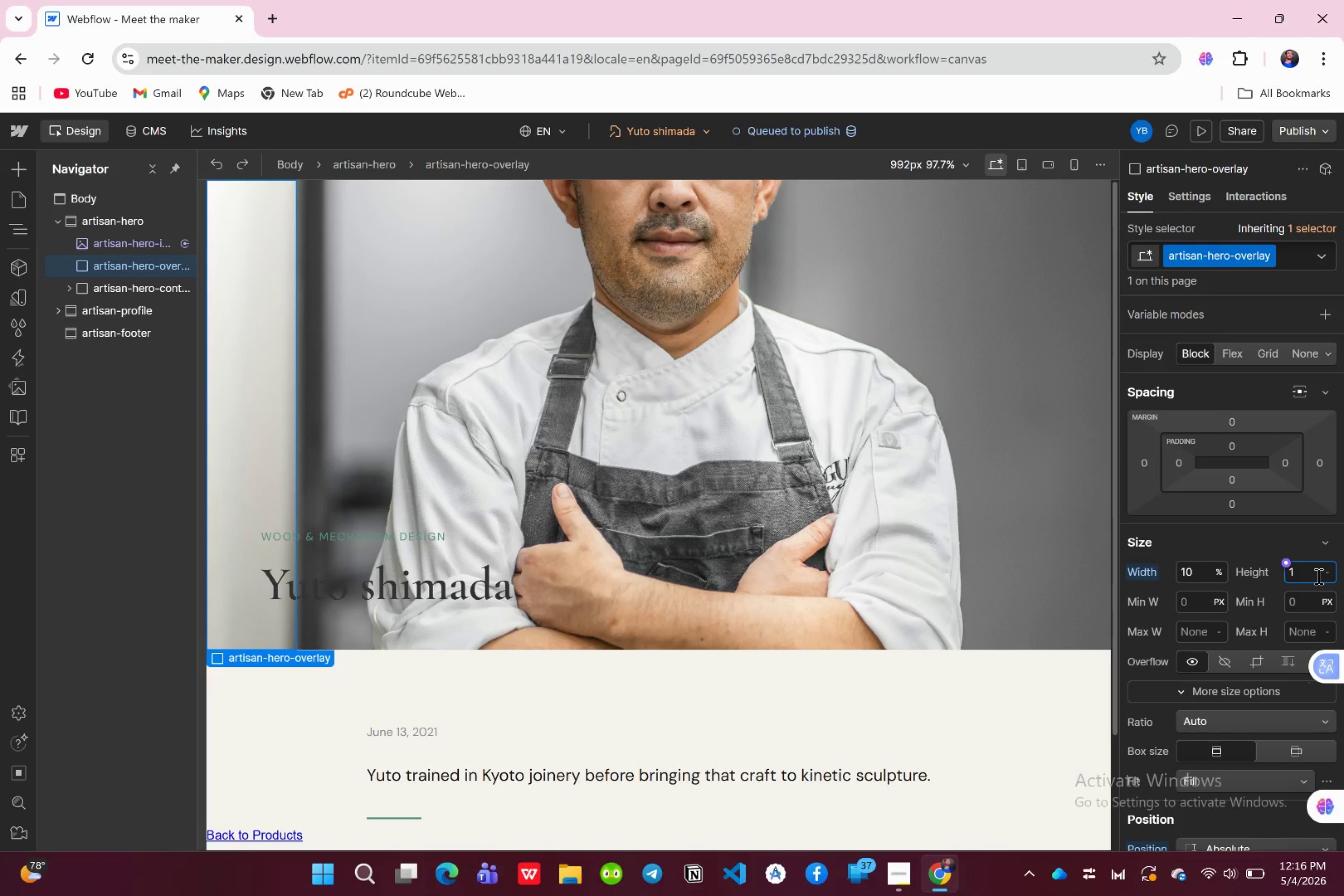 
key(Control+Z)
 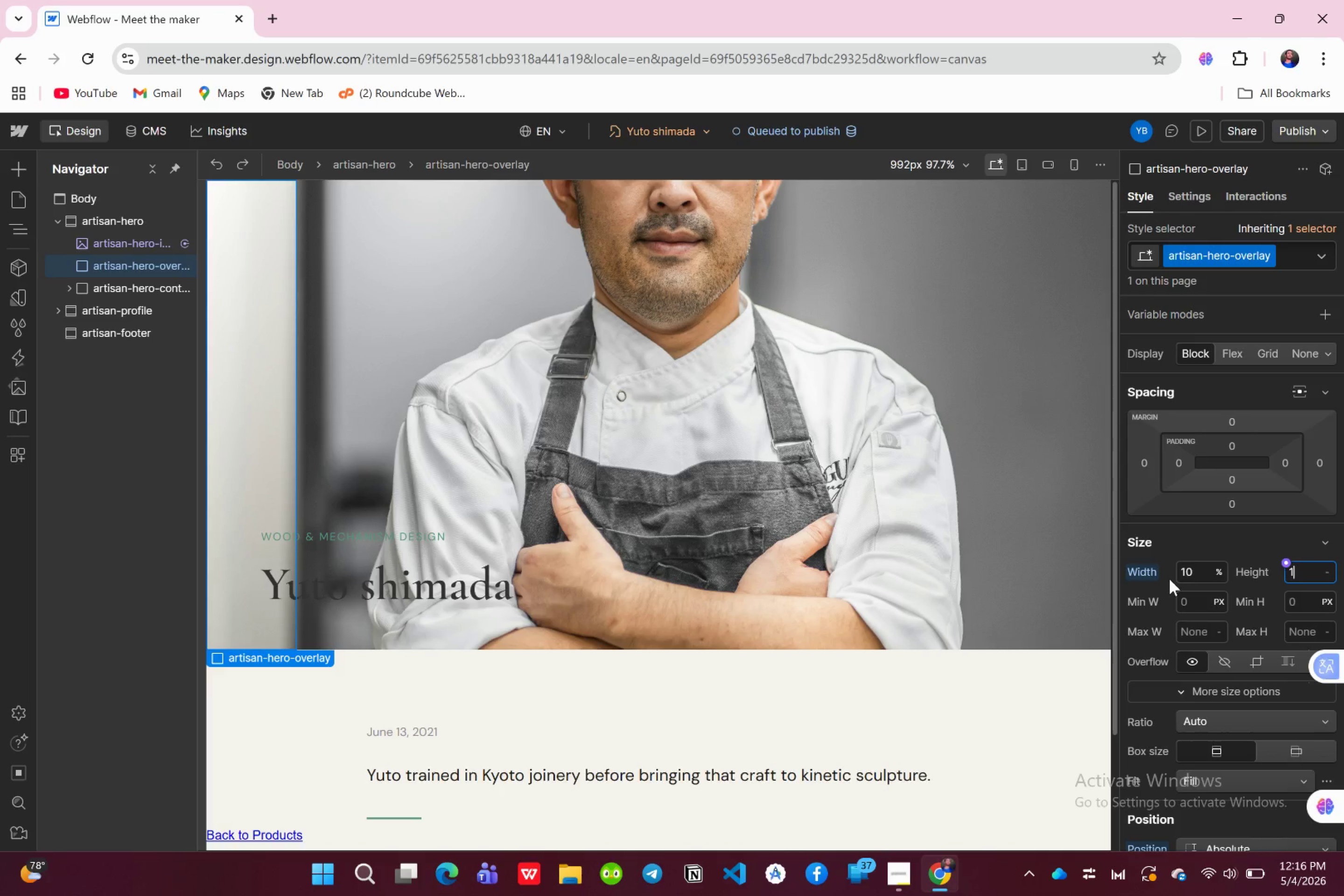 
left_click([1158, 574])
 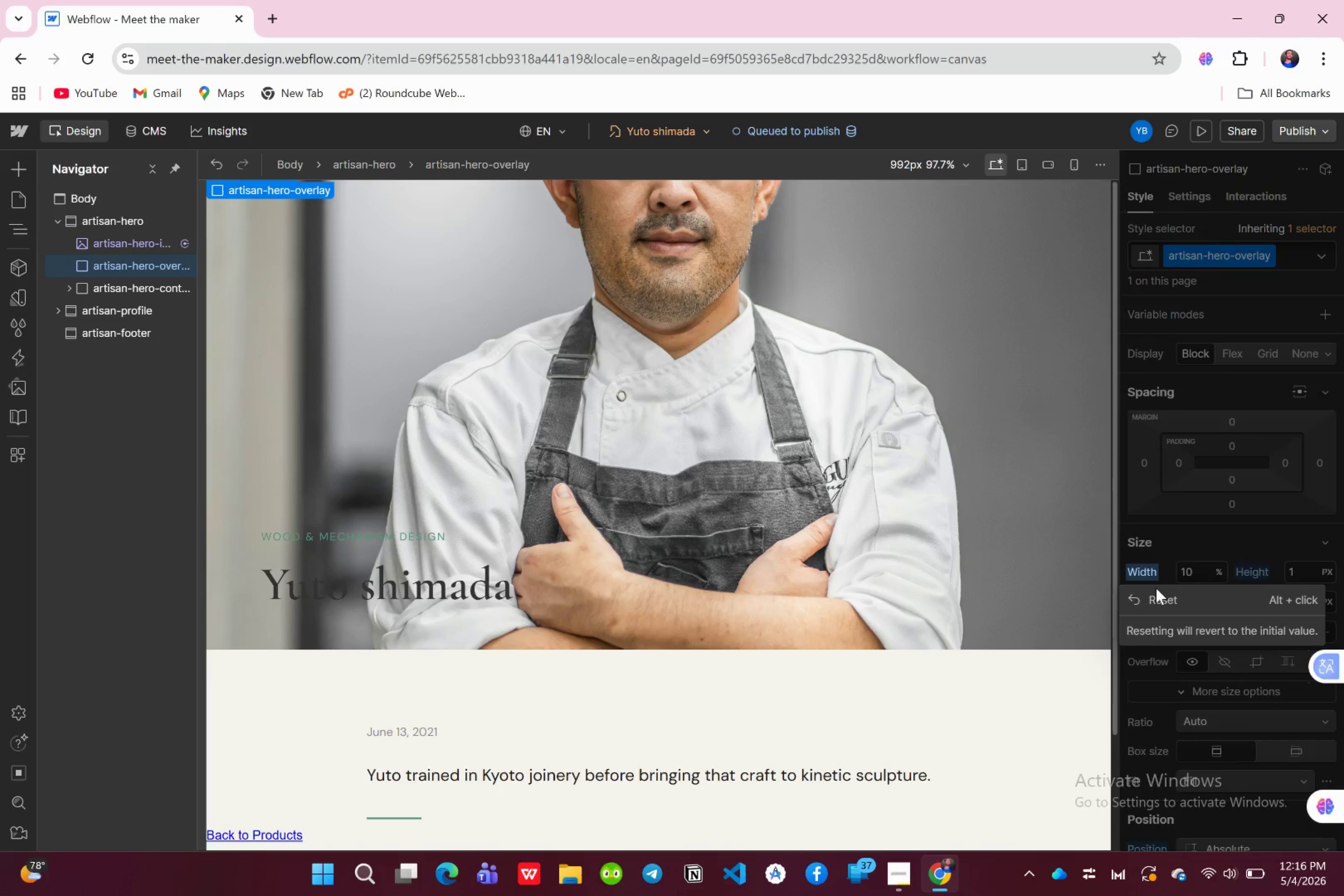 
left_click([1156, 589])
 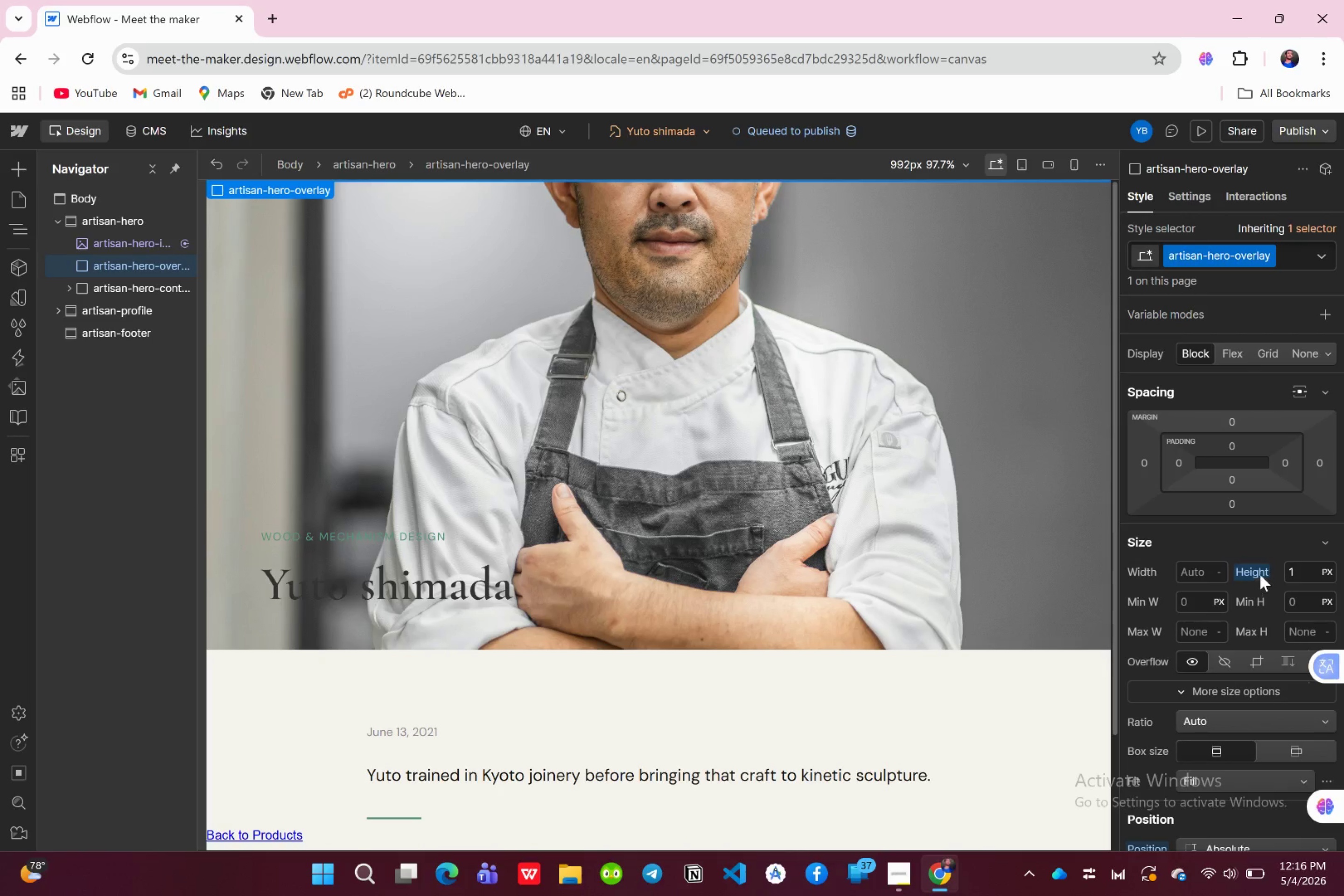 
left_click([1260, 574])
 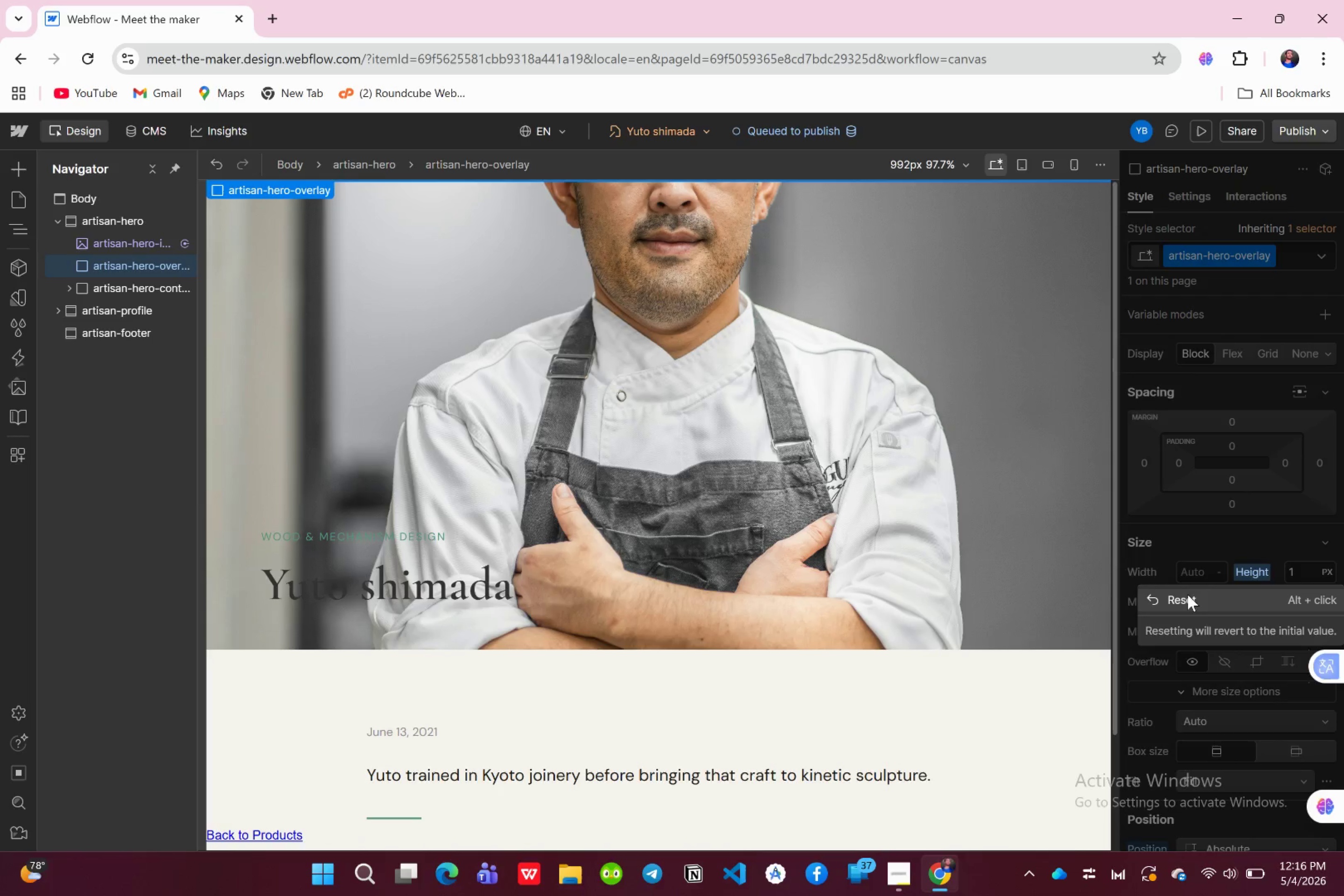 
left_click([1185, 595])
 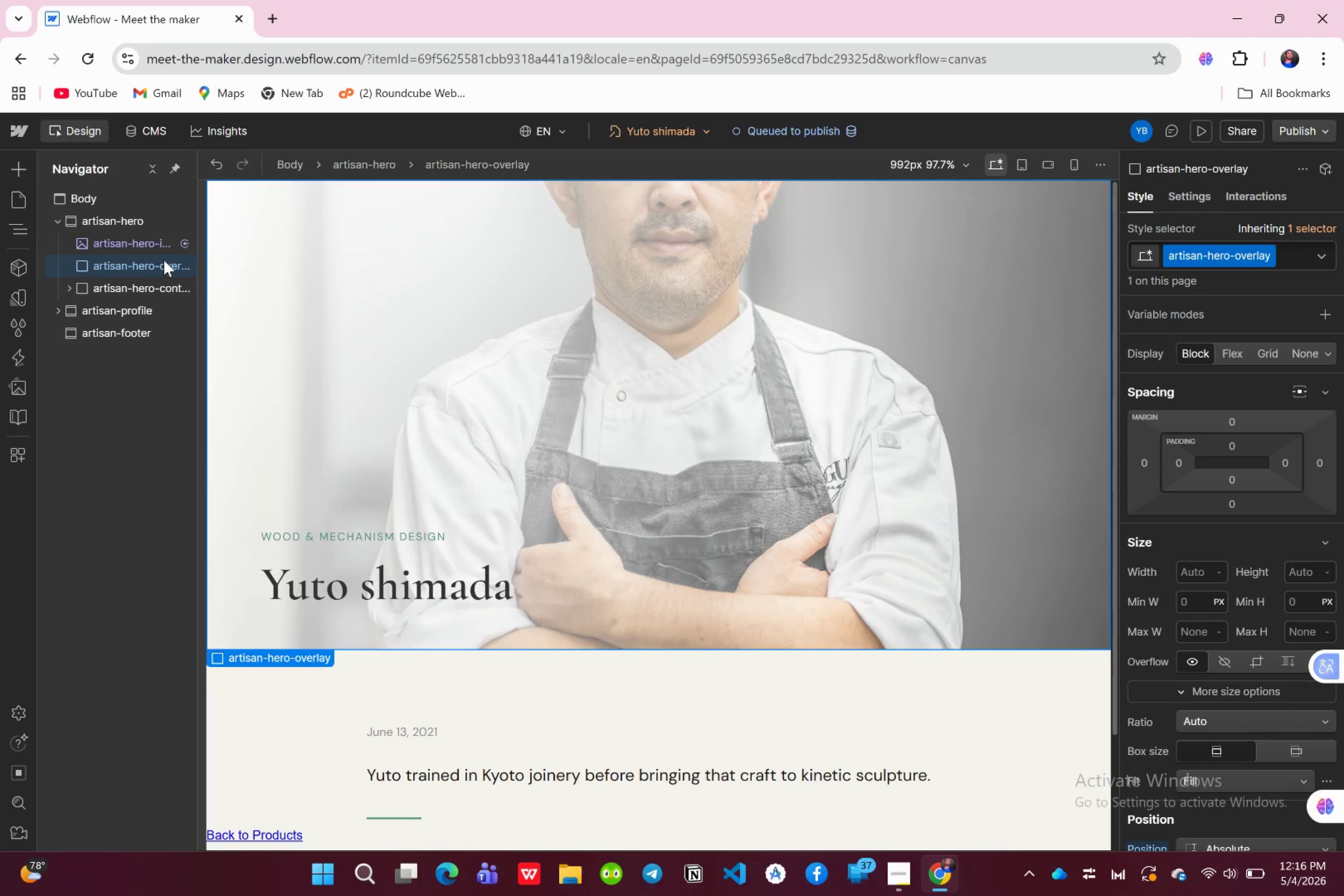 
left_click([145, 243])
 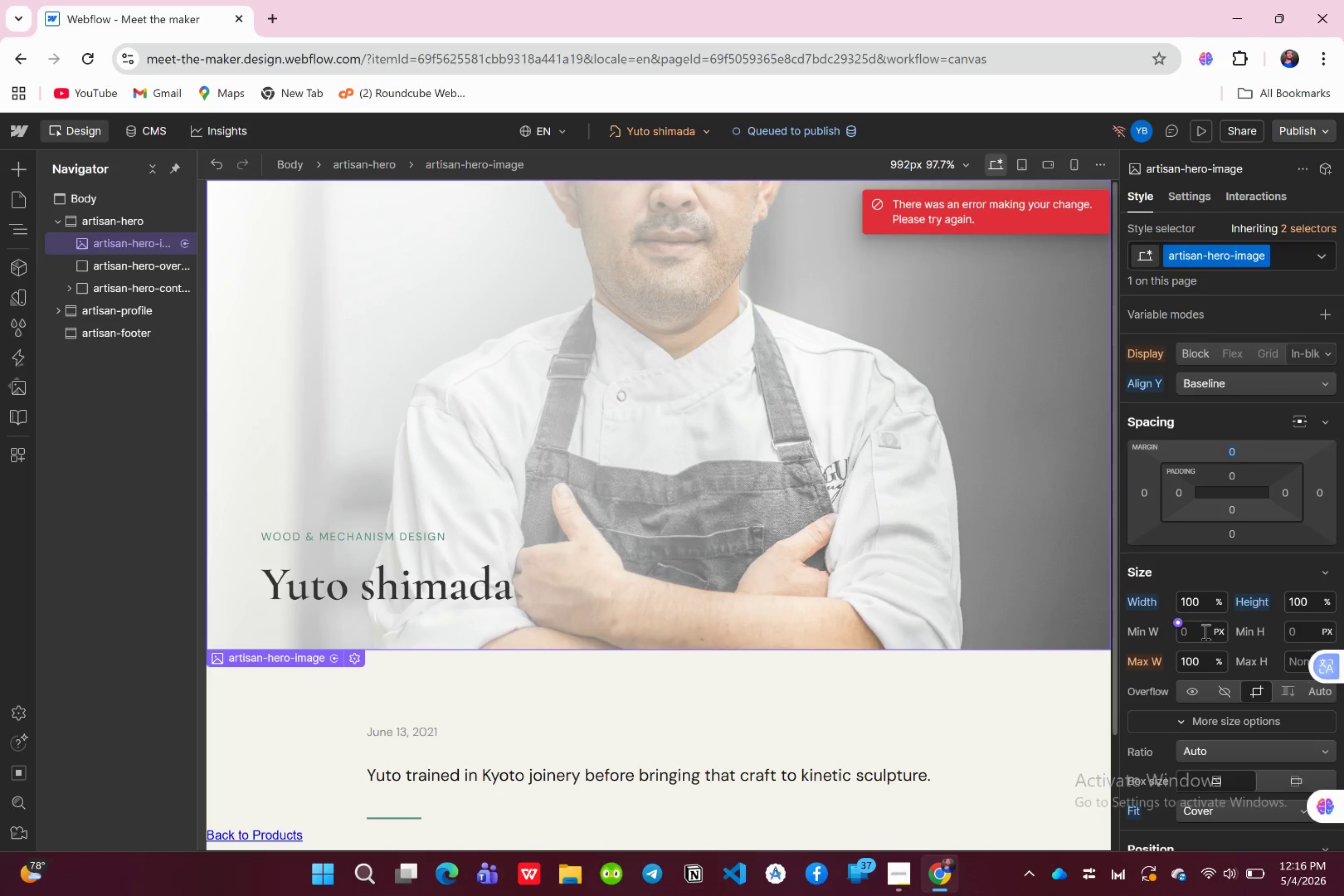 
wait(18.35)
 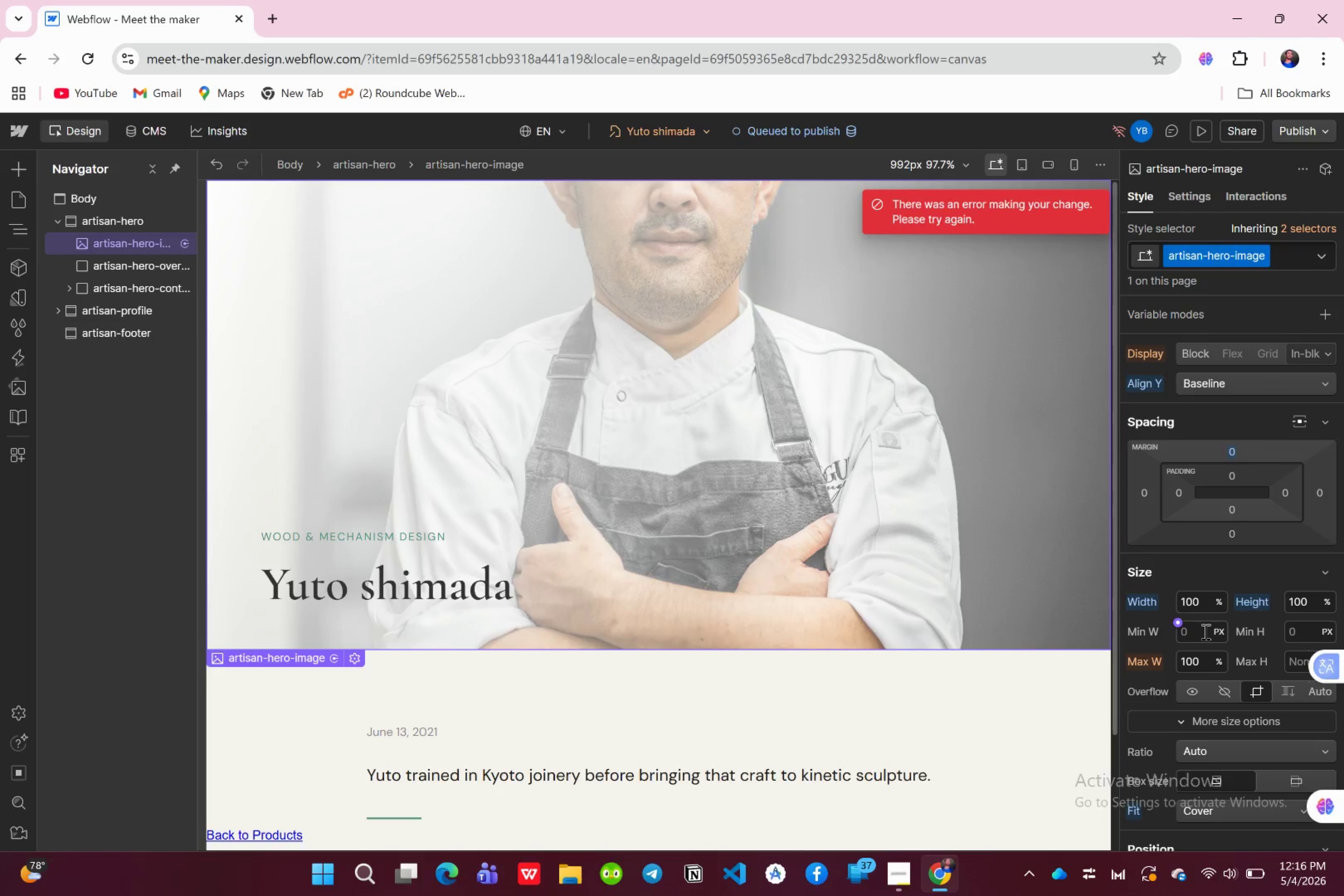 
scroll: coordinate [1200, 679], scroll_direction: down, amount: 5.0
 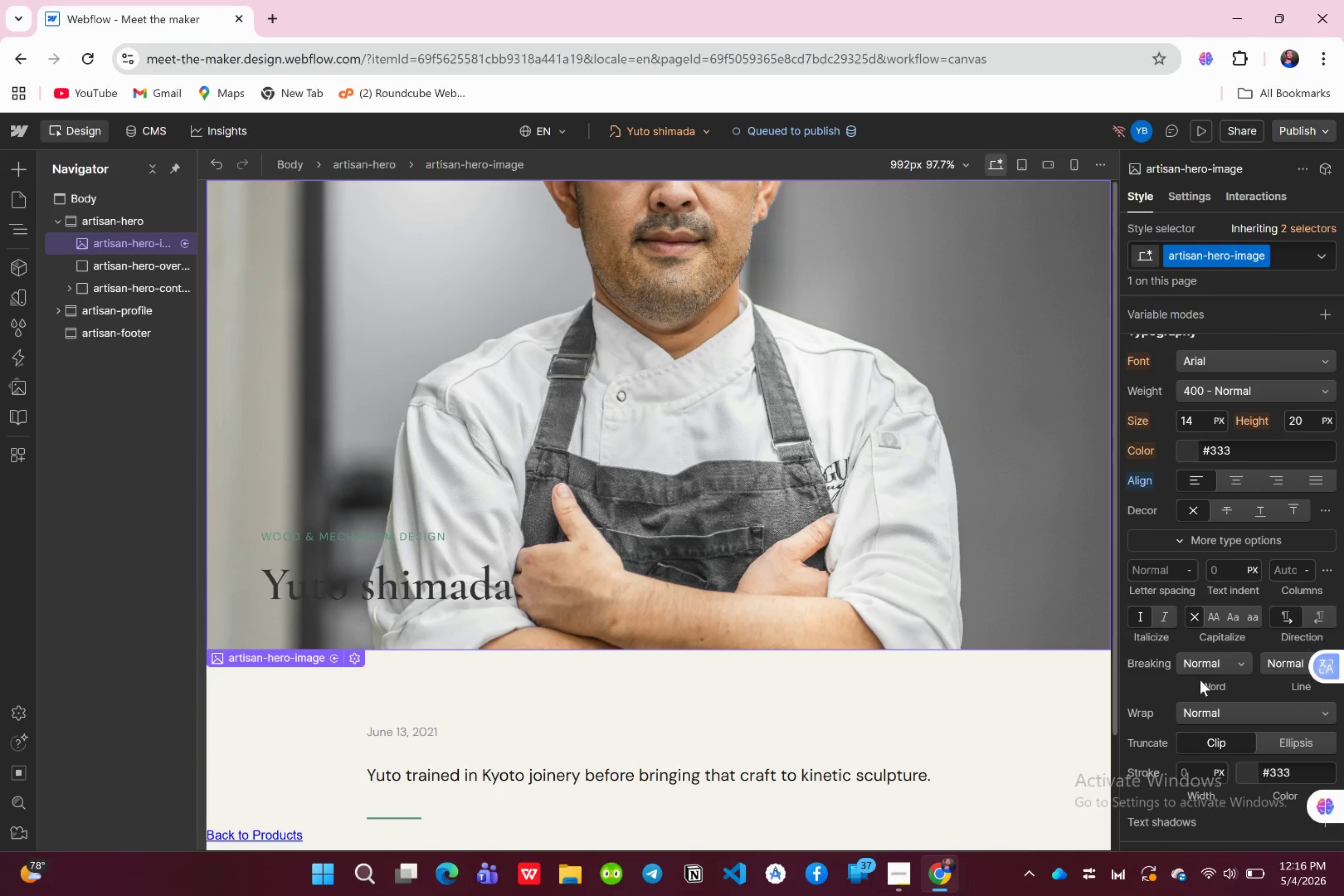 
scroll: coordinate [1200, 679], scroll_direction: down, amount: 1.0
 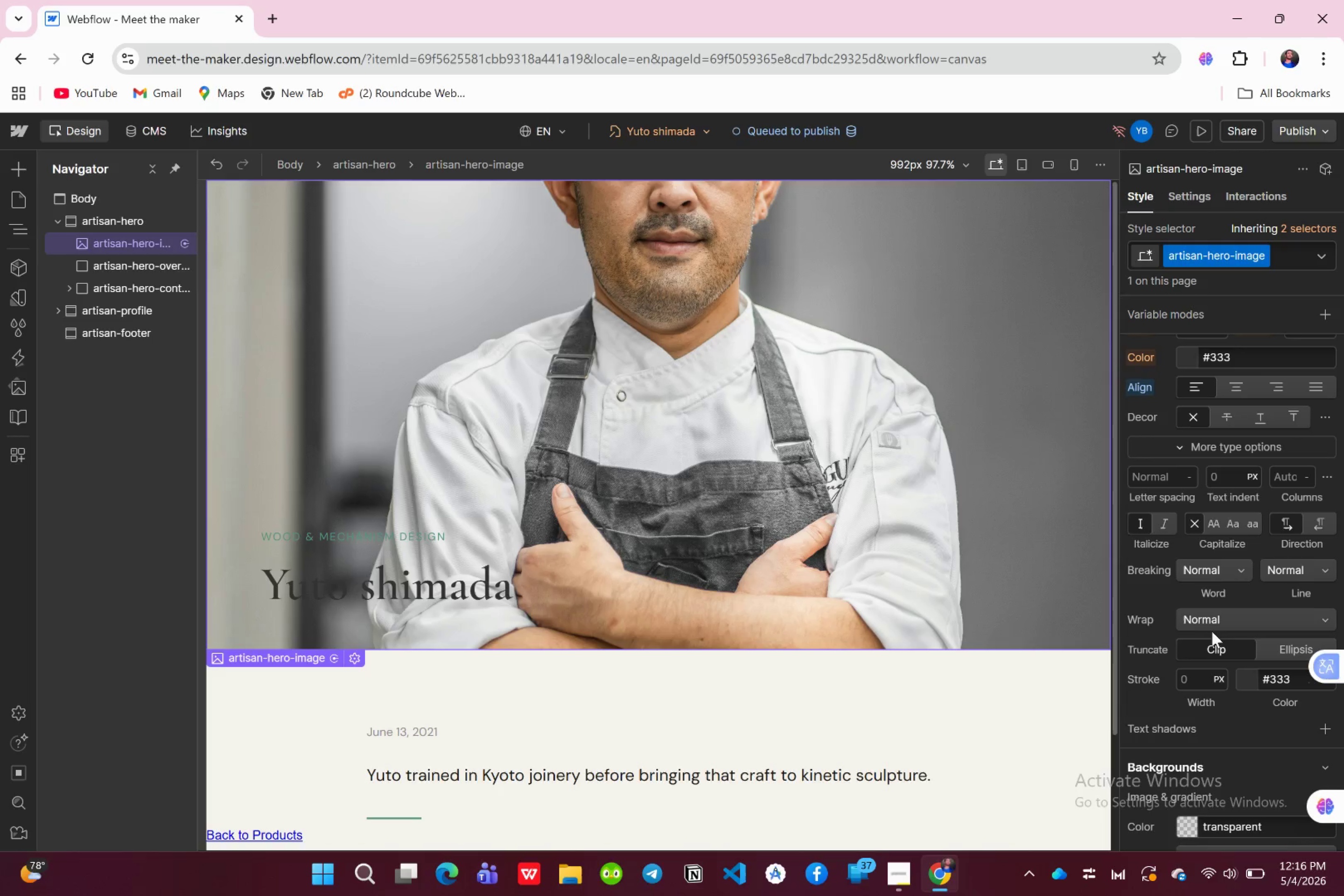 
left_click([1221, 625])
 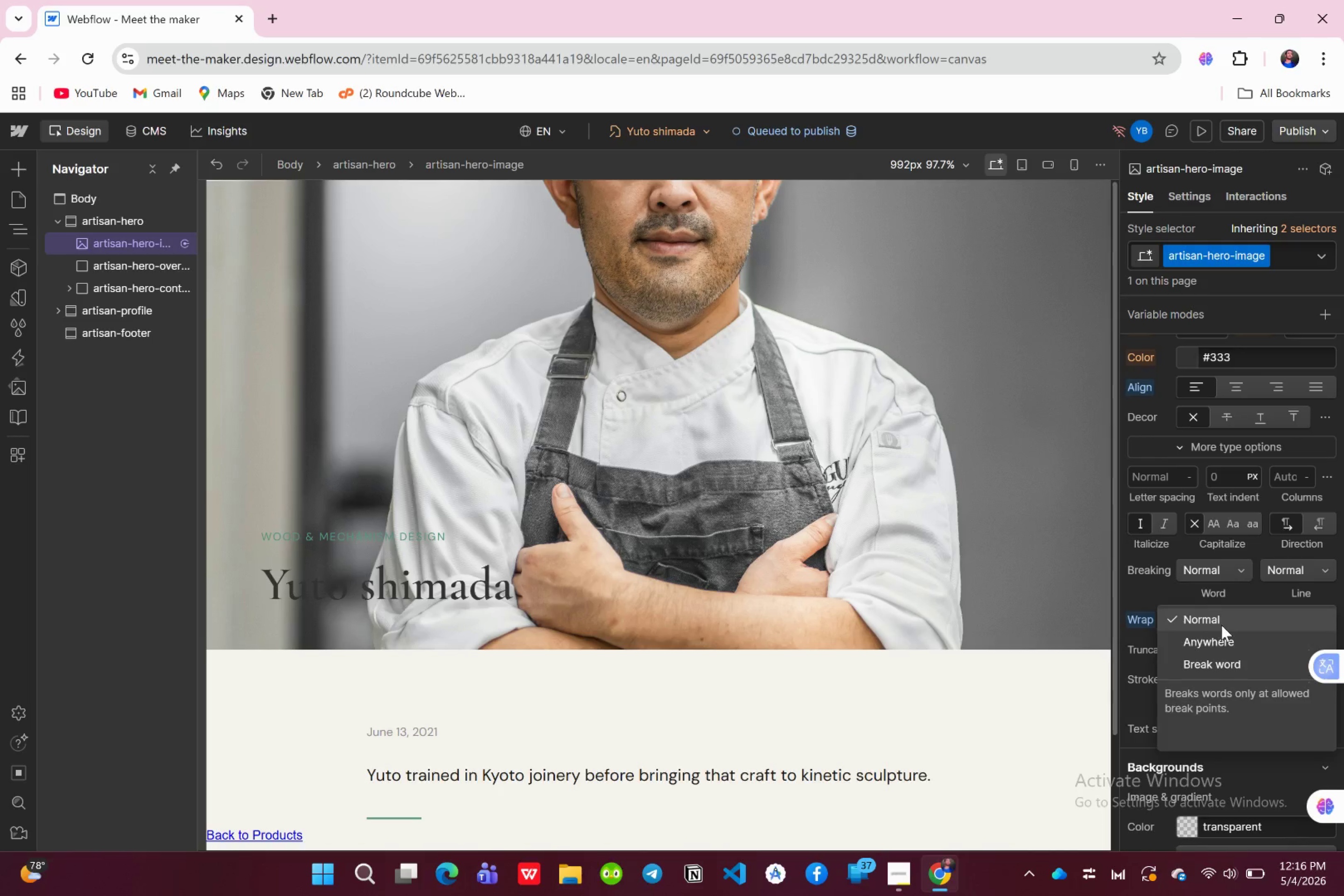 
left_click([1221, 625])
 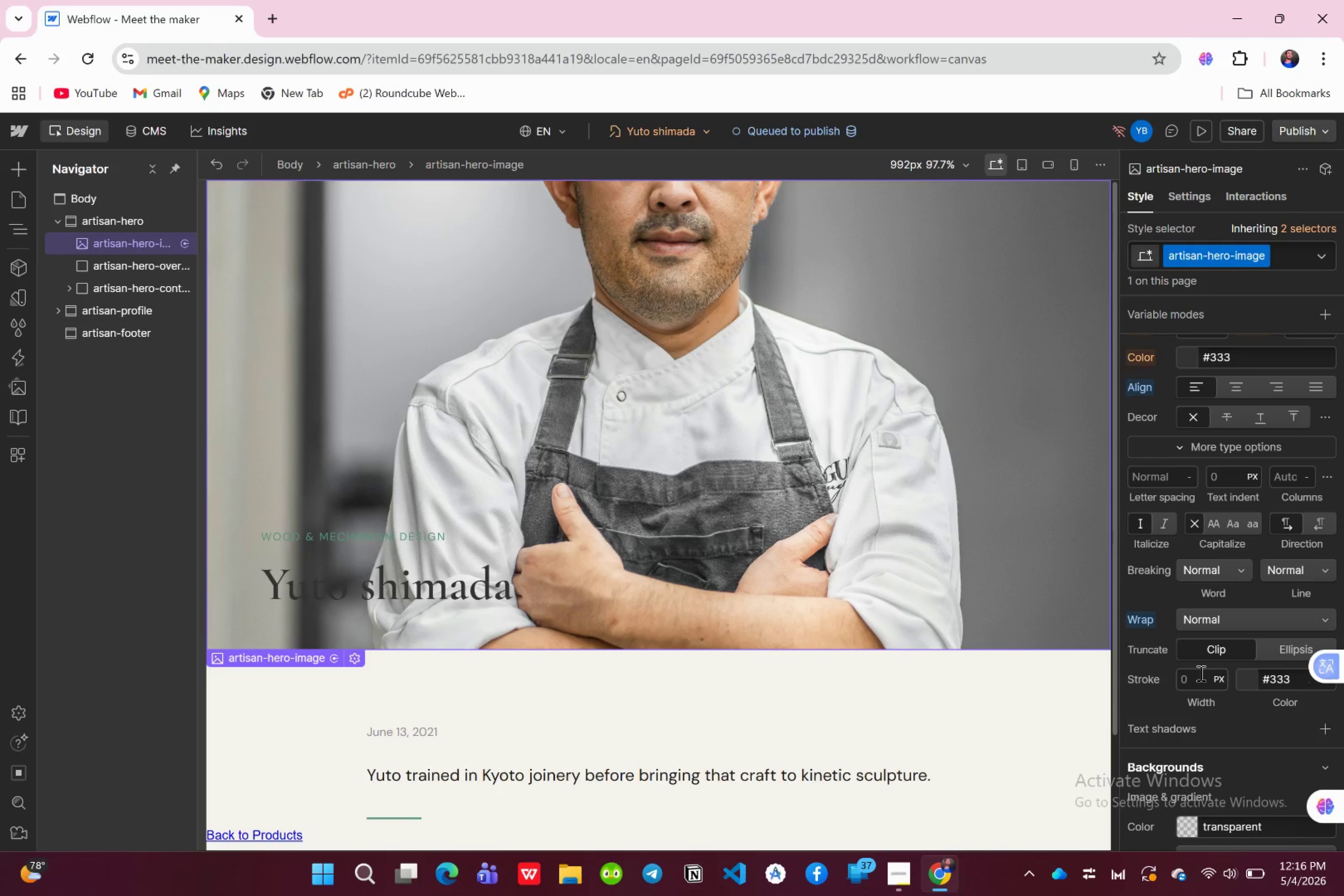 
scroll: coordinate [1200, 673], scroll_direction: down, amount: 1.0
 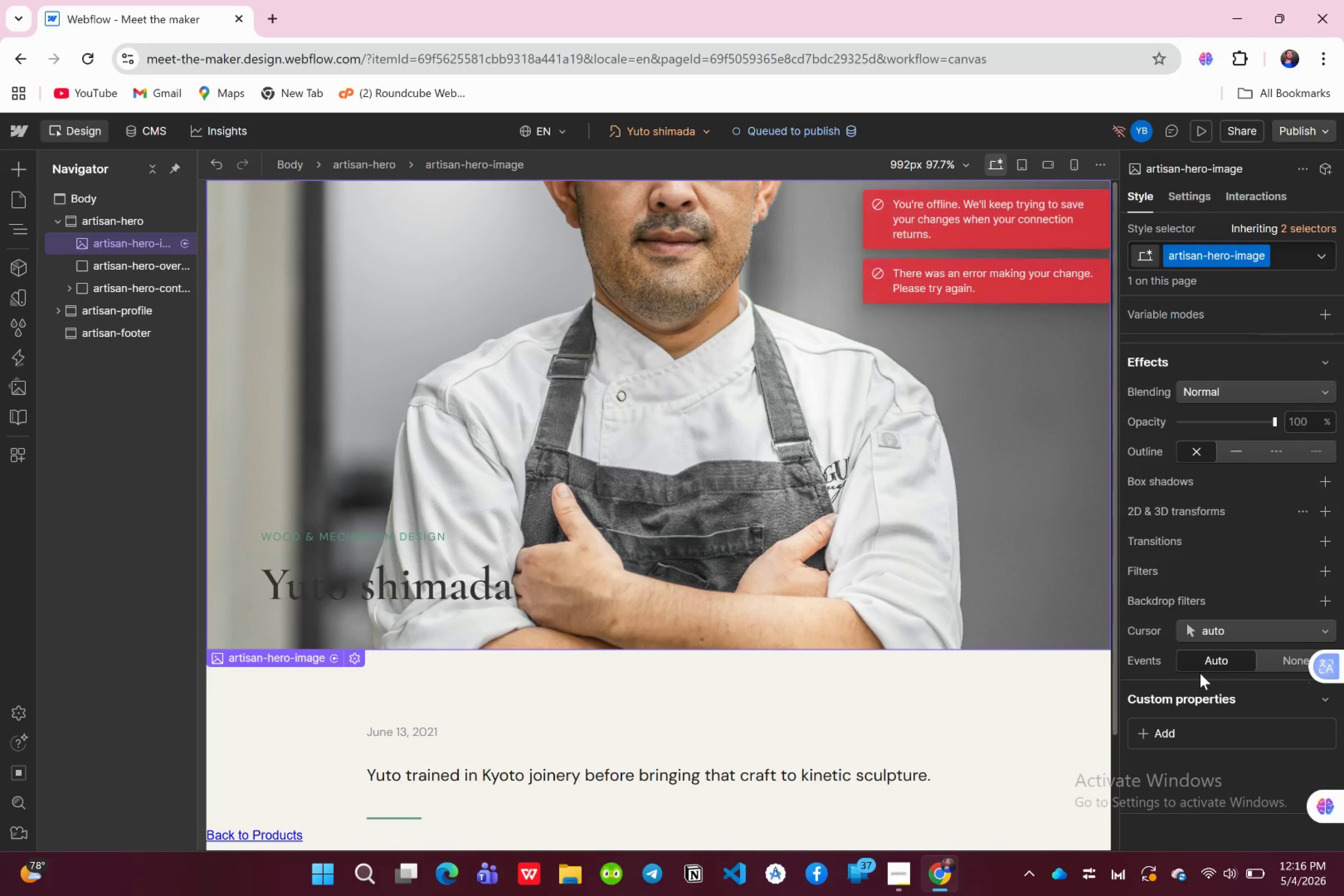 
scroll: coordinate [1200, 673], scroll_direction: up, amount: 8.0
 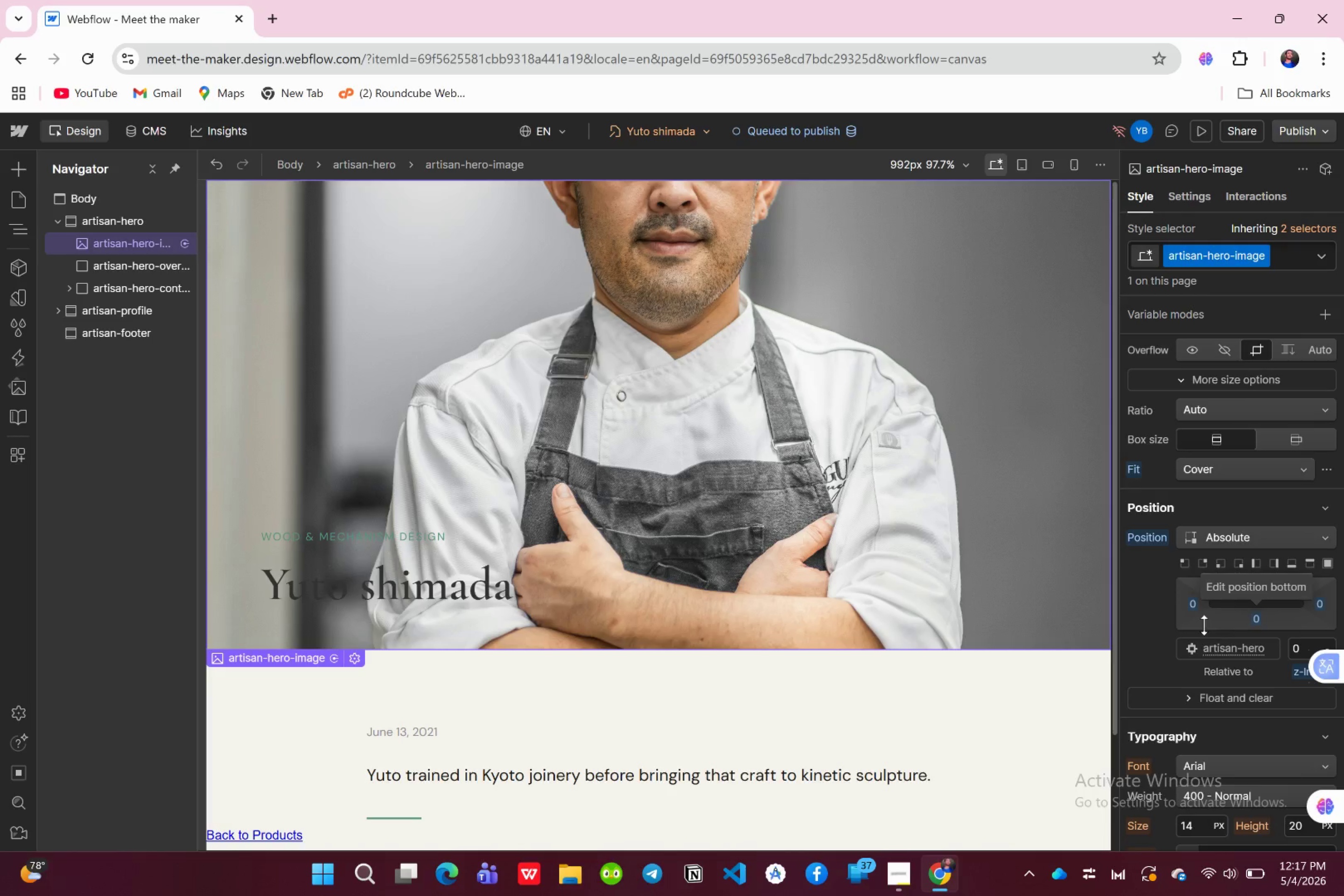 
wait(39.98)
 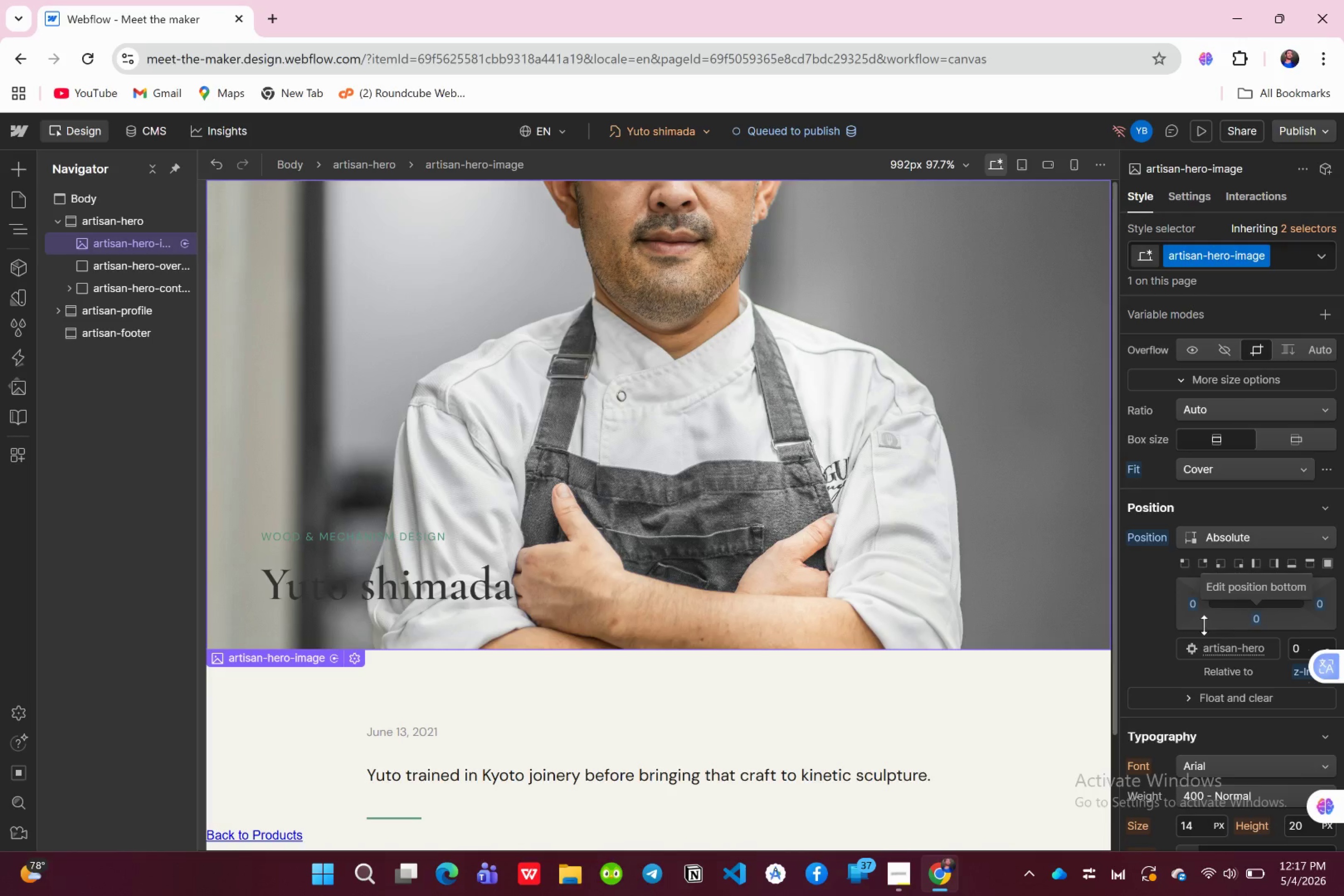 
scroll: coordinate [1210, 625], scroll_direction: down, amount: 1.0
 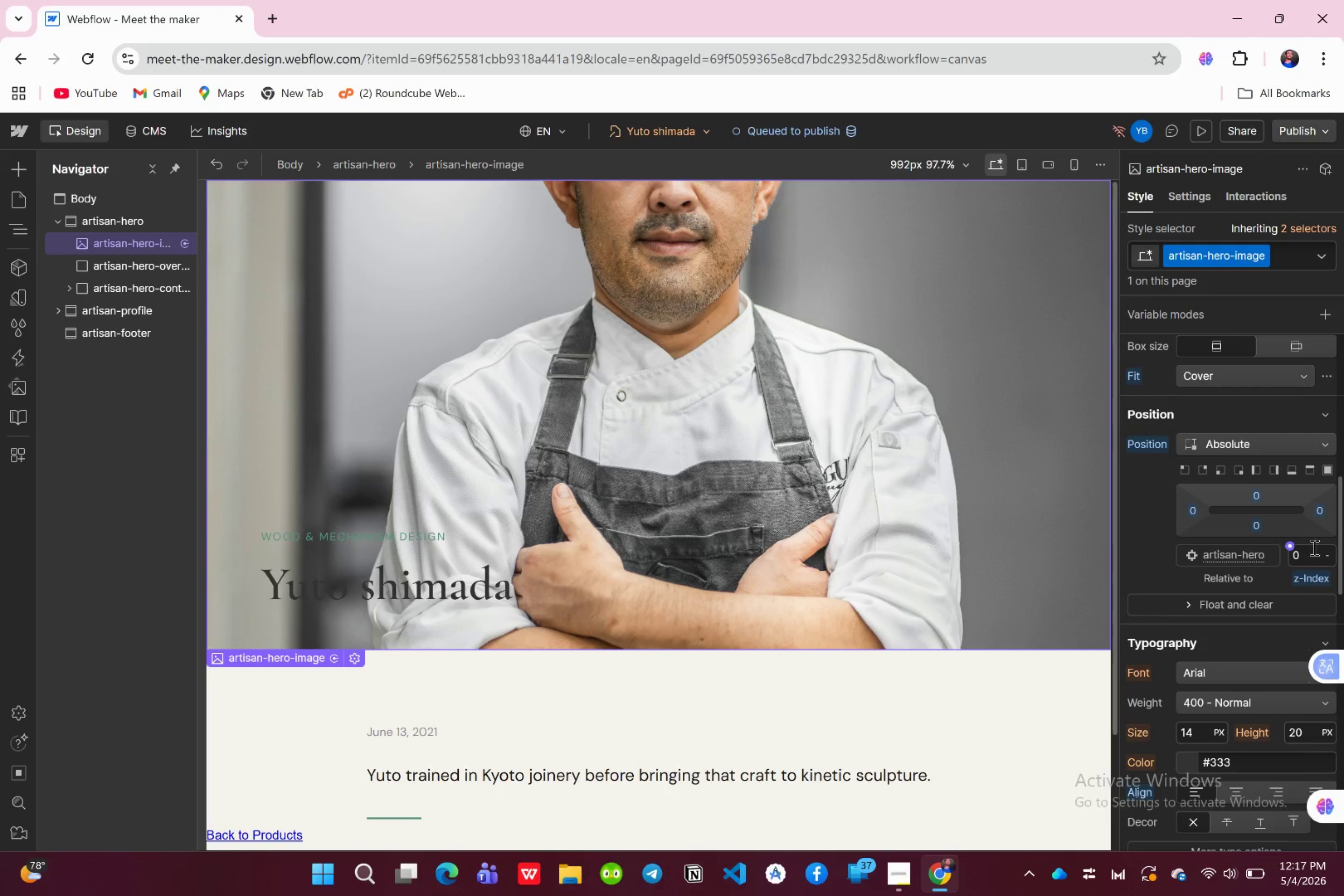 
left_click([1307, 552])
 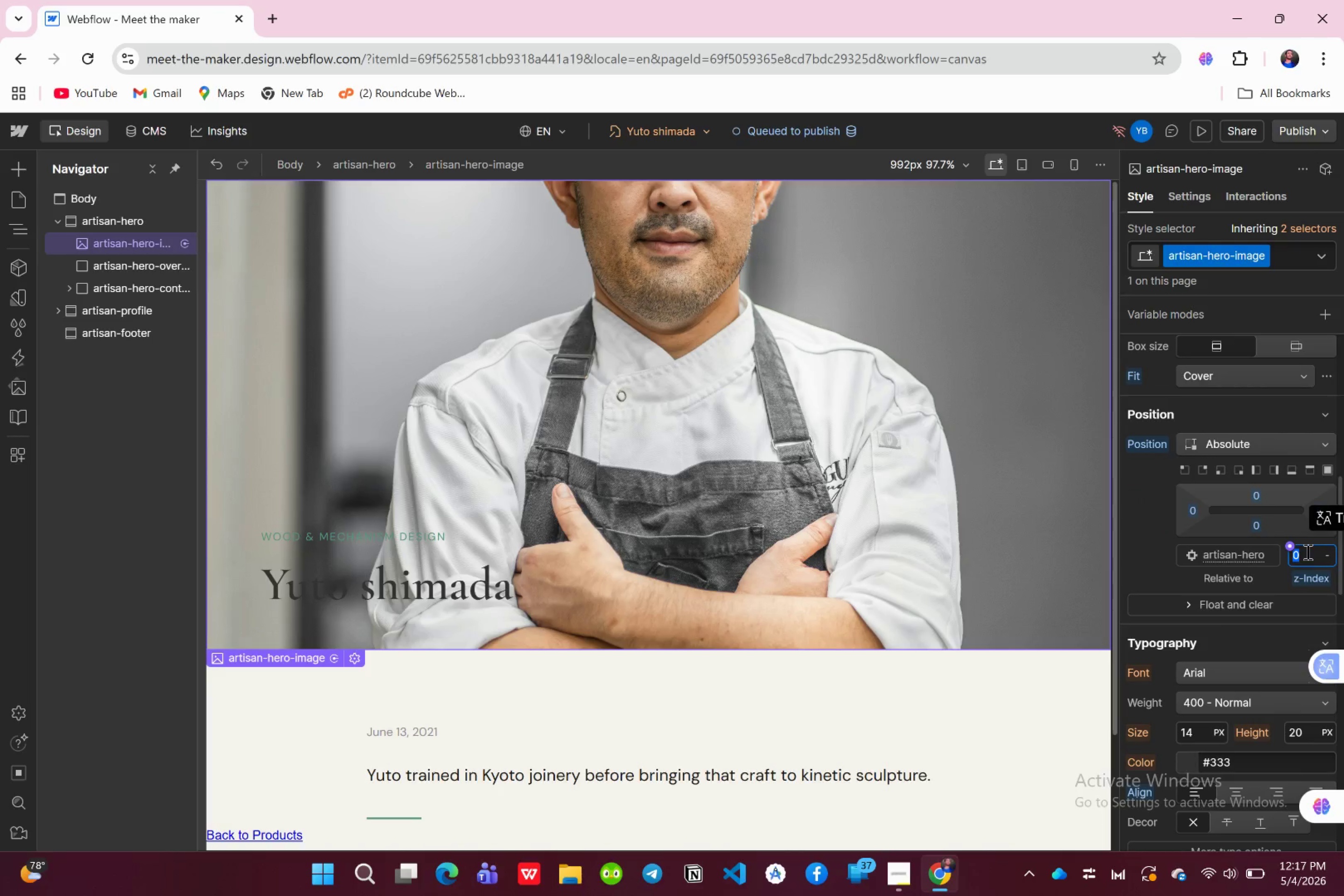 
key(1)
 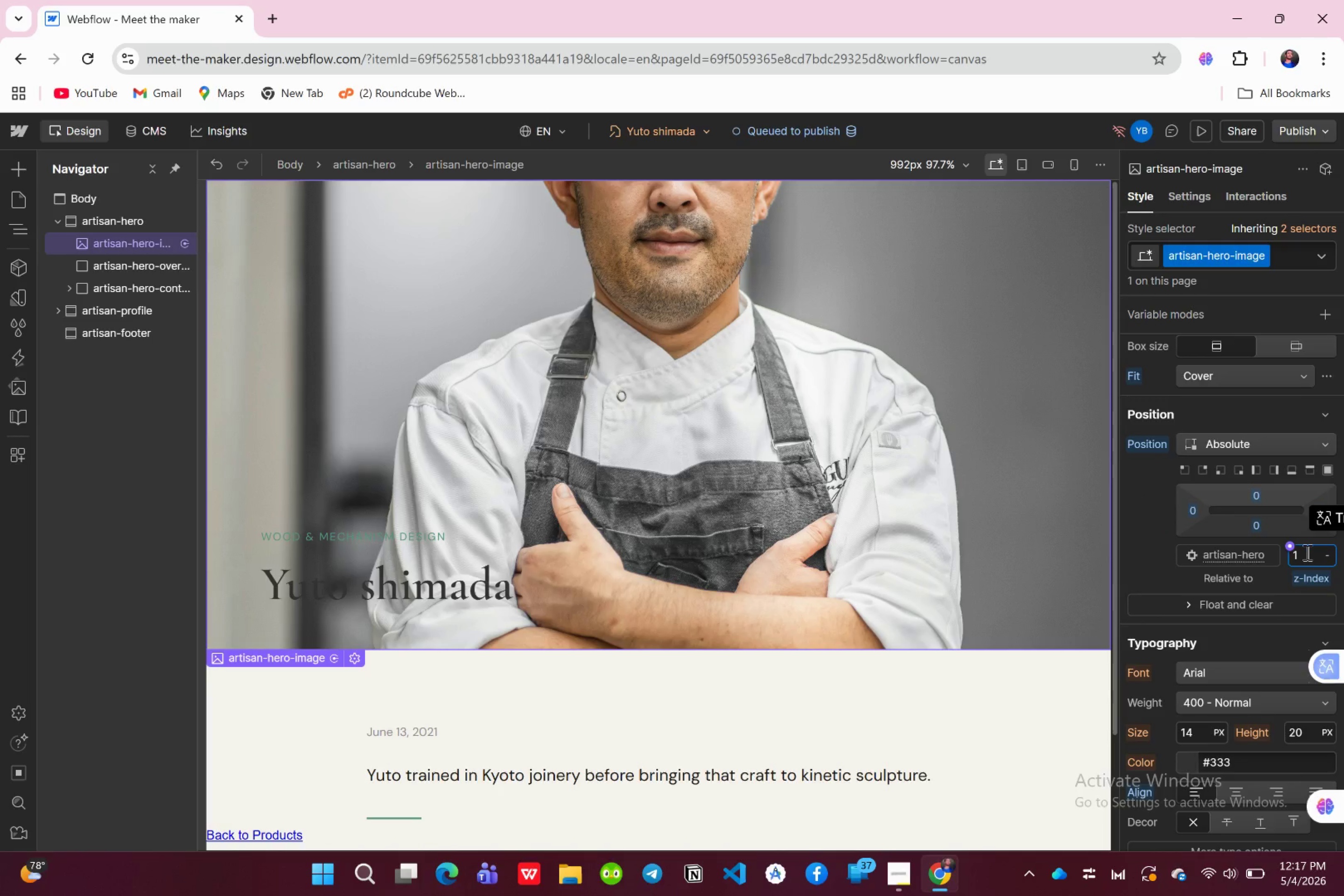 
key(Enter)
 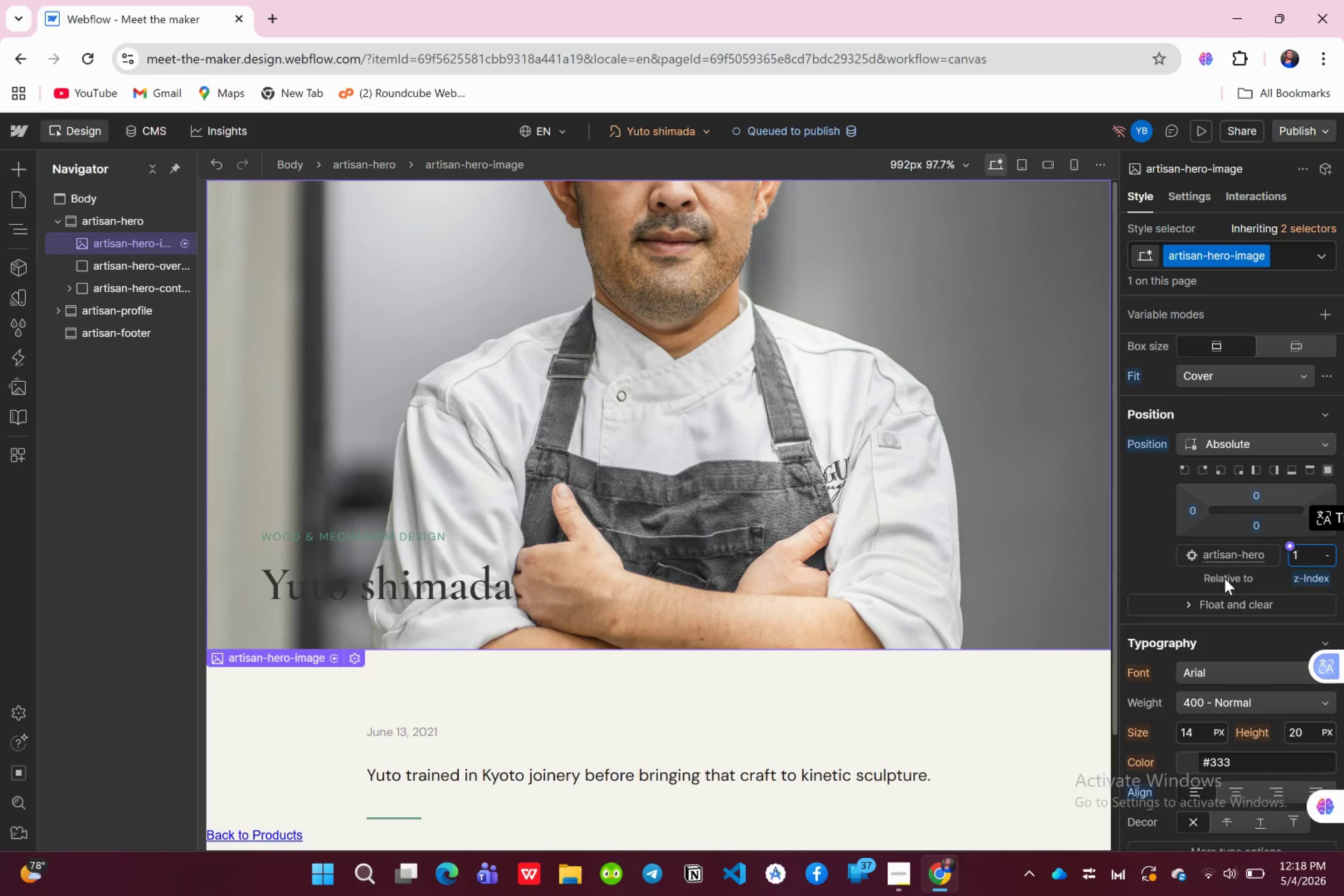 
wait(24.92)
 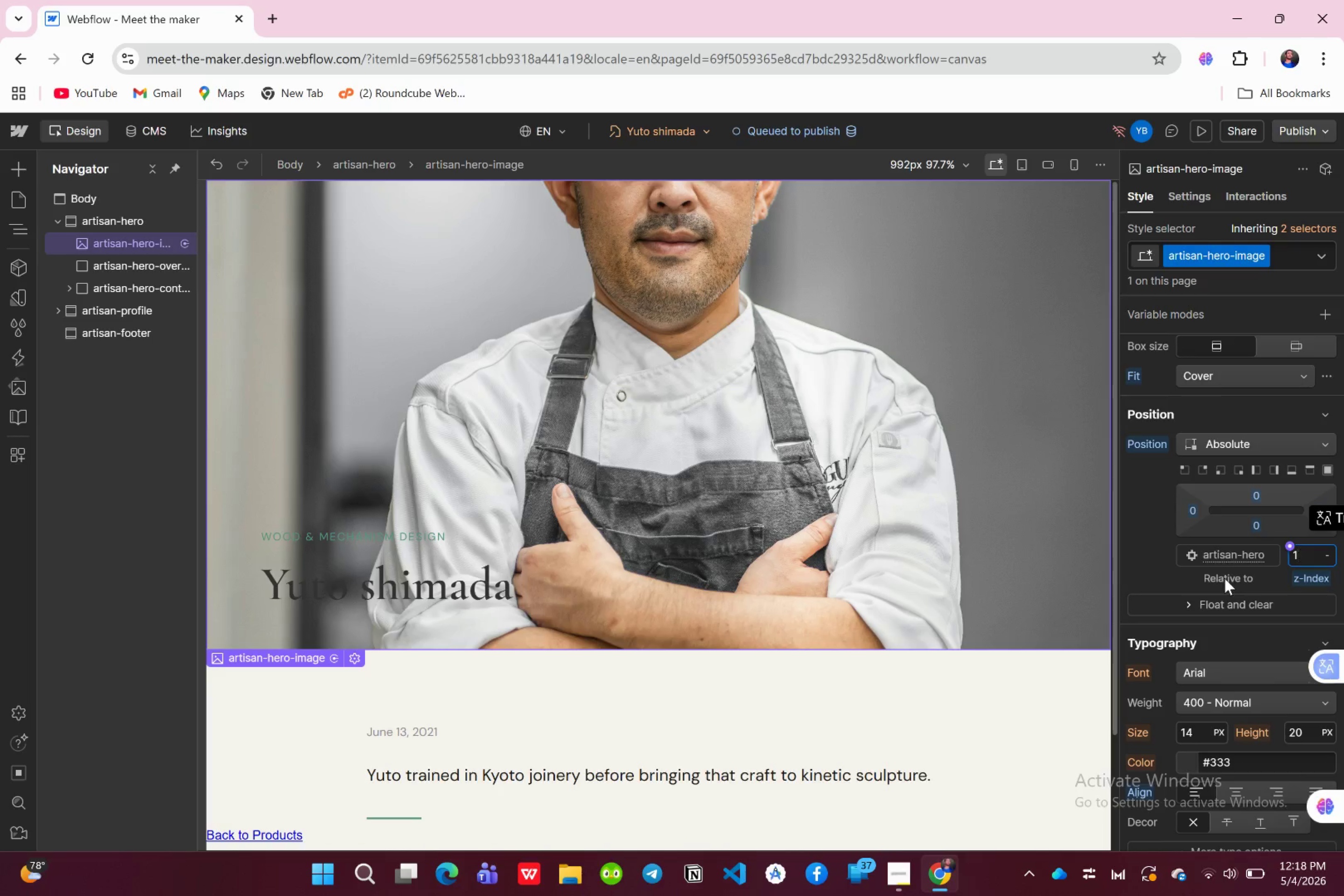 
key(Enter)
 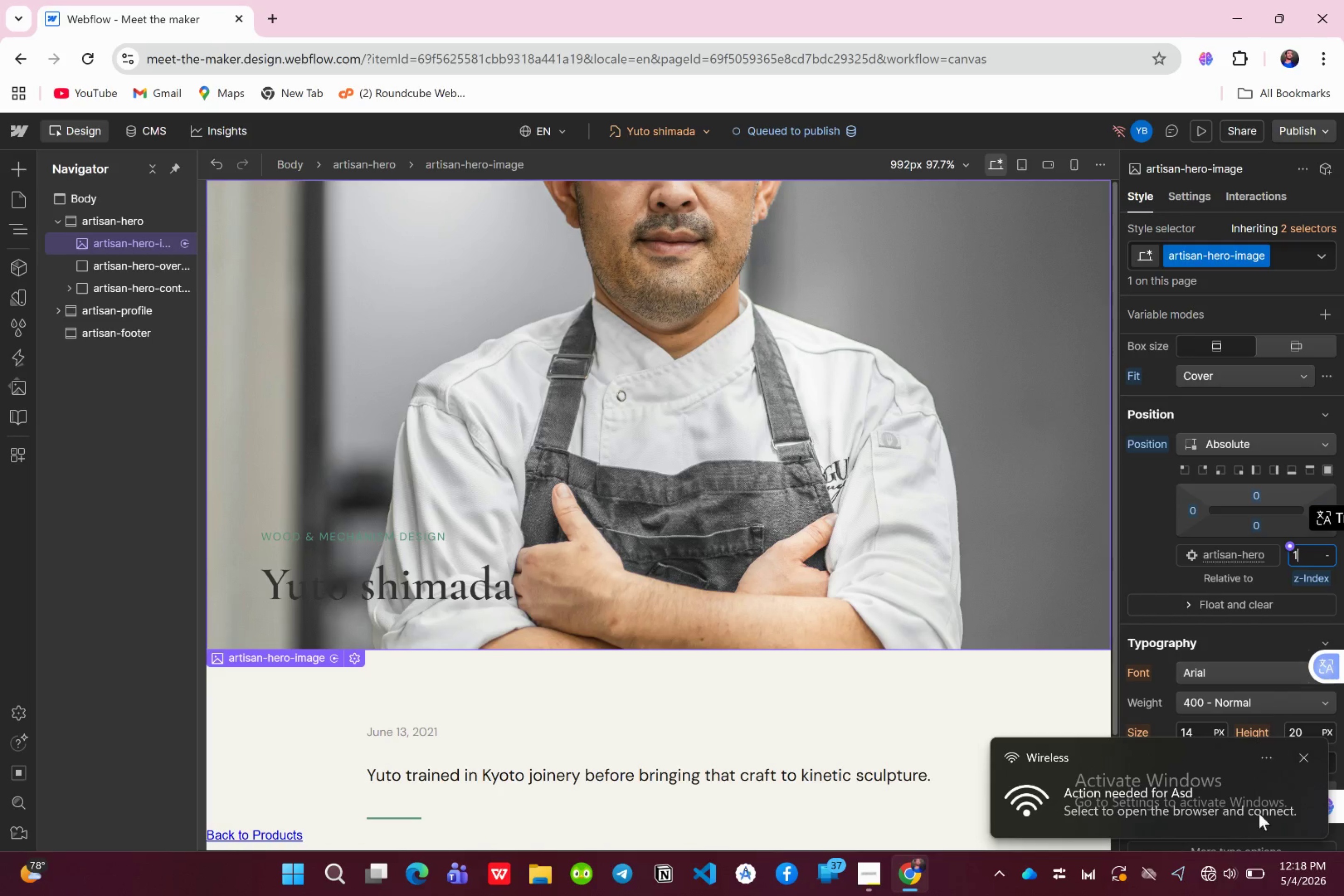 
left_click([1206, 876])
 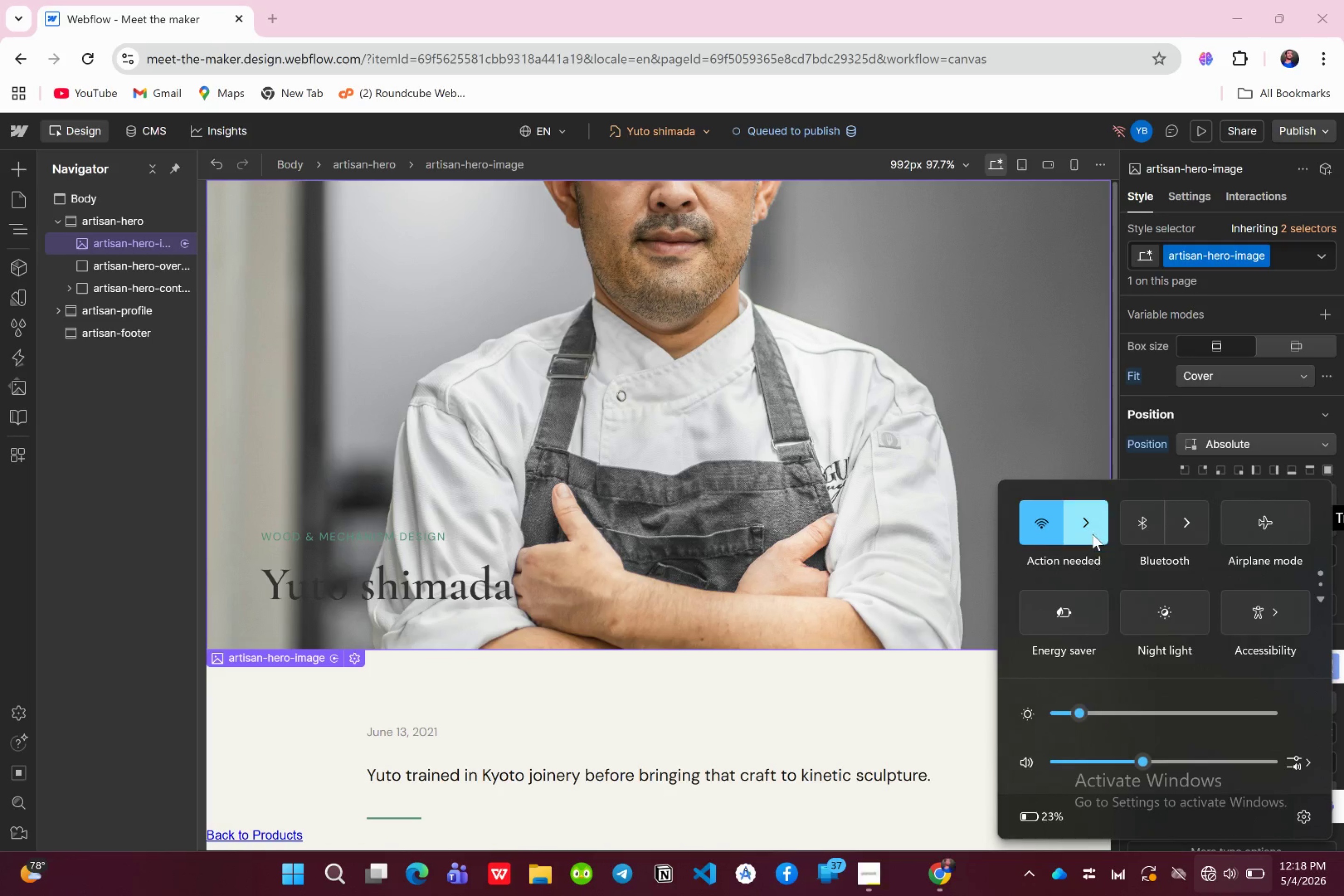 
left_click([1092, 531])
 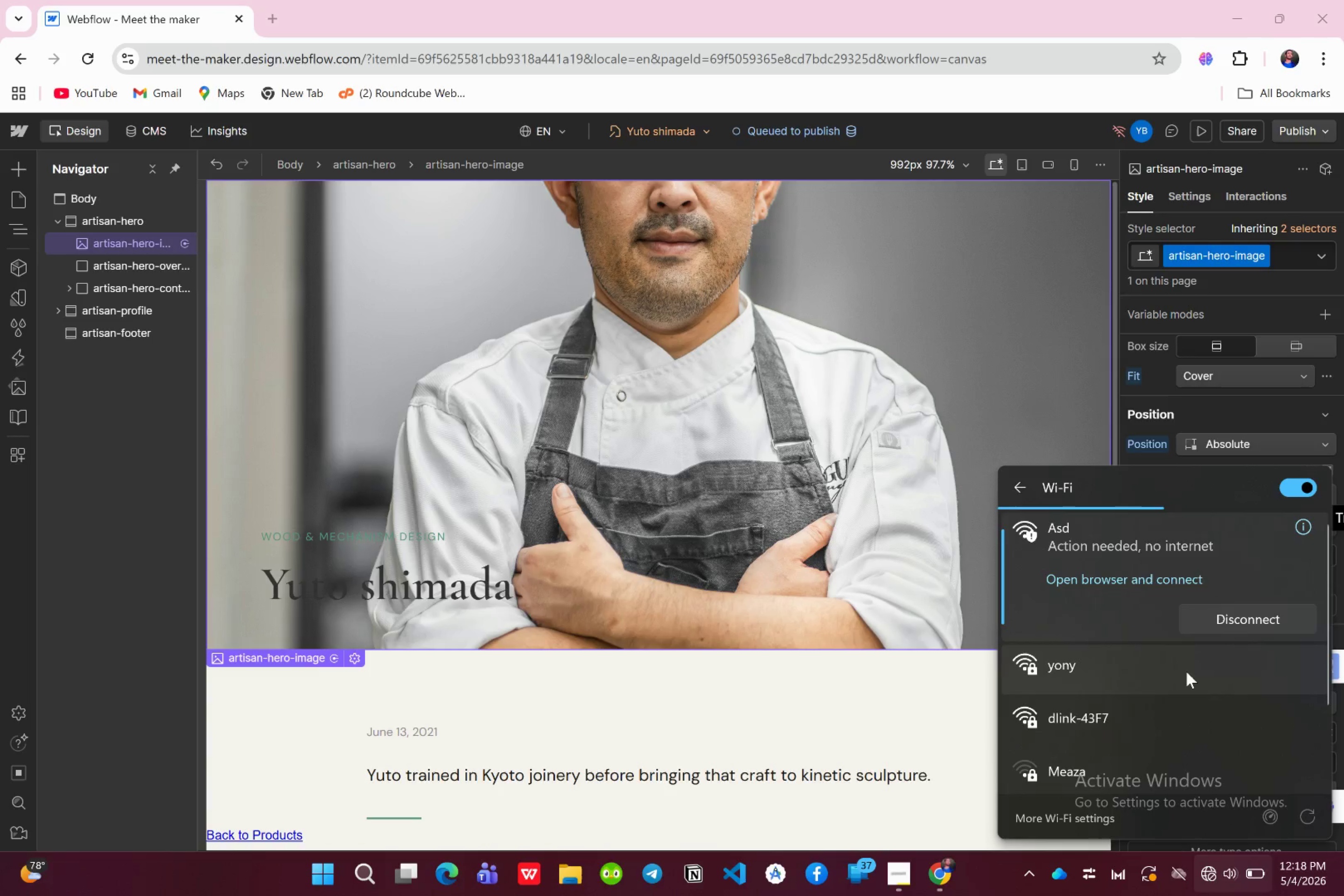 
left_click([1151, 679])
 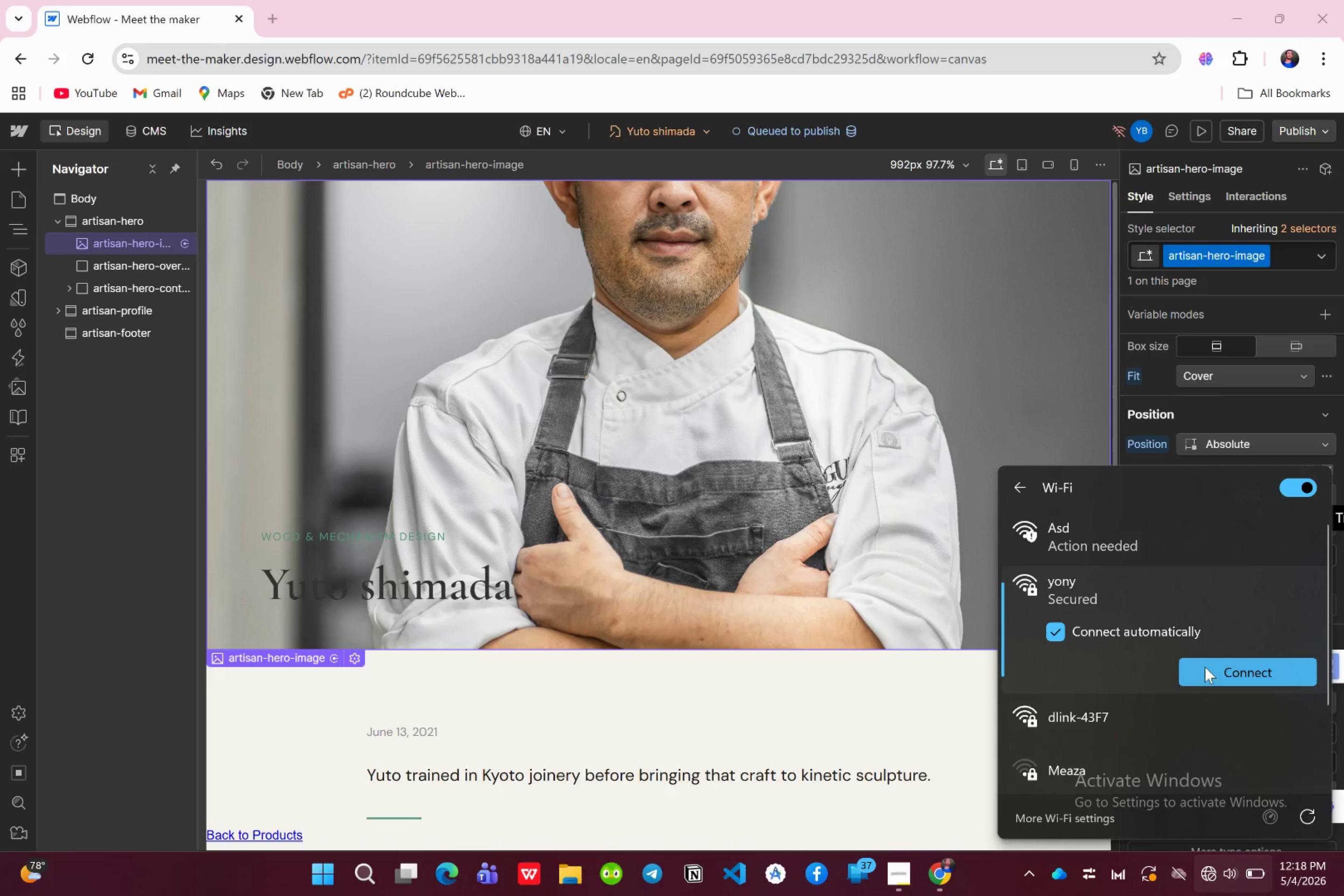 
left_click([1214, 668])
 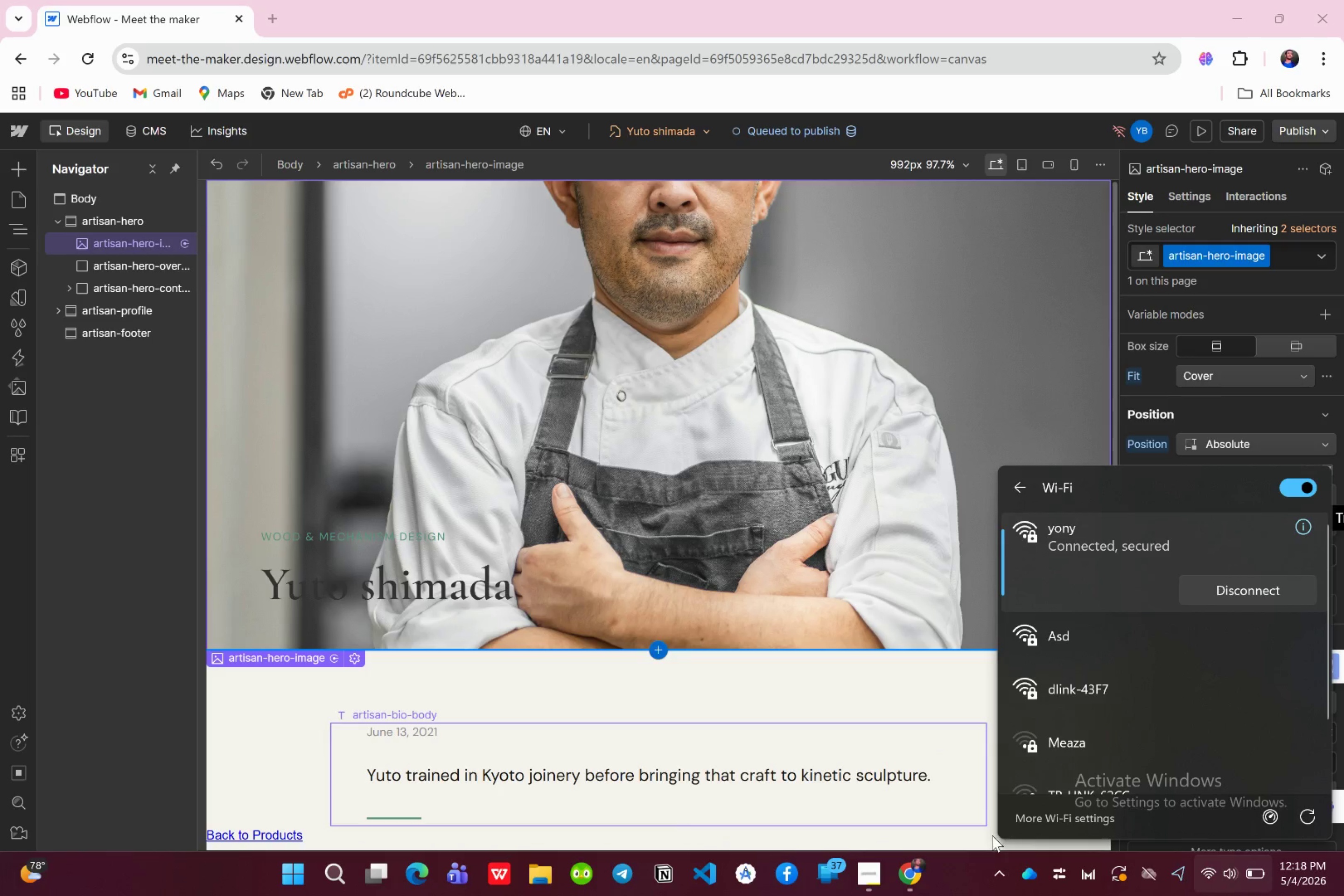 
wait(5.29)
 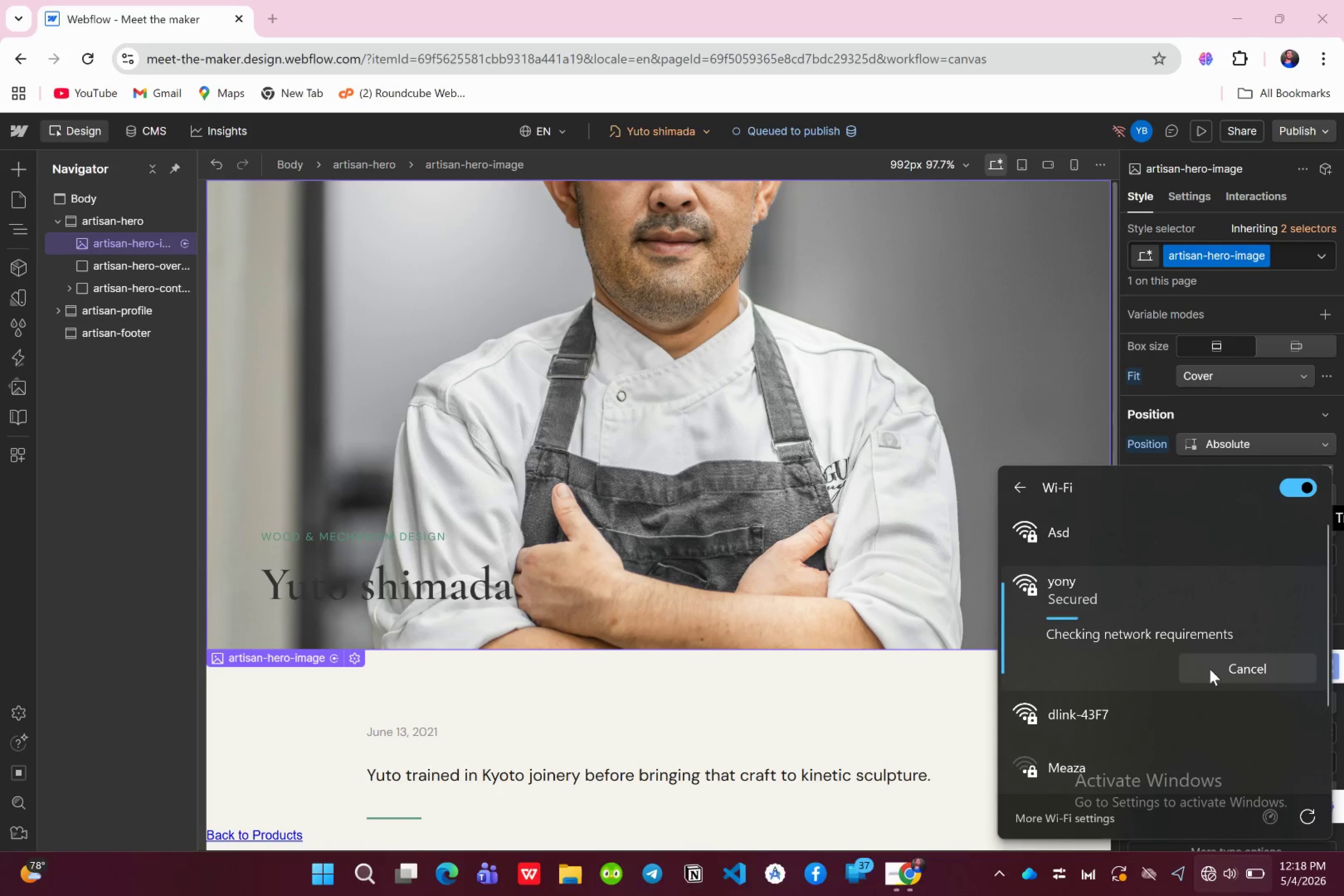 
left_click([962, 872])
 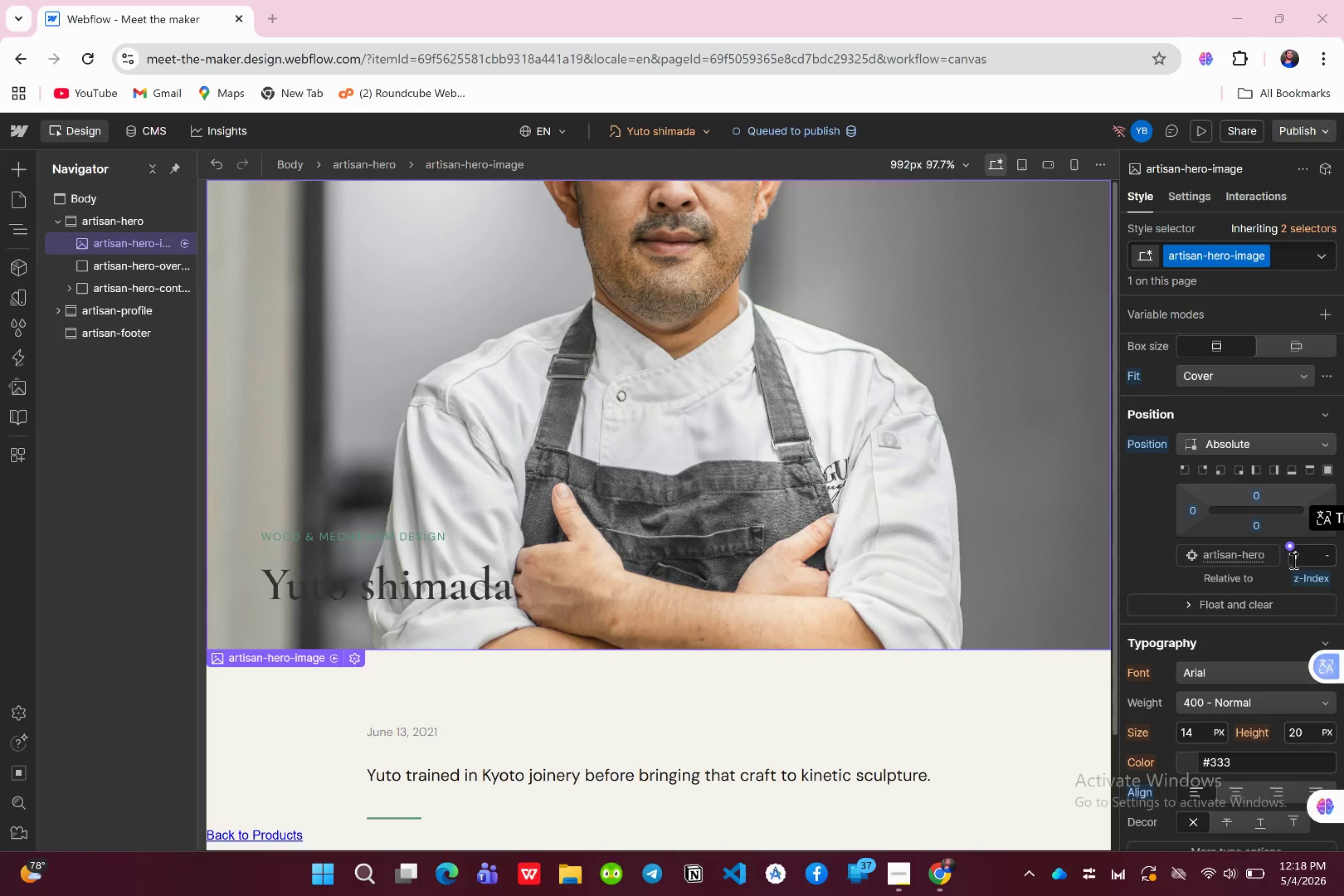 
scroll: coordinate [740, 582], scroll_direction: up, amount: 5.0
 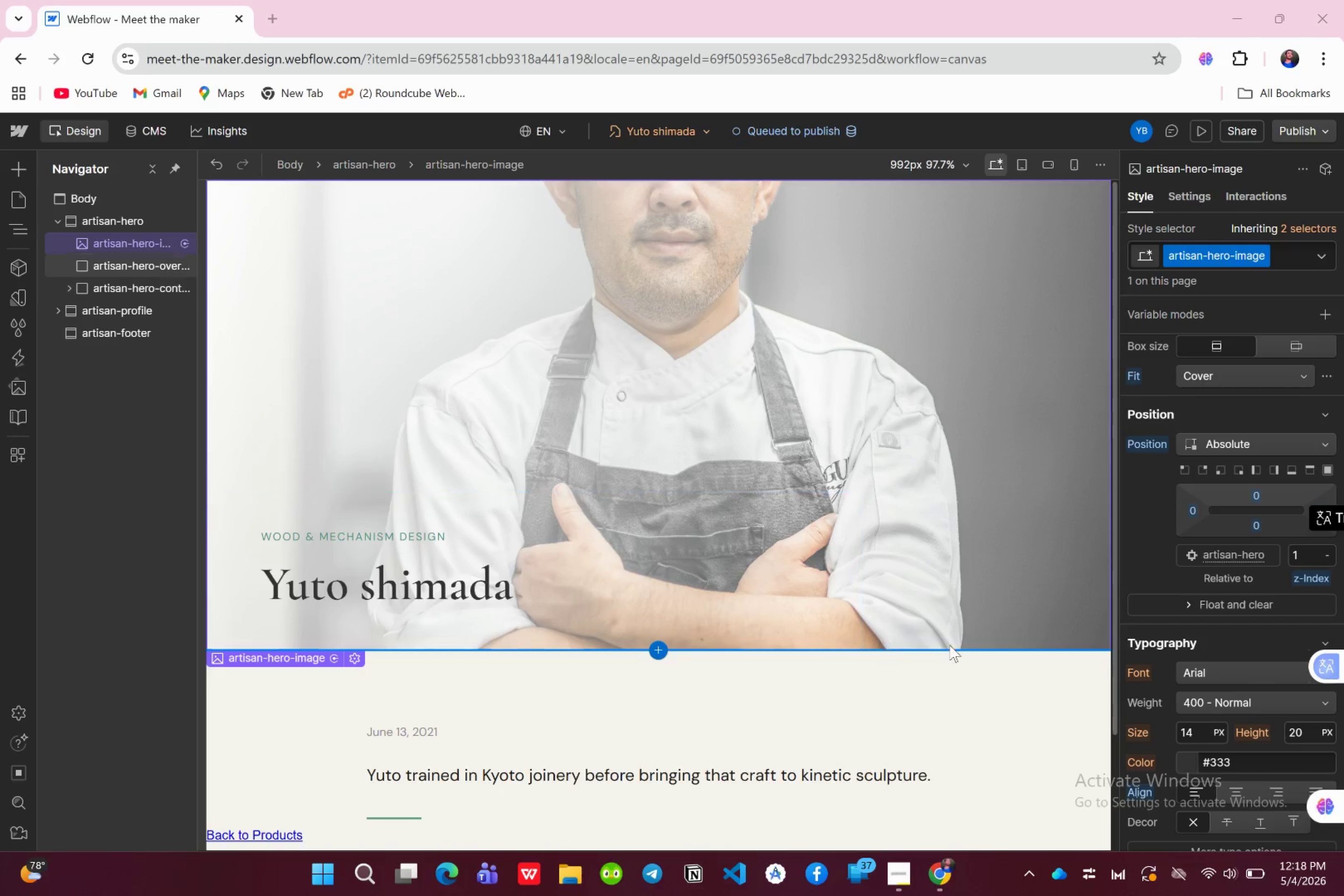 
wait(7.38)
 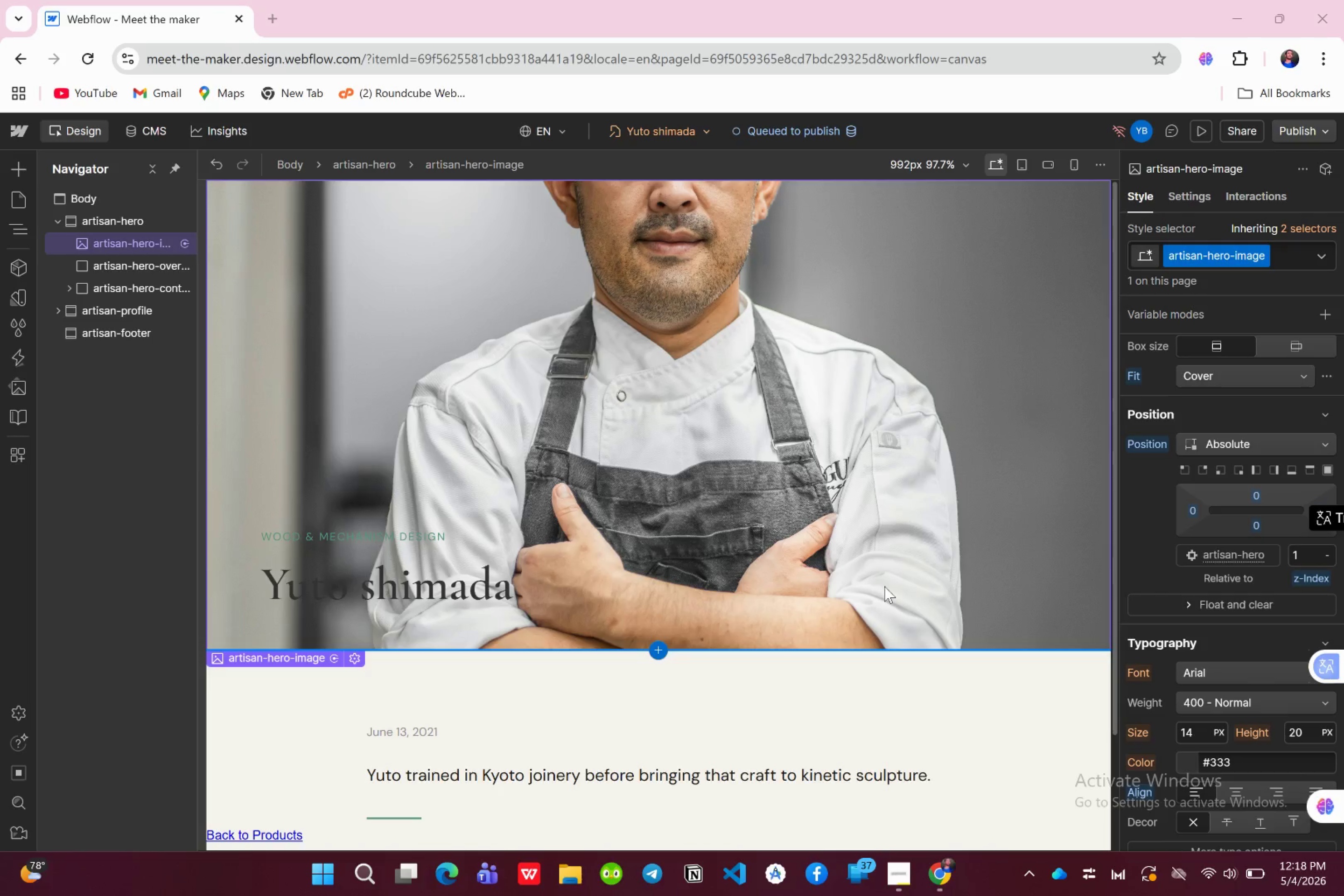 
scroll: coordinate [1262, 502], scroll_direction: up, amount: 3.0
 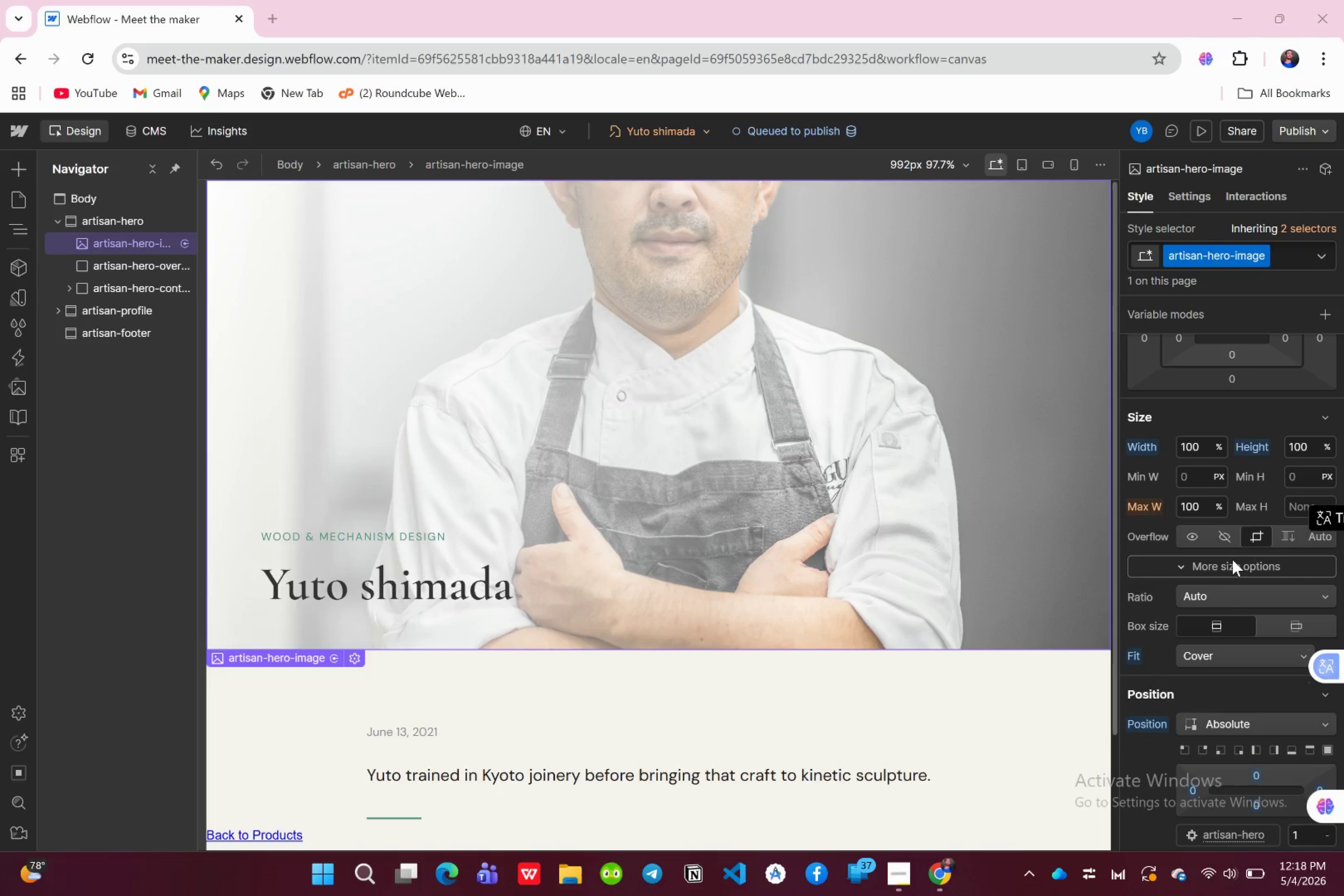 
wait(9.29)
 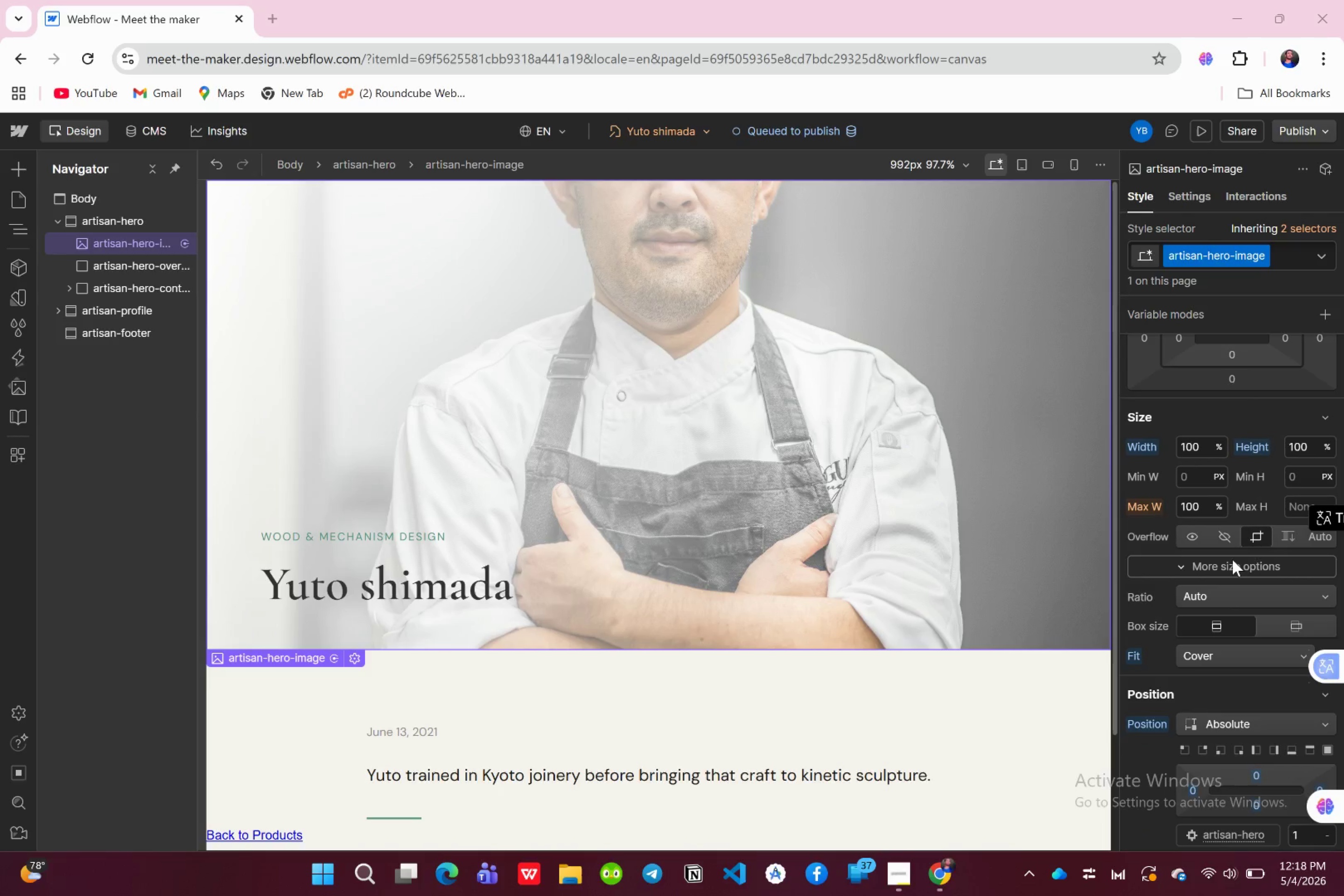 
left_click([1297, 754])
 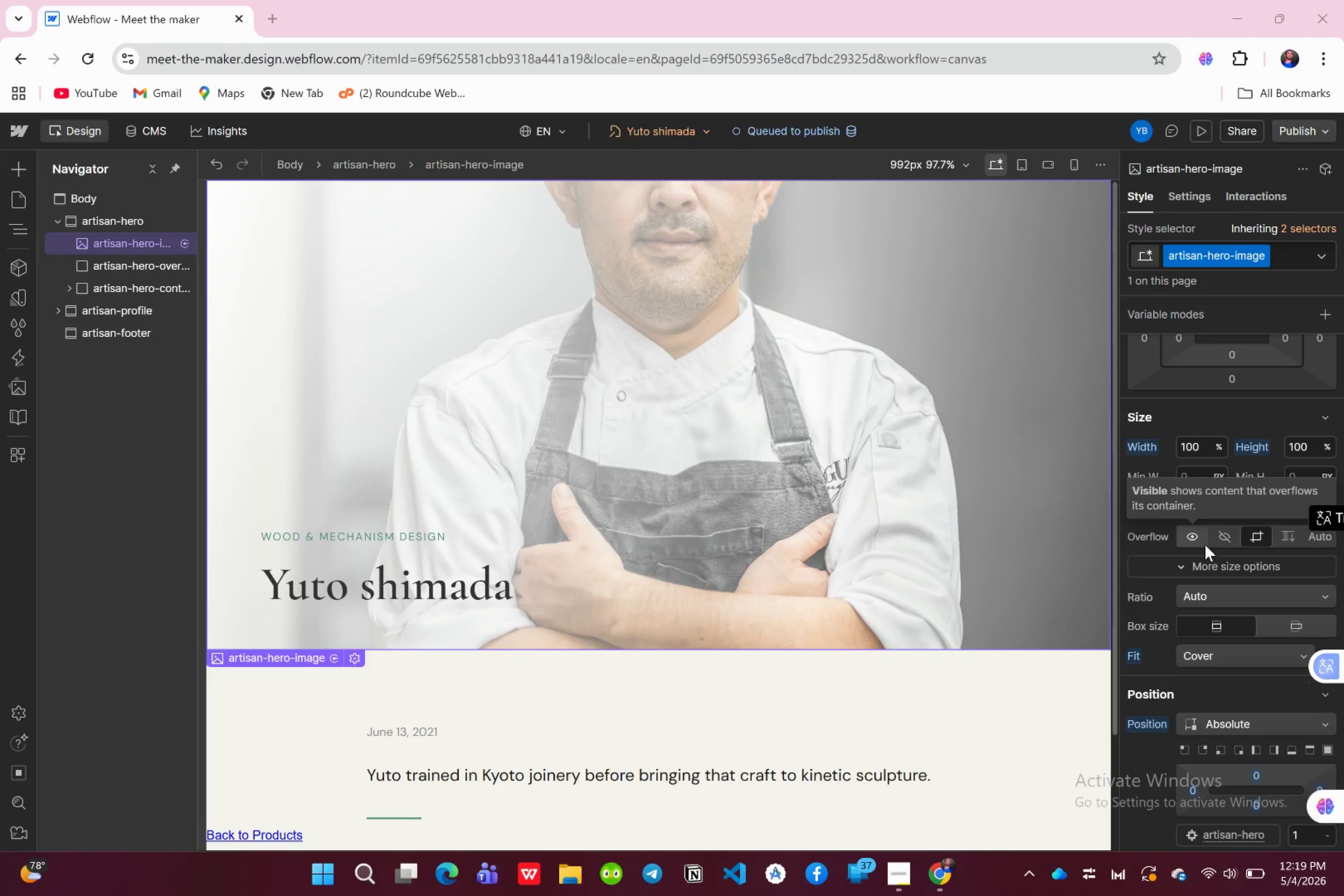 
wait(27.76)
 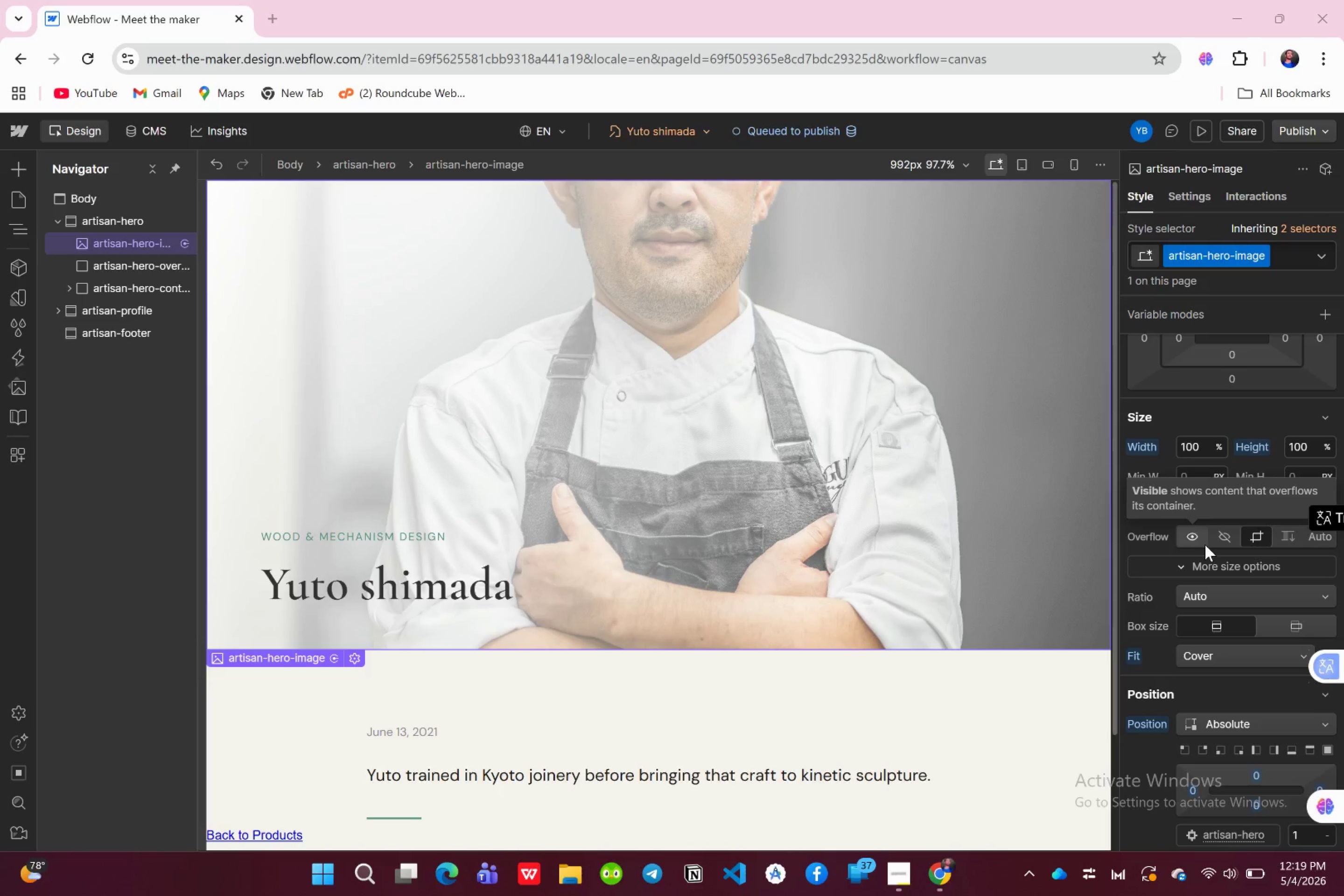 
scroll: coordinate [1247, 574], scroll_direction: down, amount: 2.0
 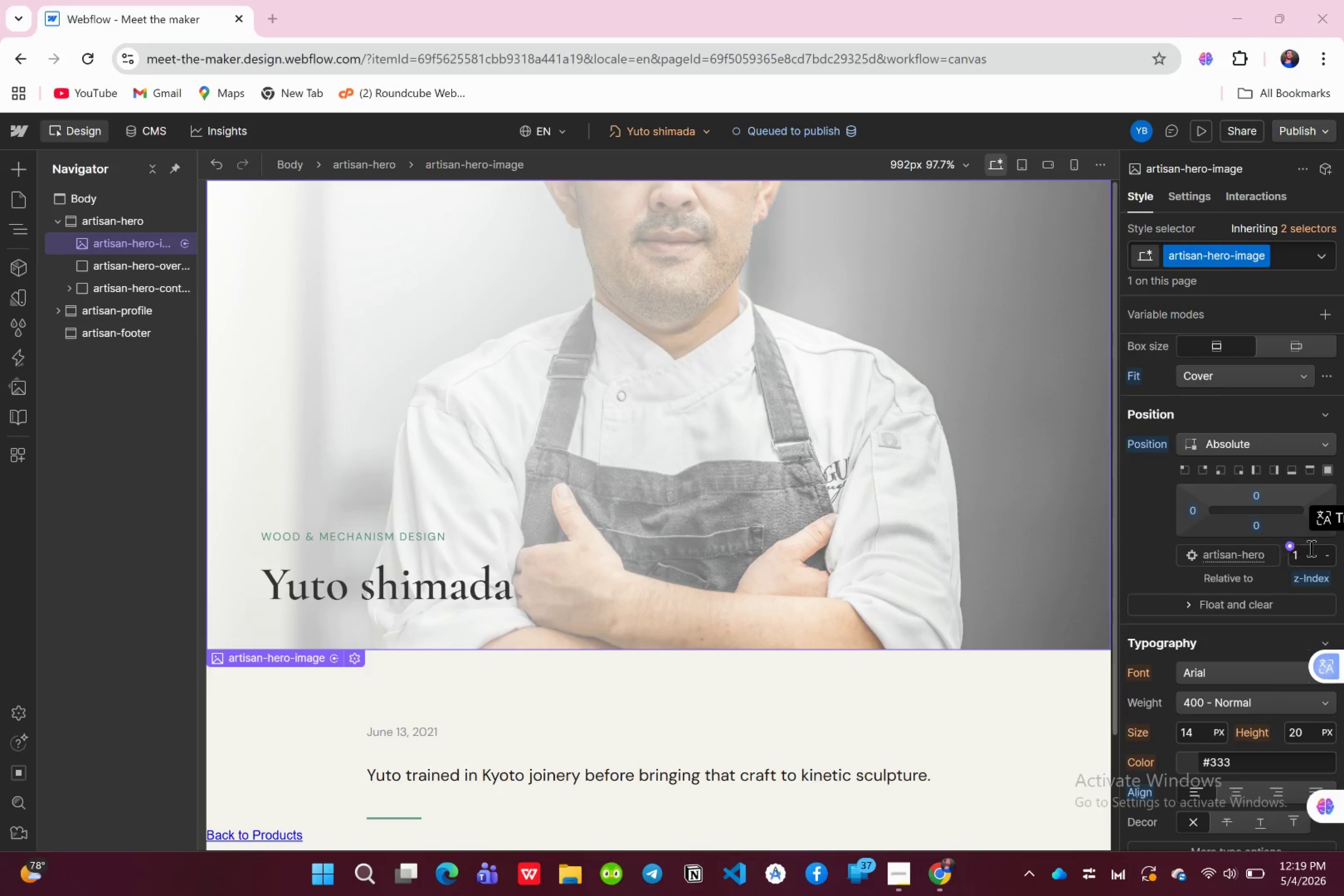 
left_click([1310, 548])
 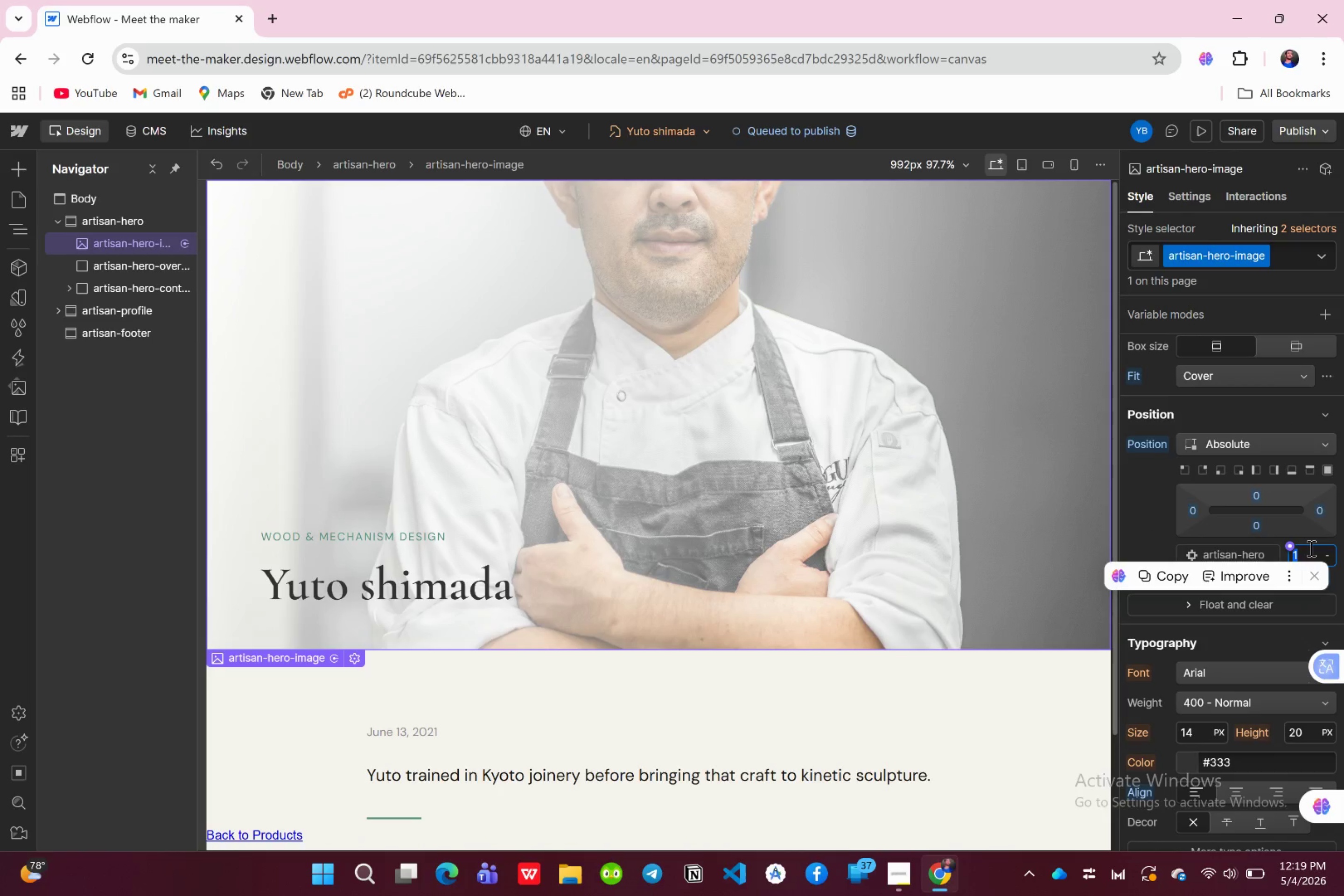 
key(0)
 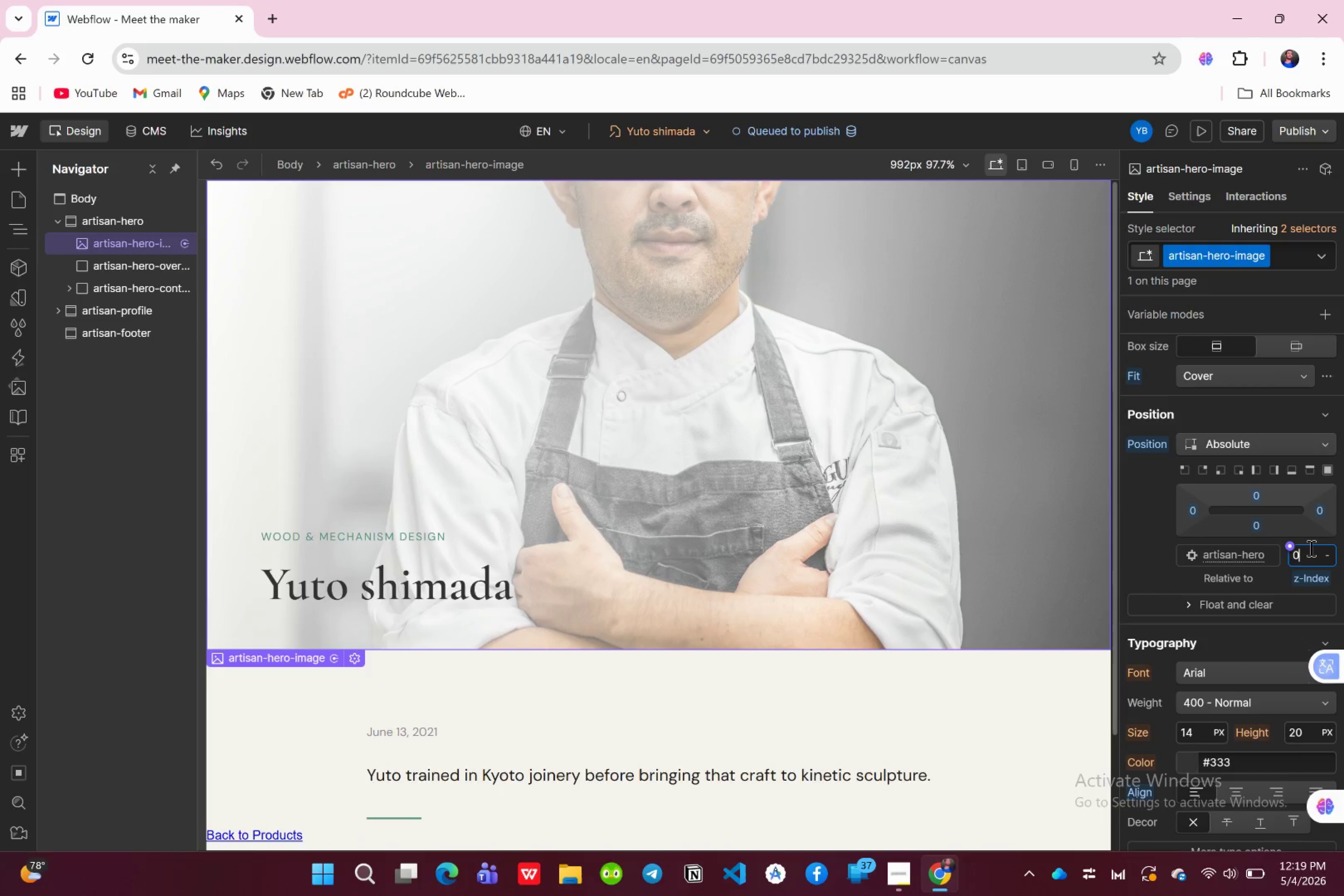 
key(Enter)
 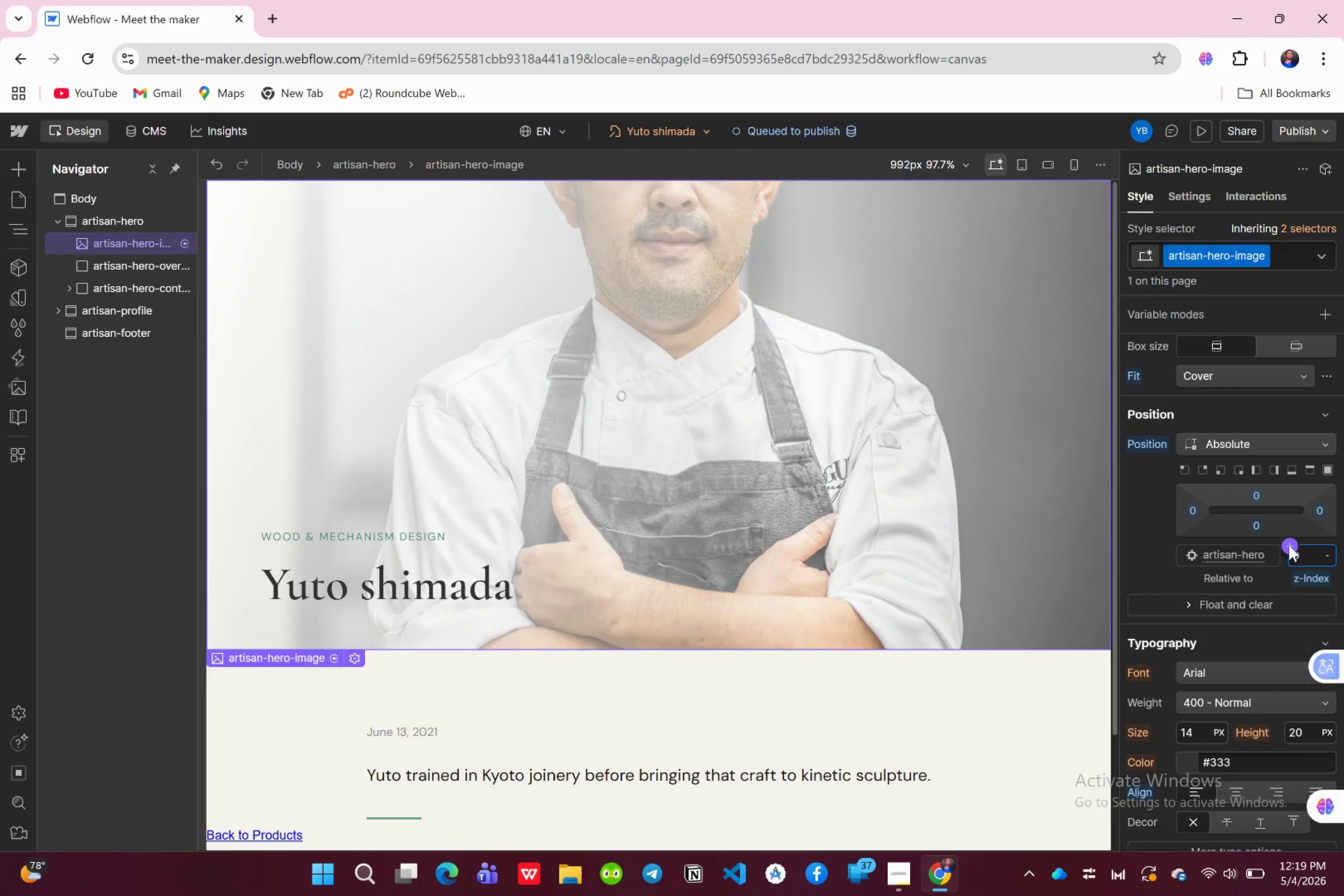 
mouse_move([1225, 542])
 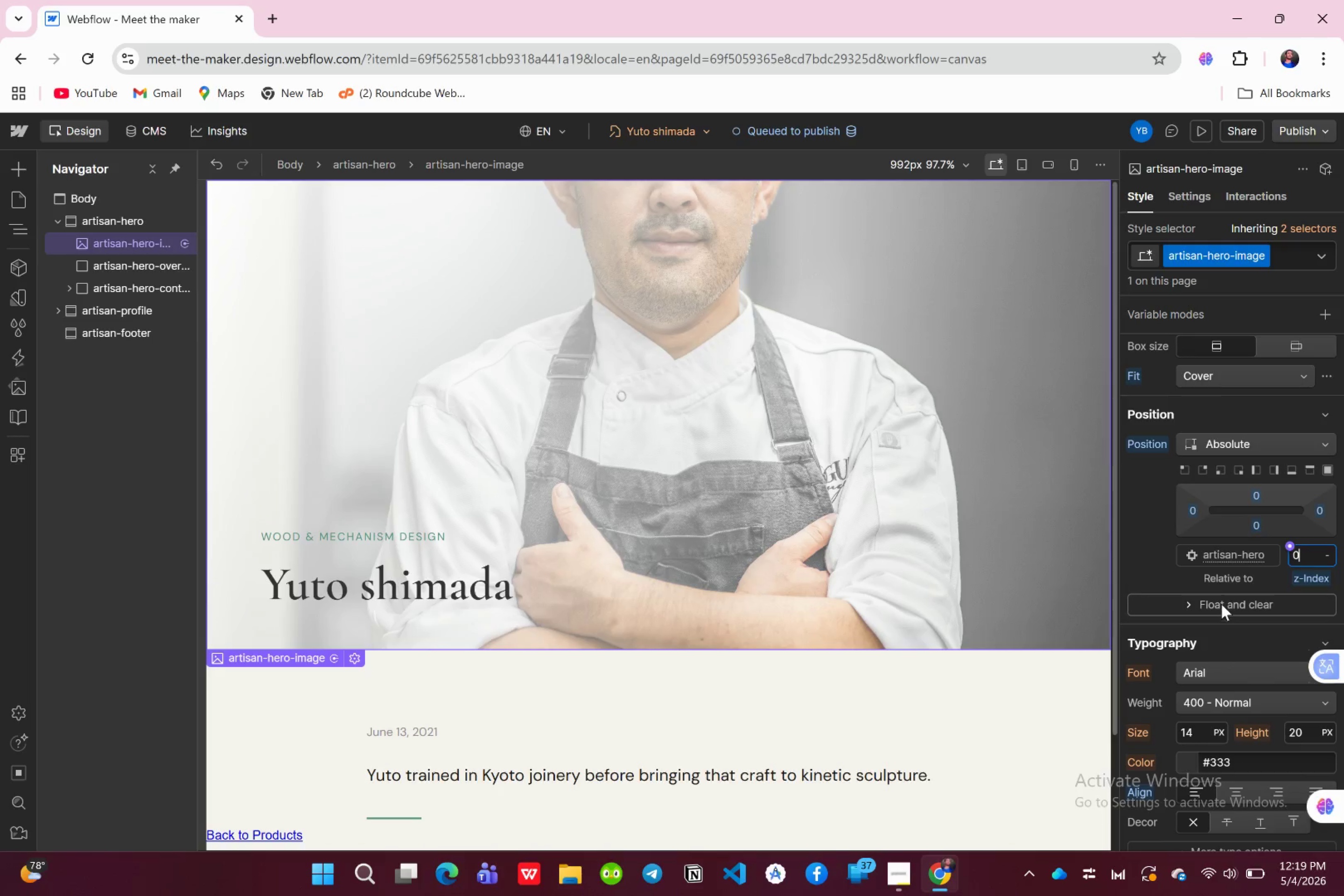 
scroll: coordinate [1221, 604], scroll_direction: up, amount: 2.0
 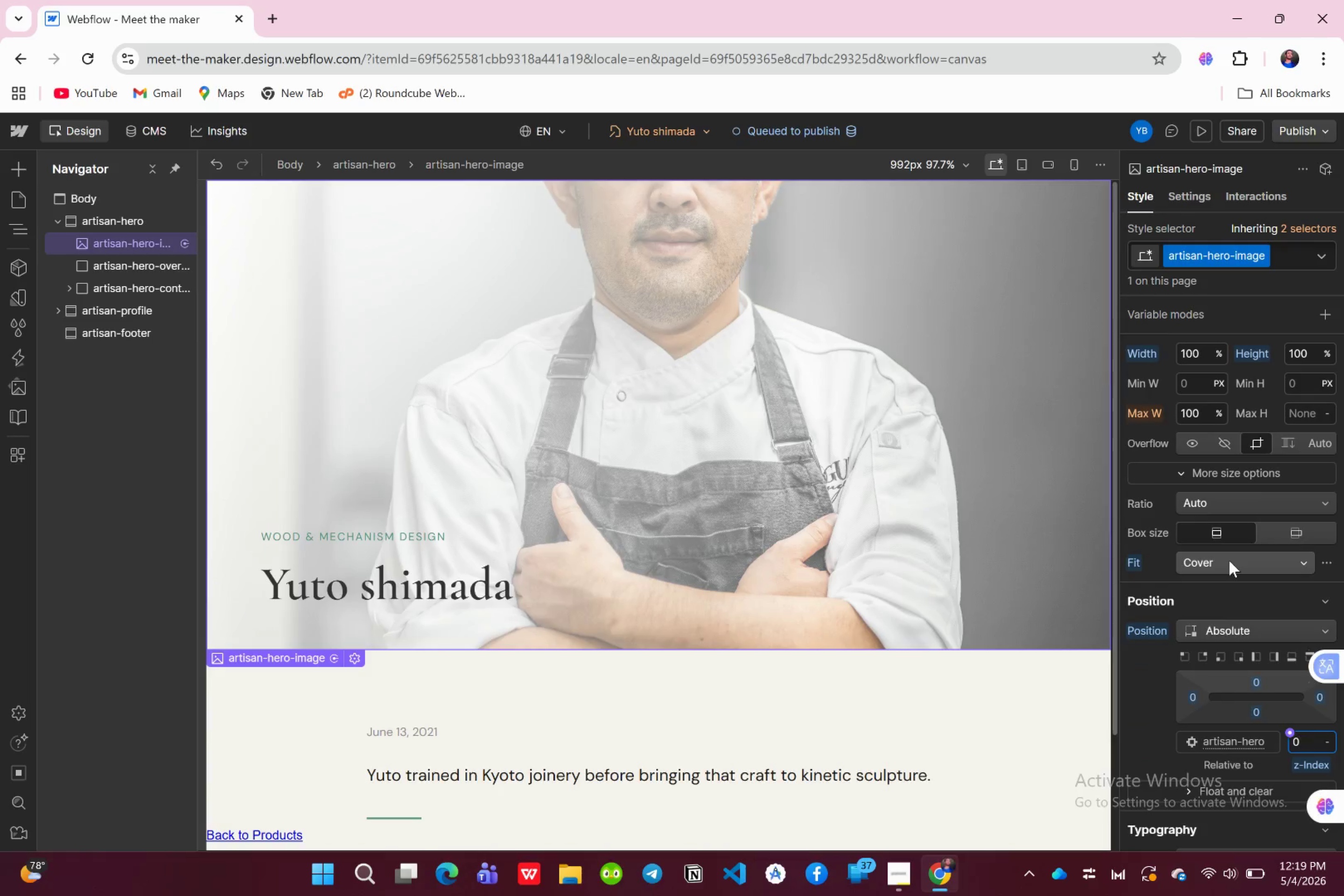 
wait(9.09)
 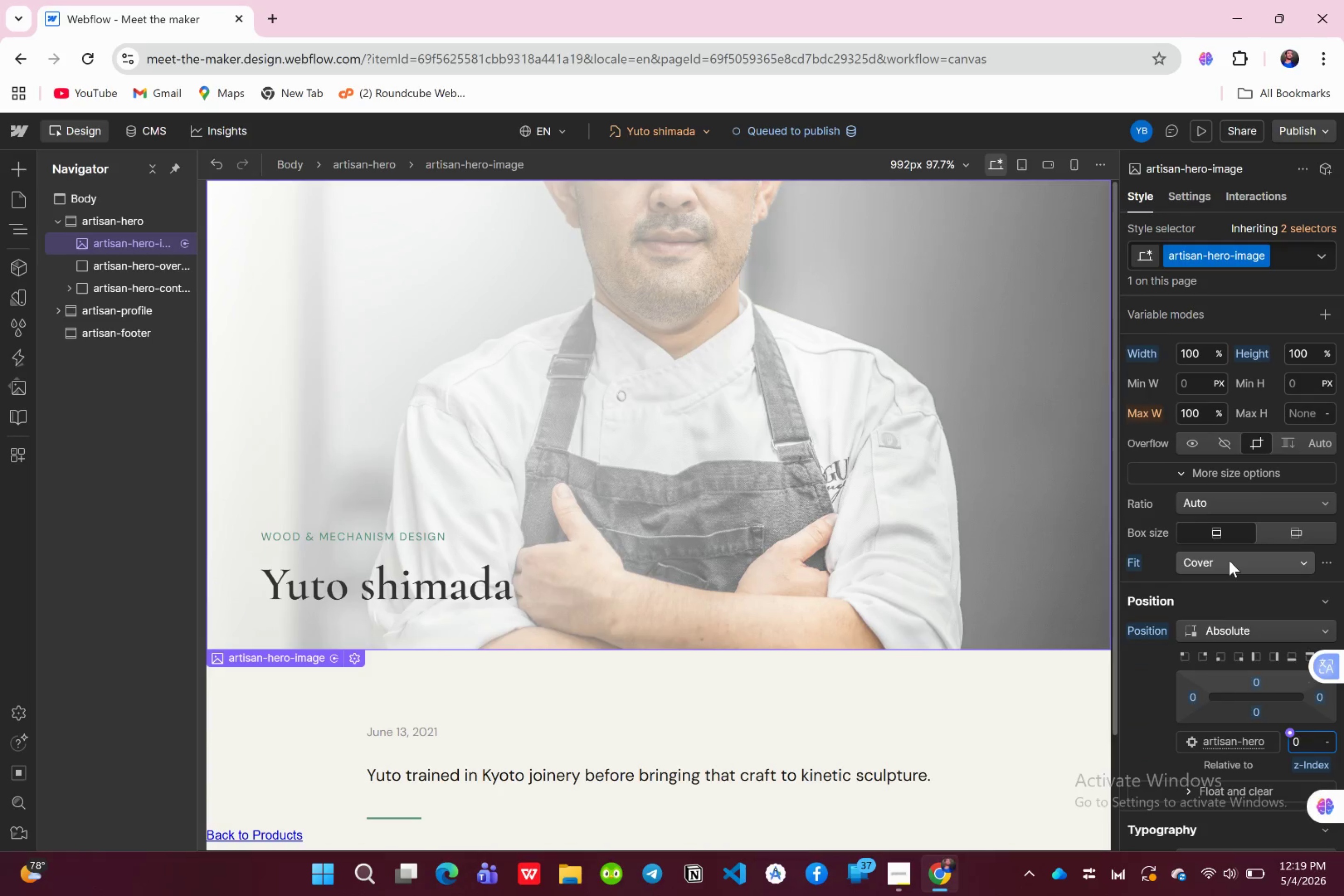 
left_click([1229, 560])
 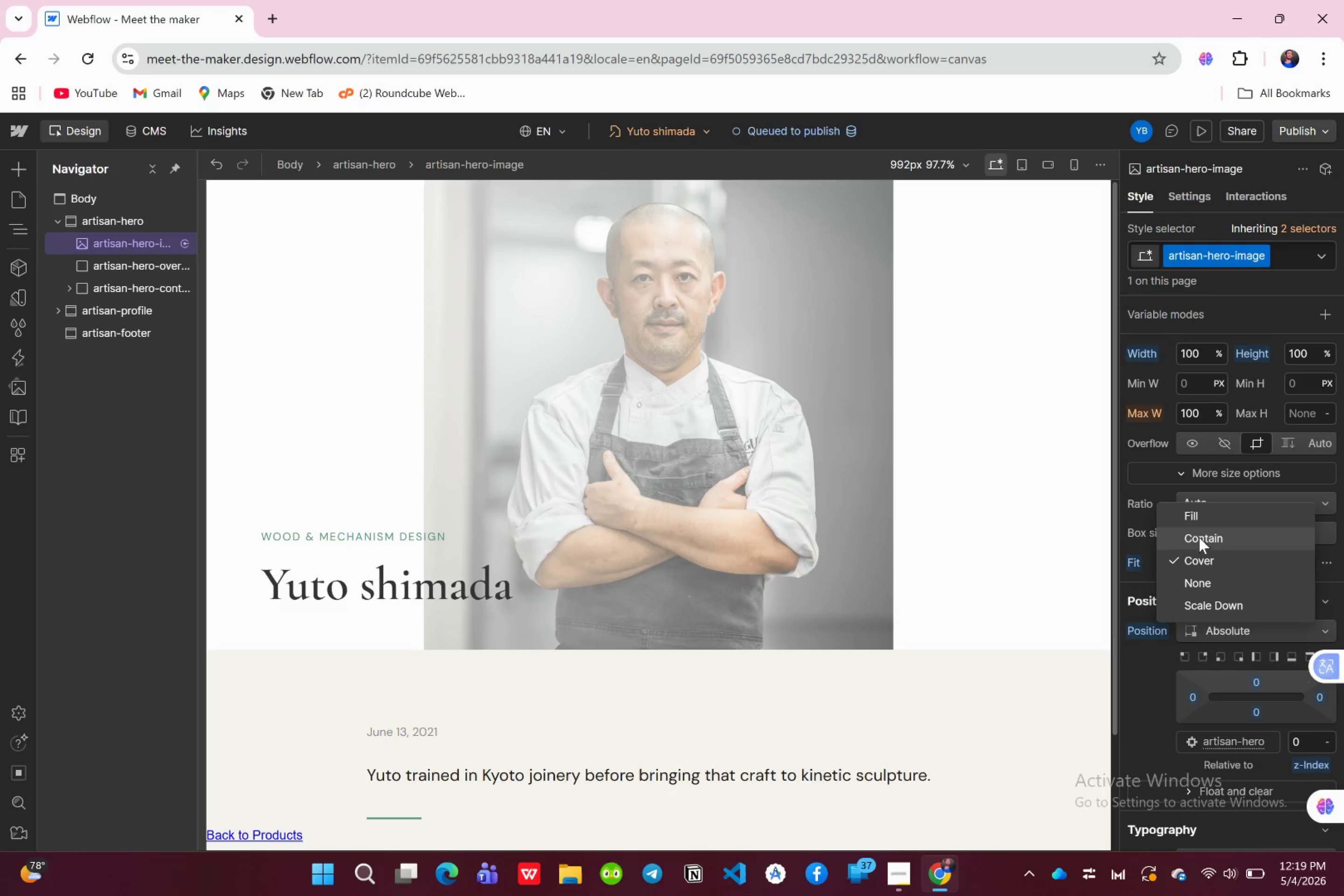 
wait(24.3)
 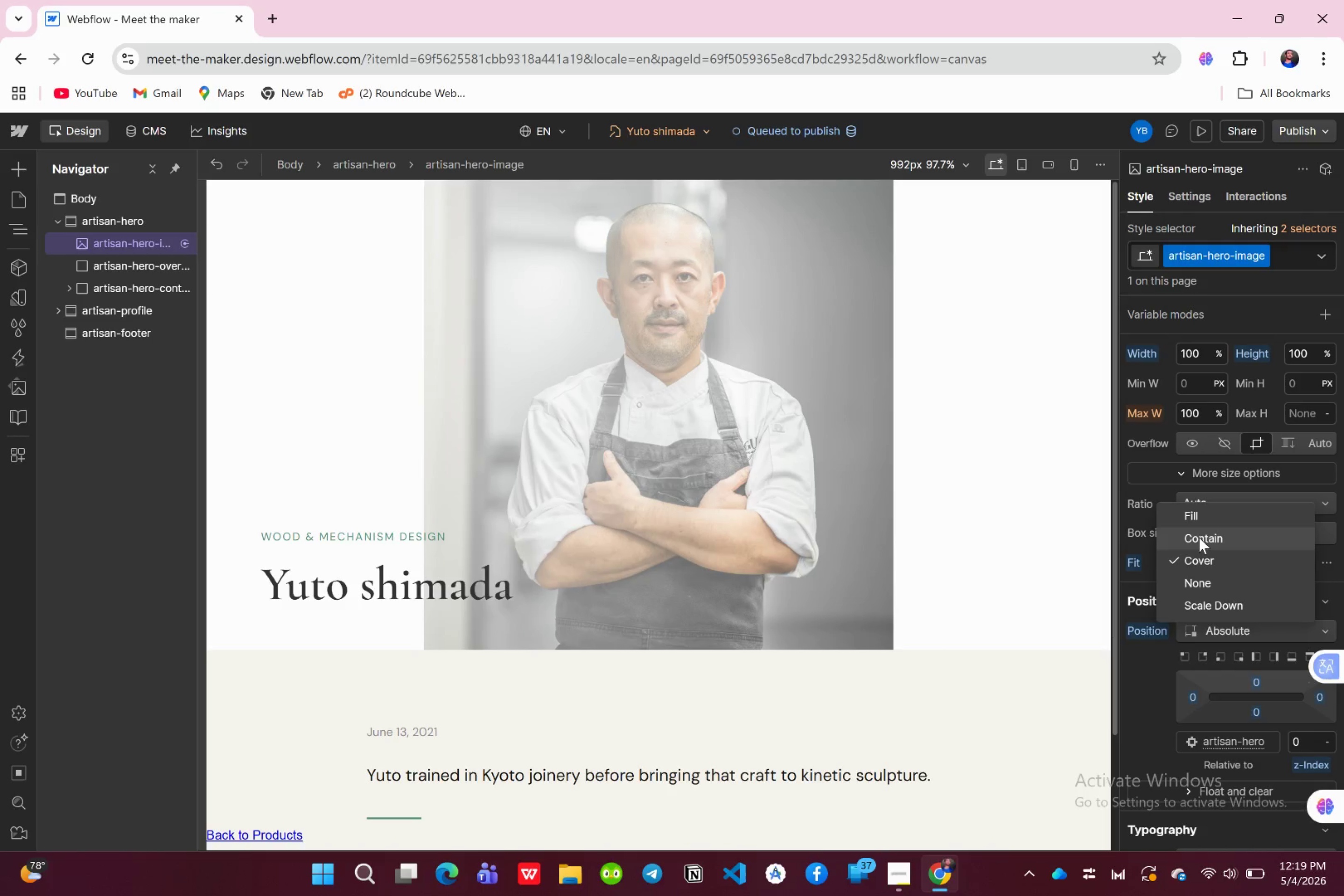 
left_click([1195, 553])
 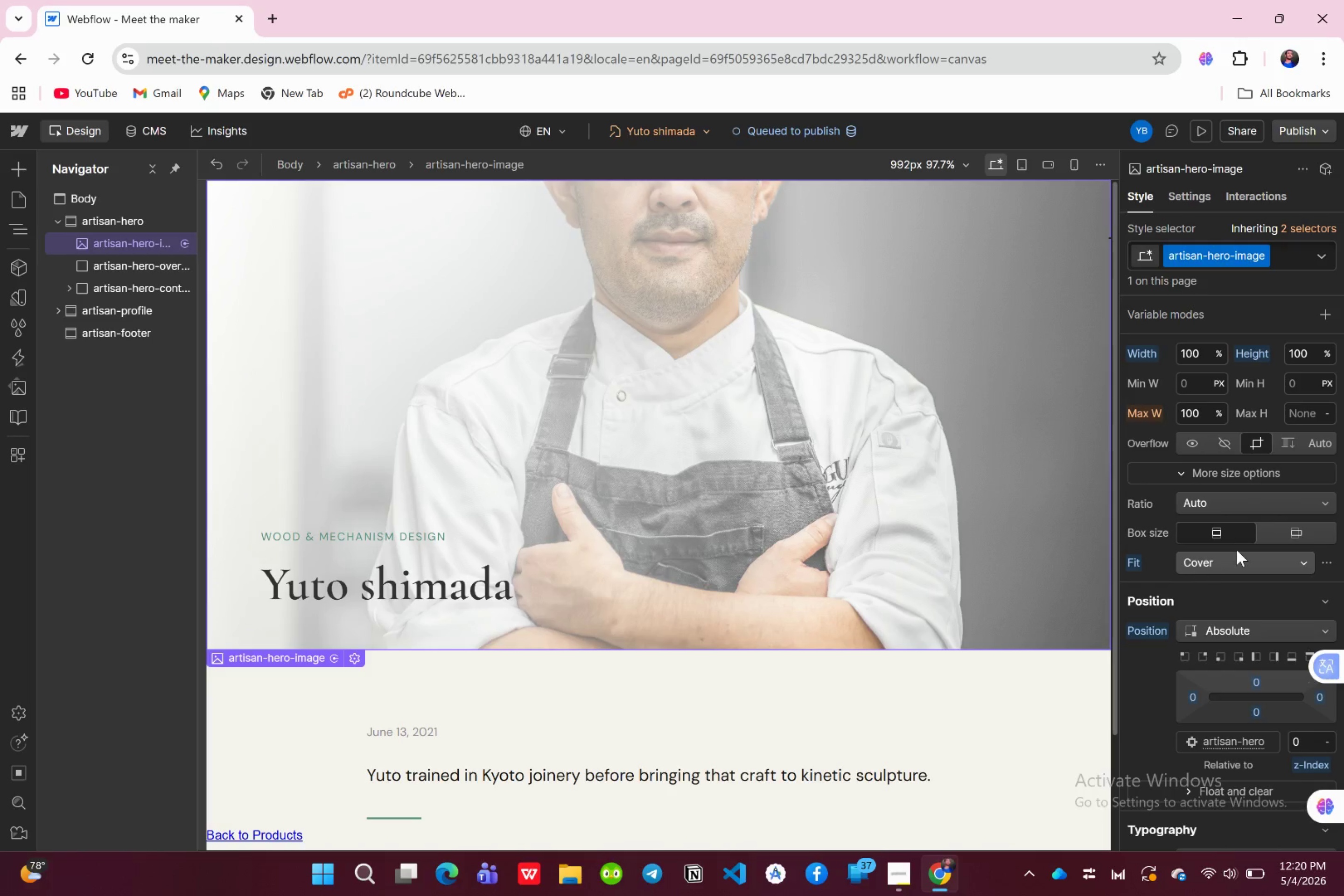 
left_click([1279, 533])
 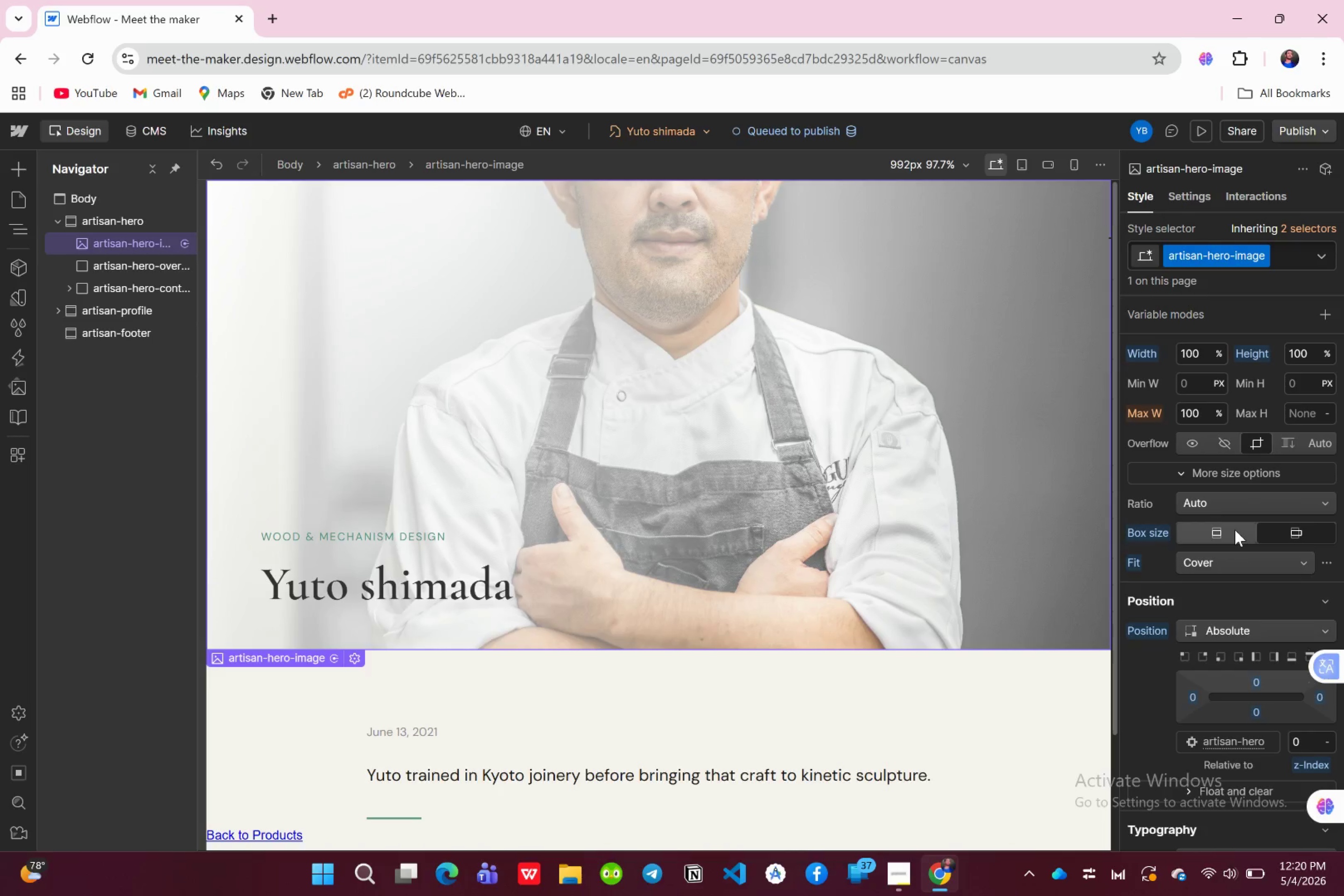 
left_click([1235, 530])
 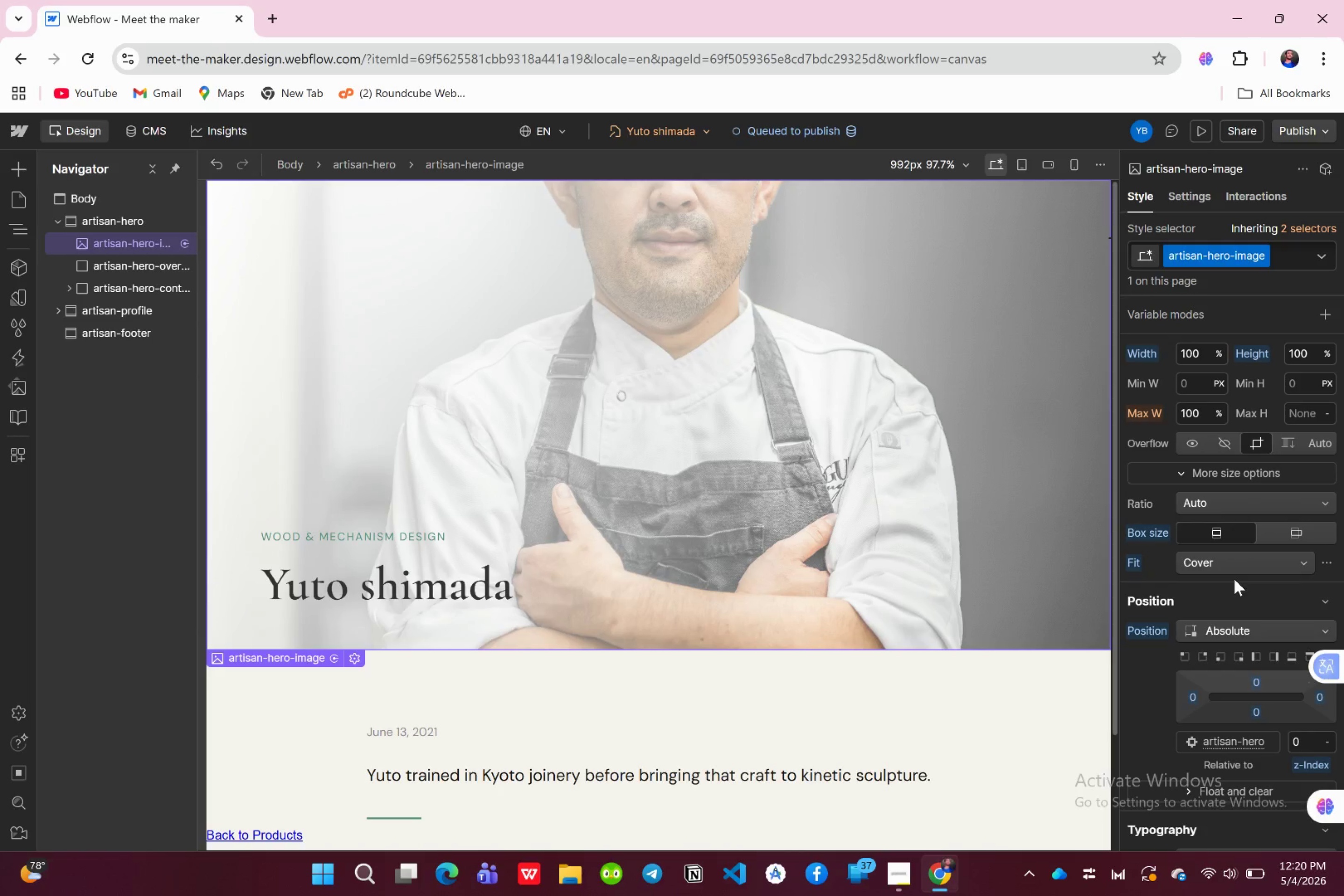 
scroll: coordinate [1234, 579], scroll_direction: up, amount: 4.0
 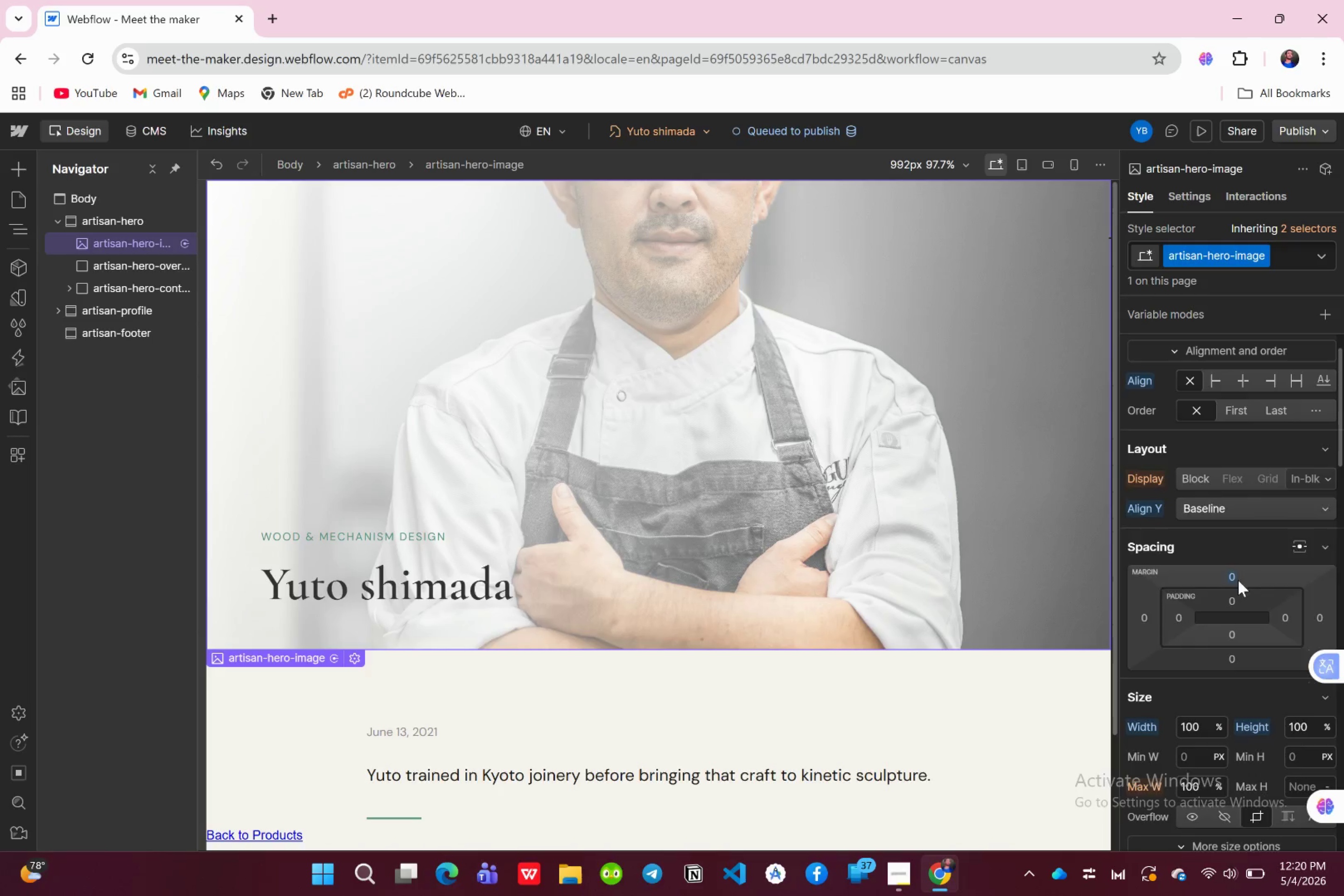 
scroll: coordinate [1240, 580], scroll_direction: down, amount: 3.0
 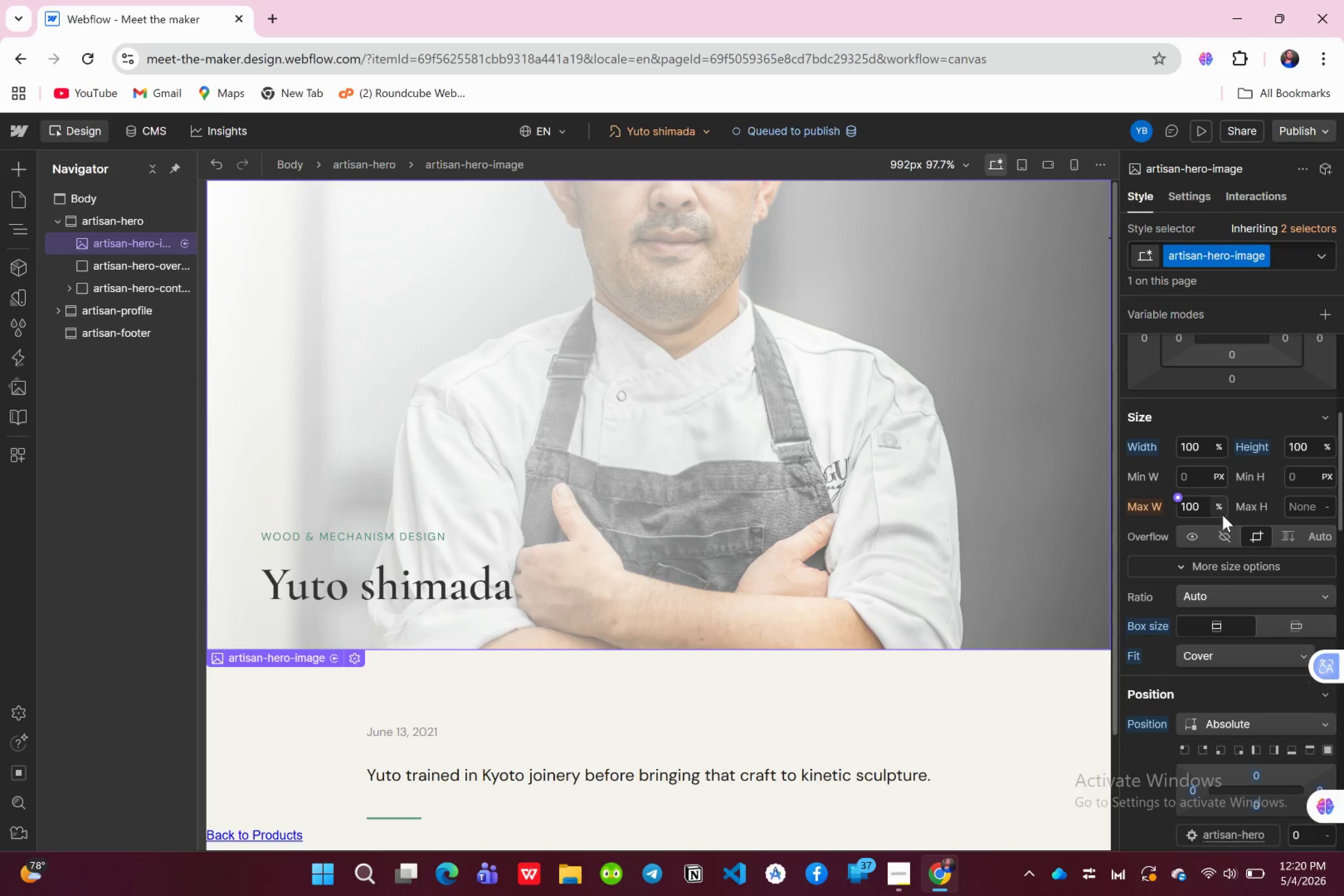 
scroll: coordinate [1221, 534], scroll_direction: up, amount: 2.0
 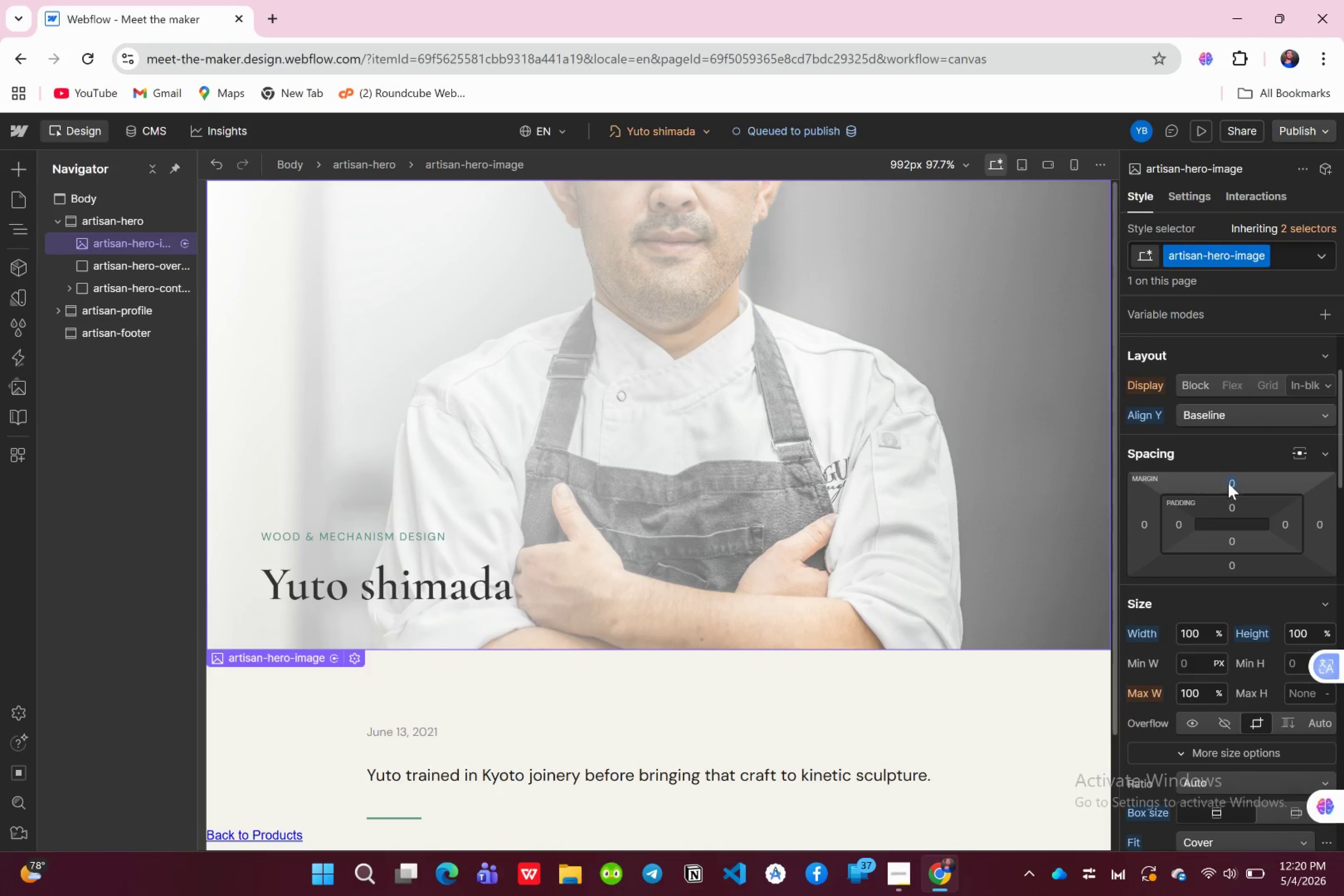 
left_click([1227, 482])
 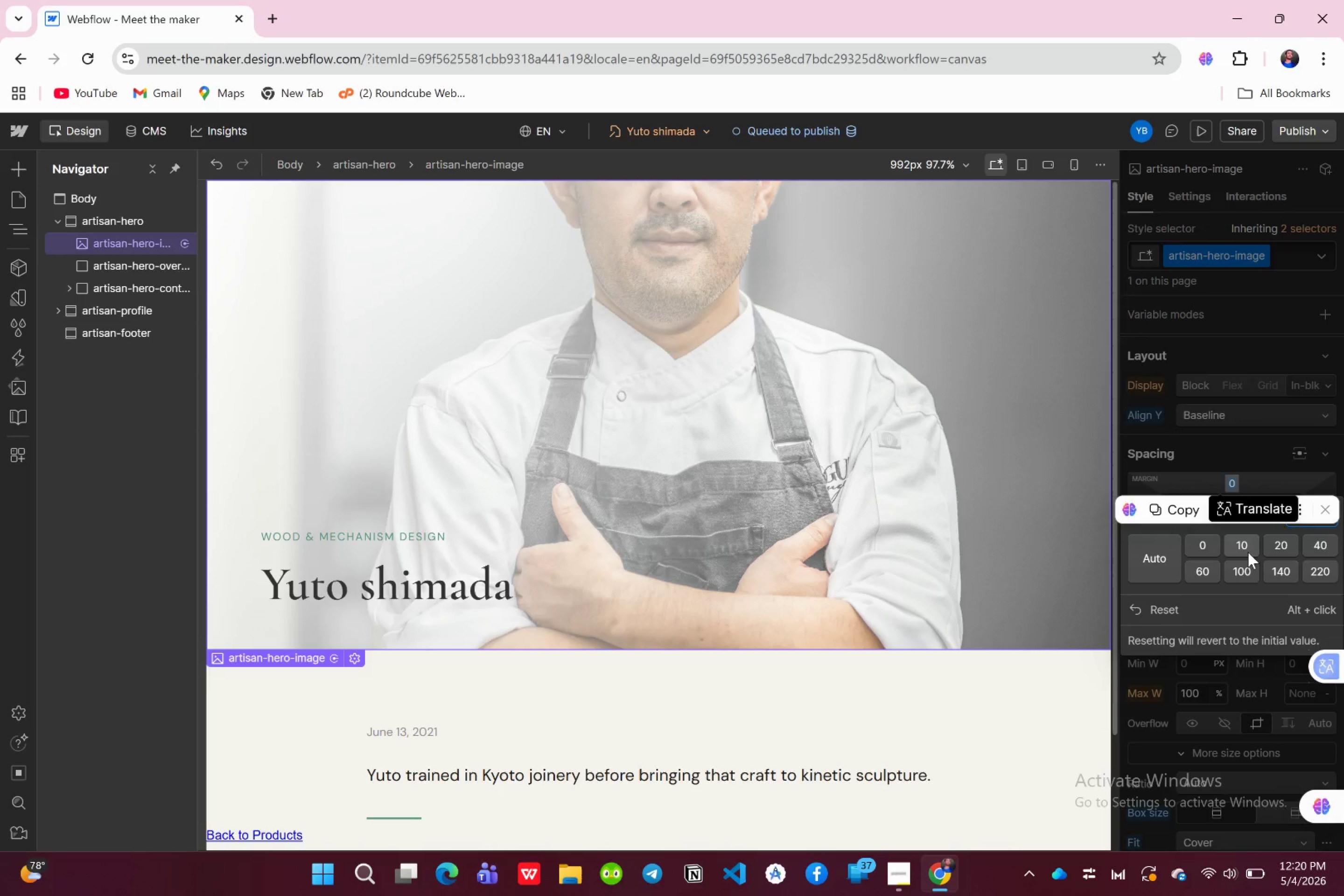 
left_click([1250, 560])
 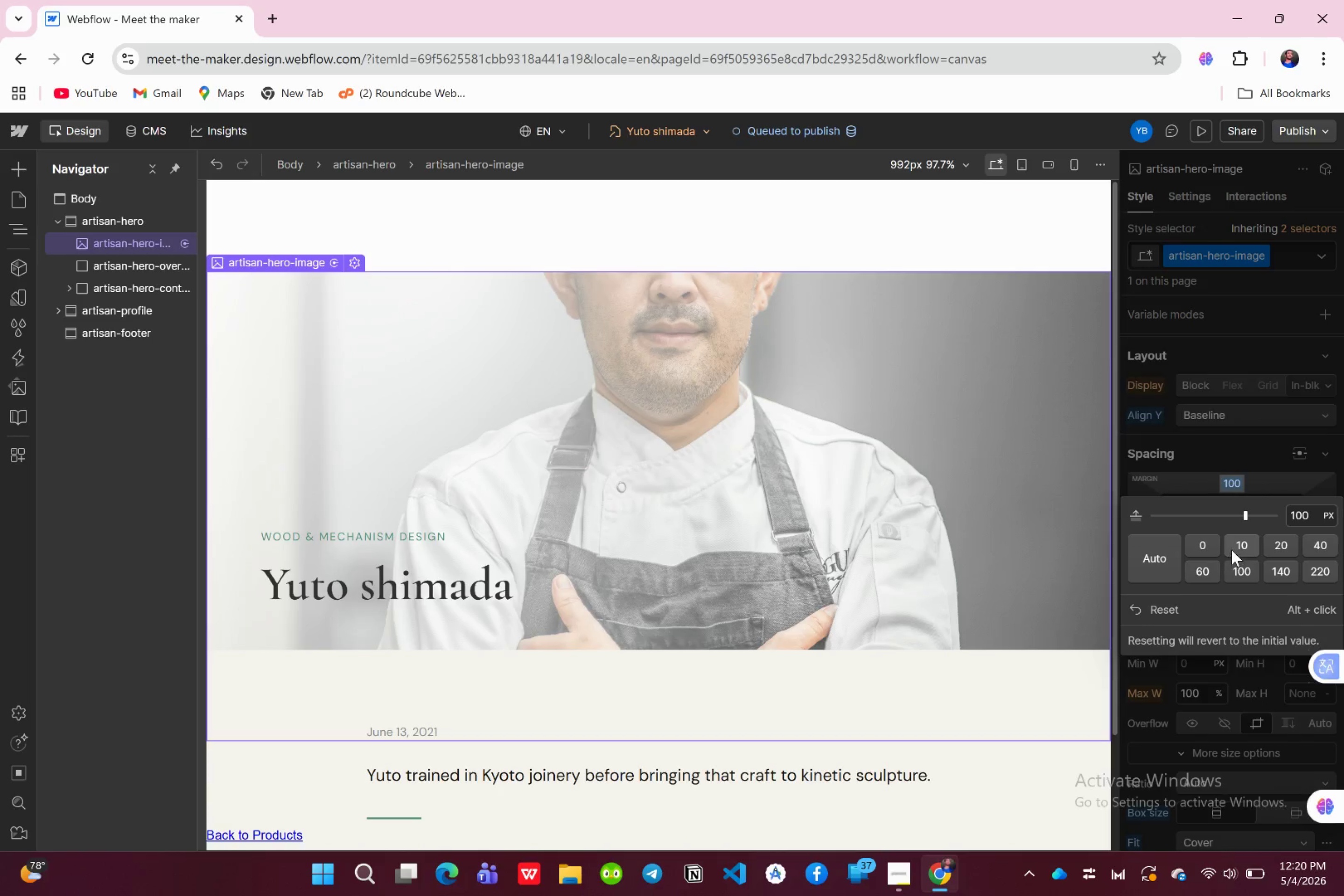 
left_click([1192, 544])
 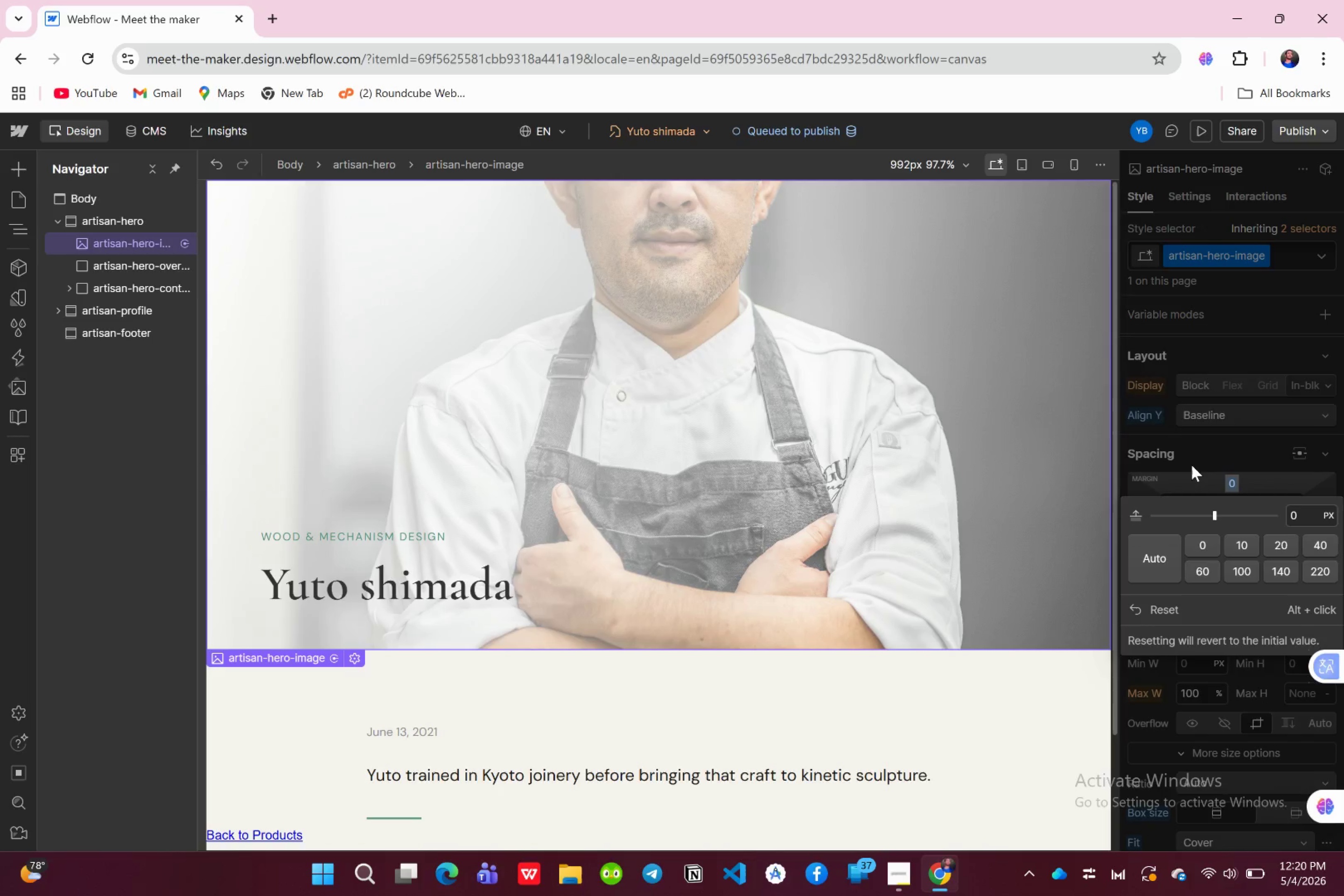 
left_click([1191, 463])
 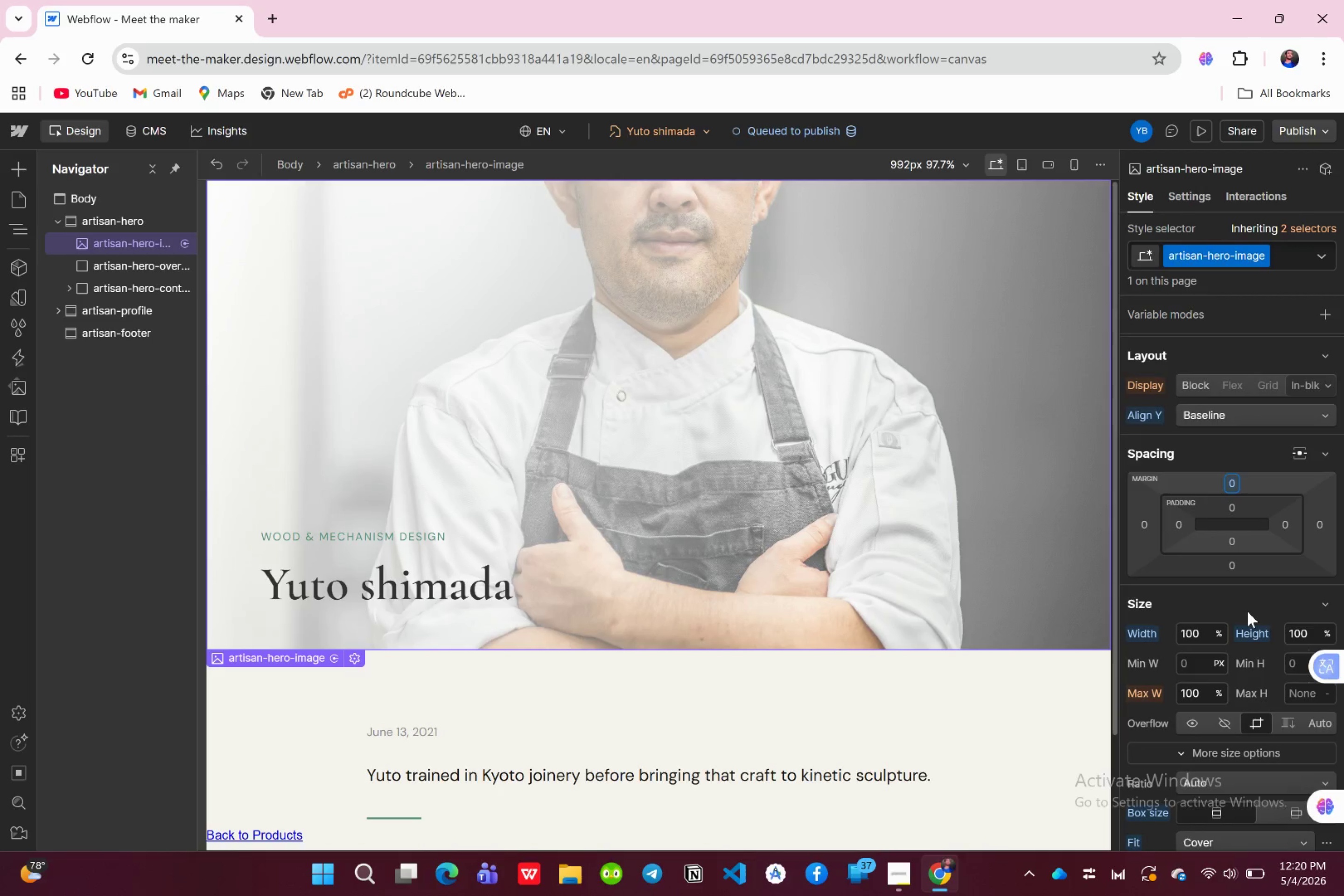 
scroll: coordinate [1247, 613], scroll_direction: down, amount: 2.0
 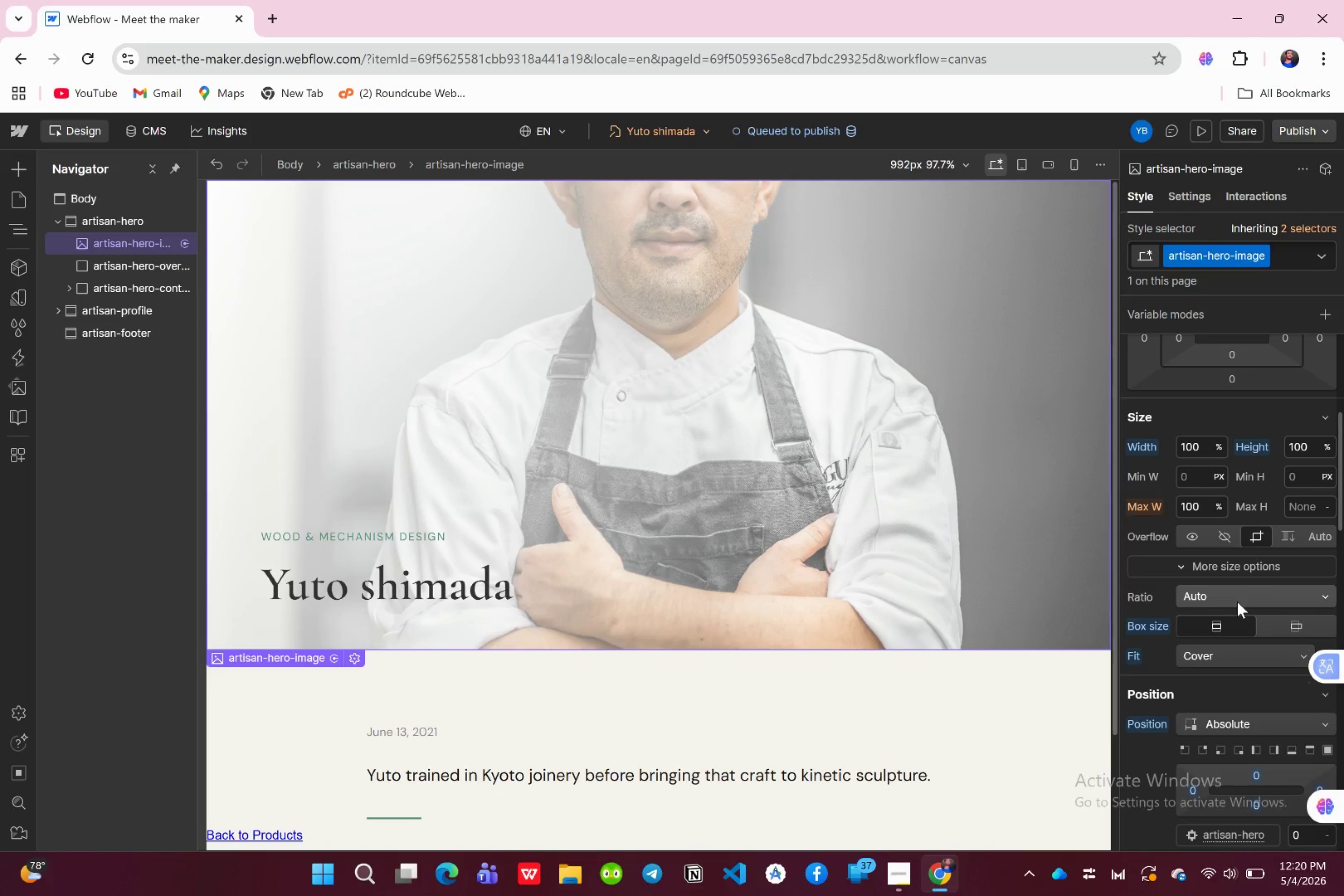 
left_click([1240, 599])
 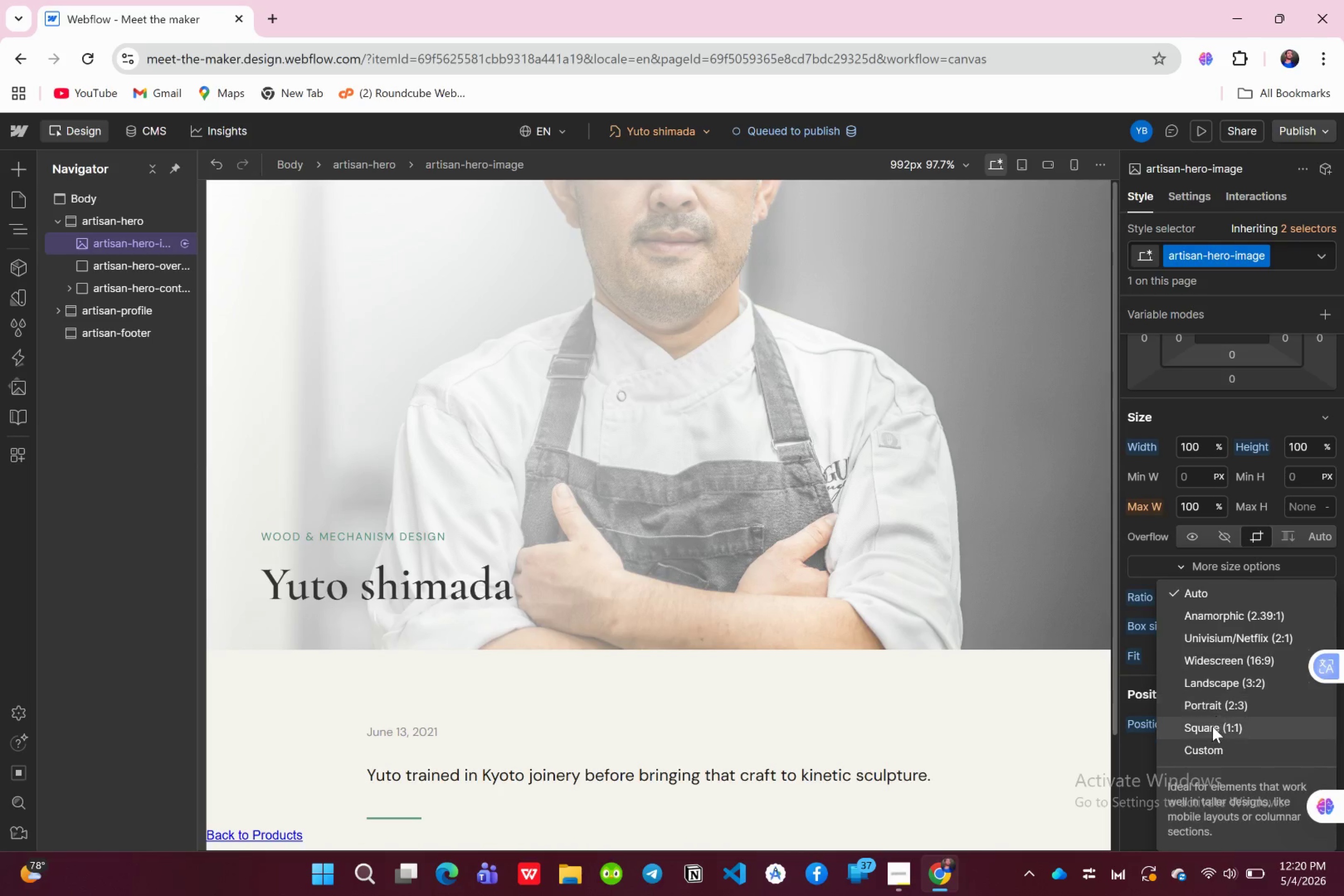 
left_click([1212, 728])
 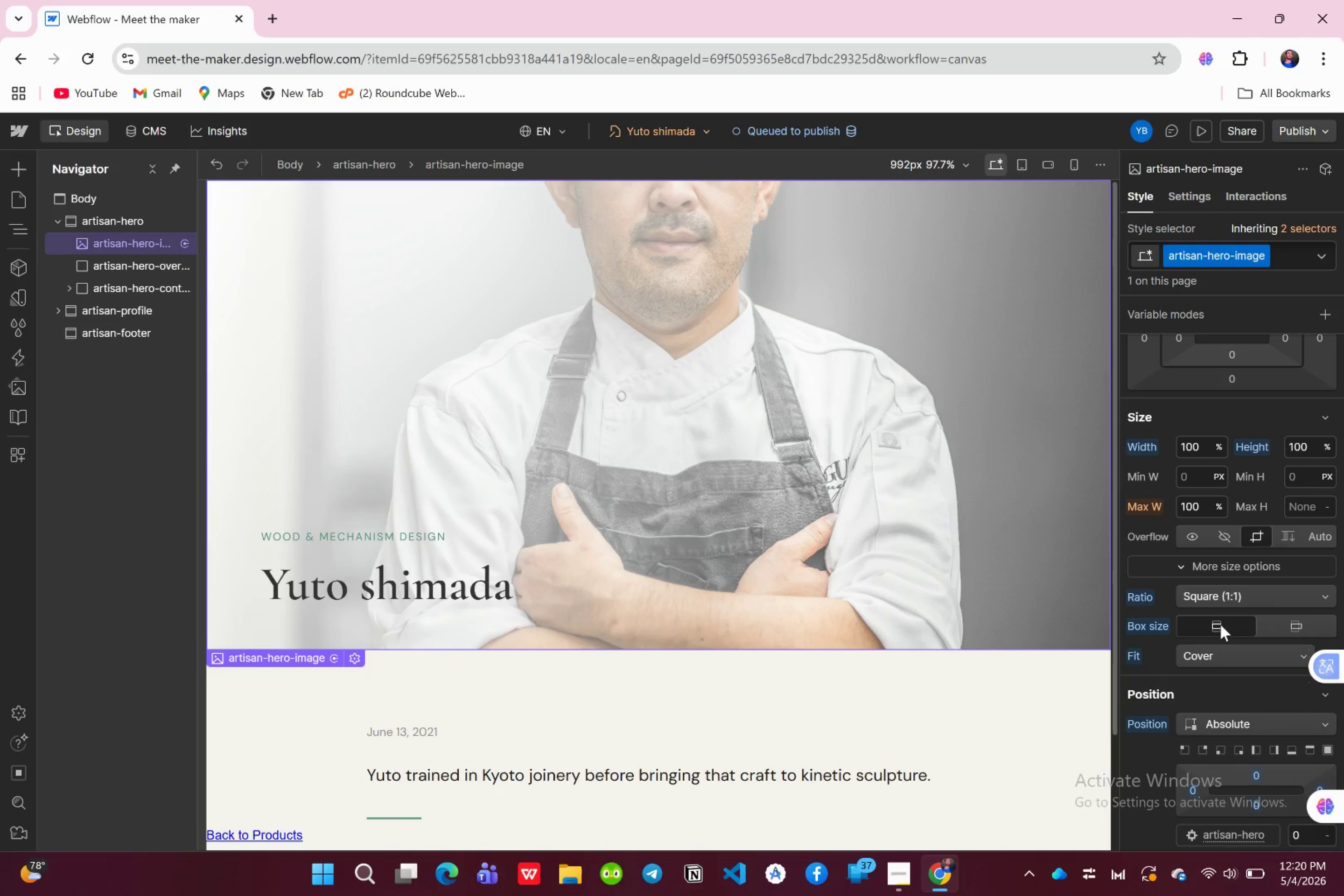 
left_click([1237, 590])
 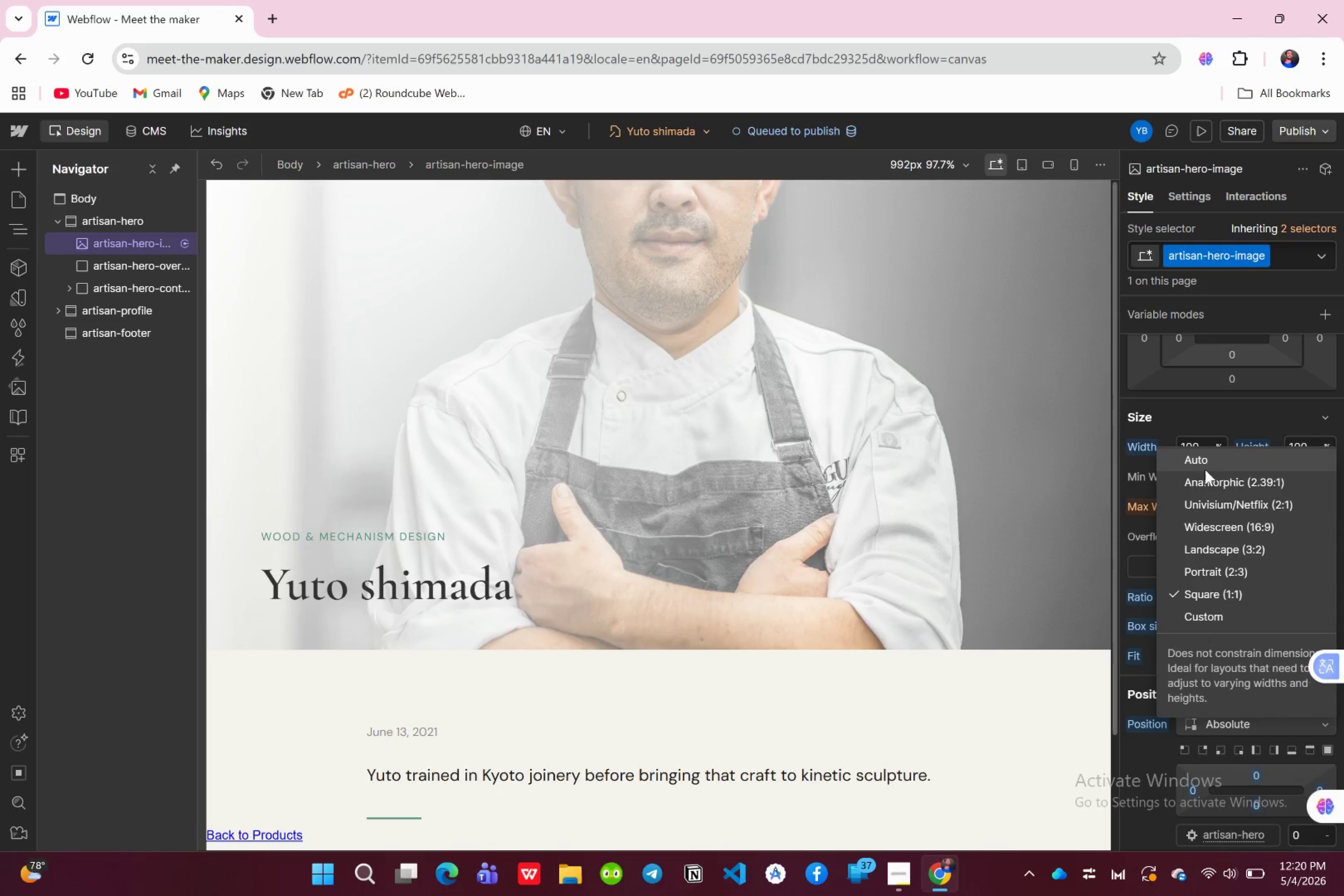 
left_click([1205, 469])
 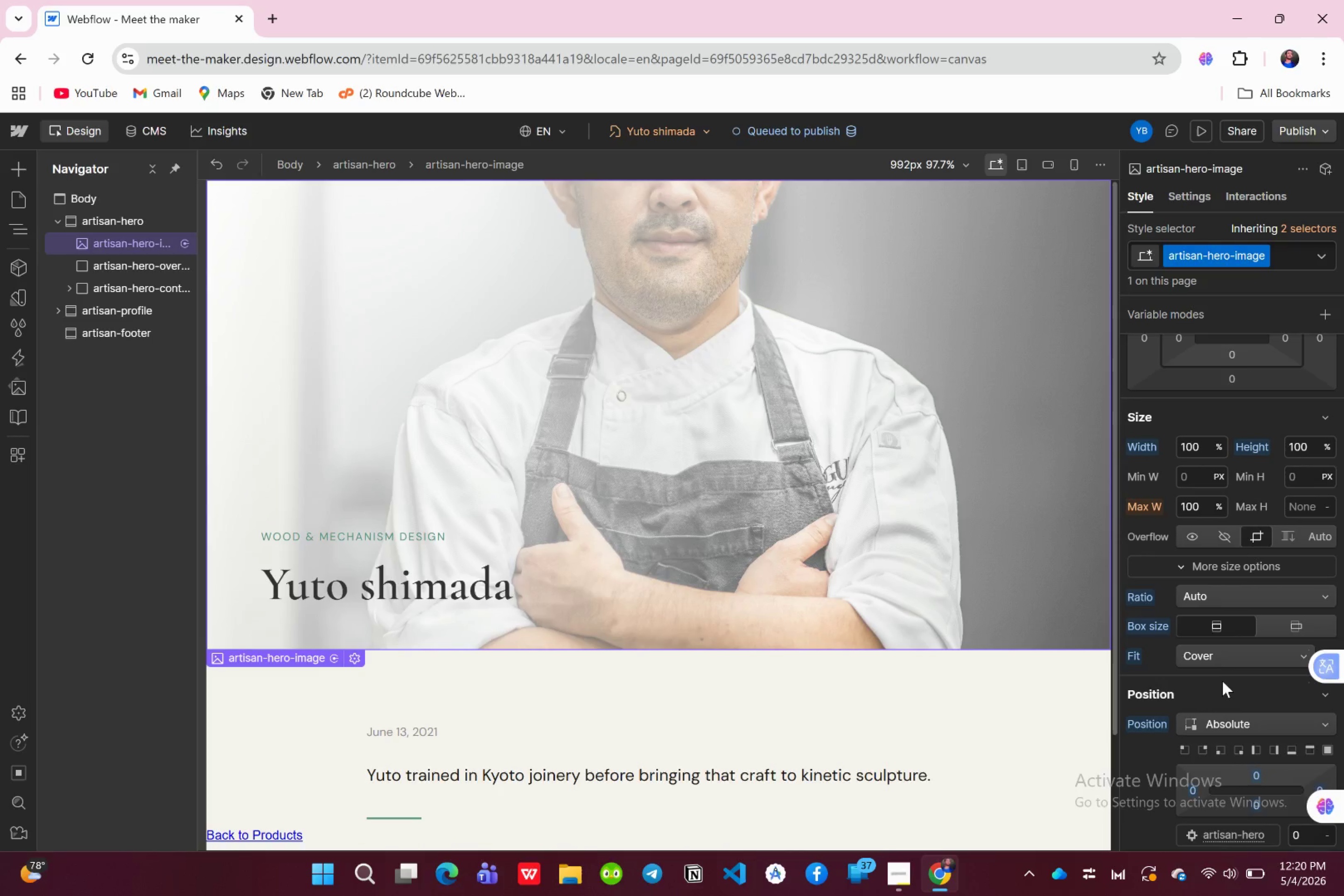 
scroll: coordinate [1220, 583], scroll_direction: down, amount: 2.0
 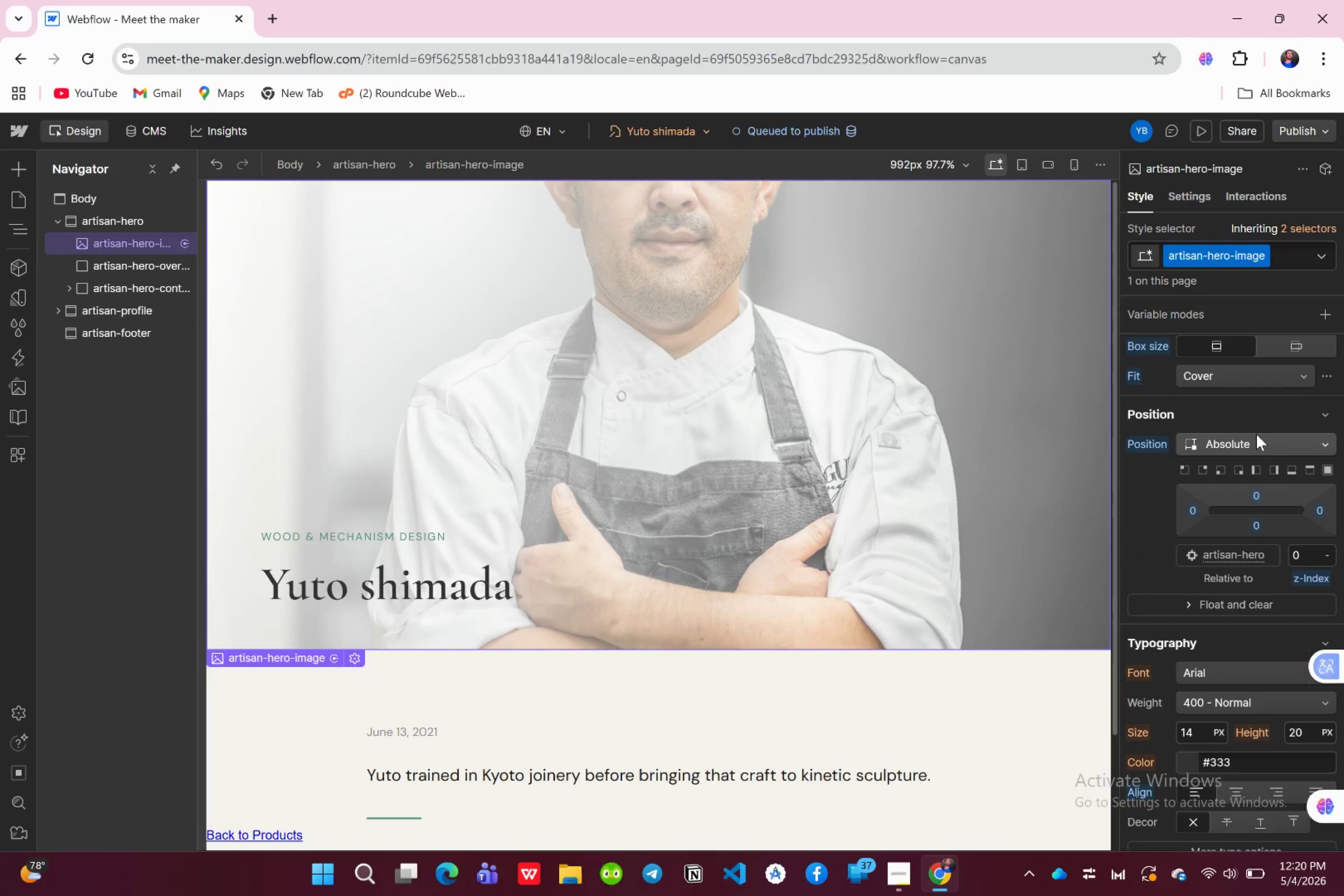 
left_click([1257, 434])
 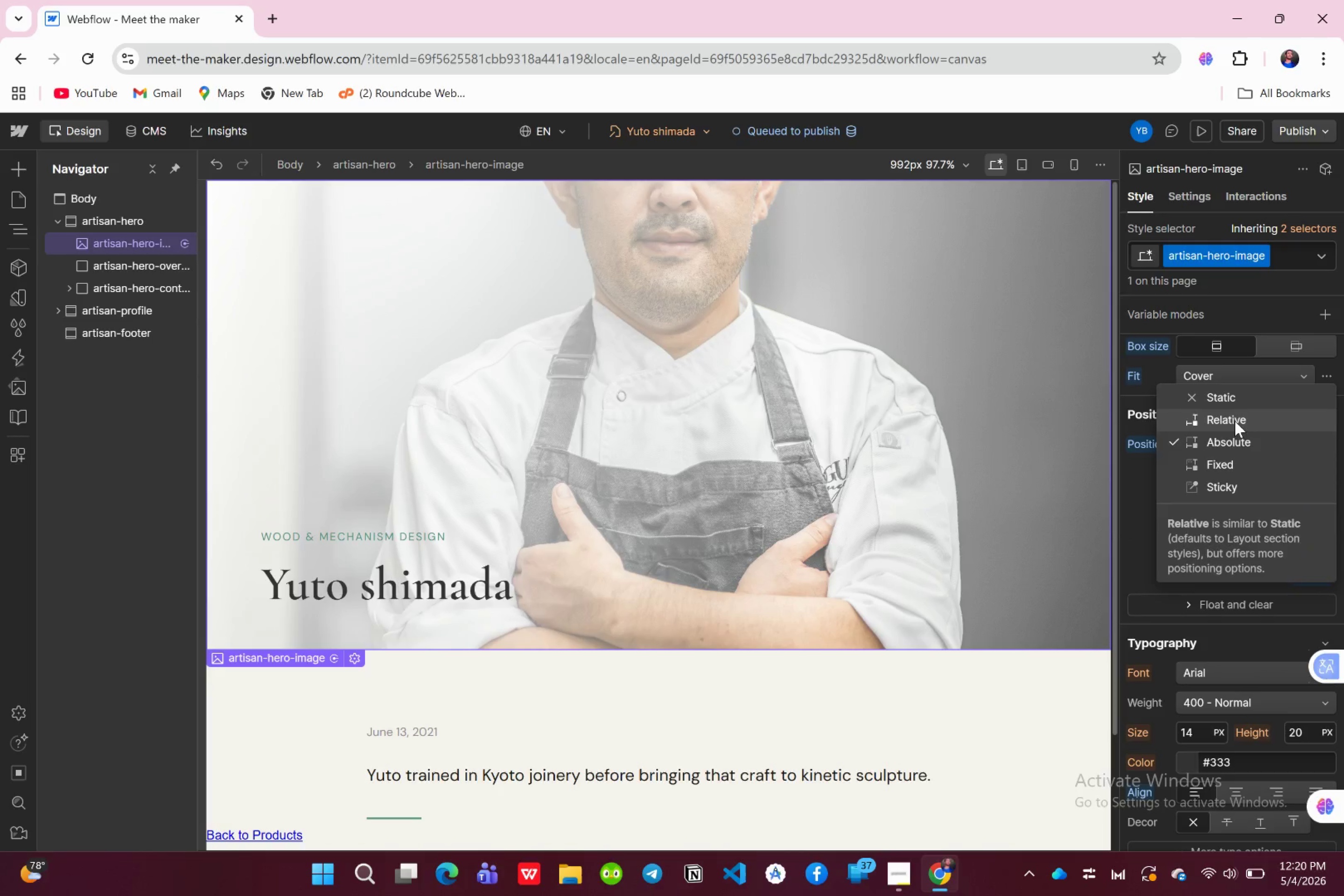 
left_click([1234, 420])
 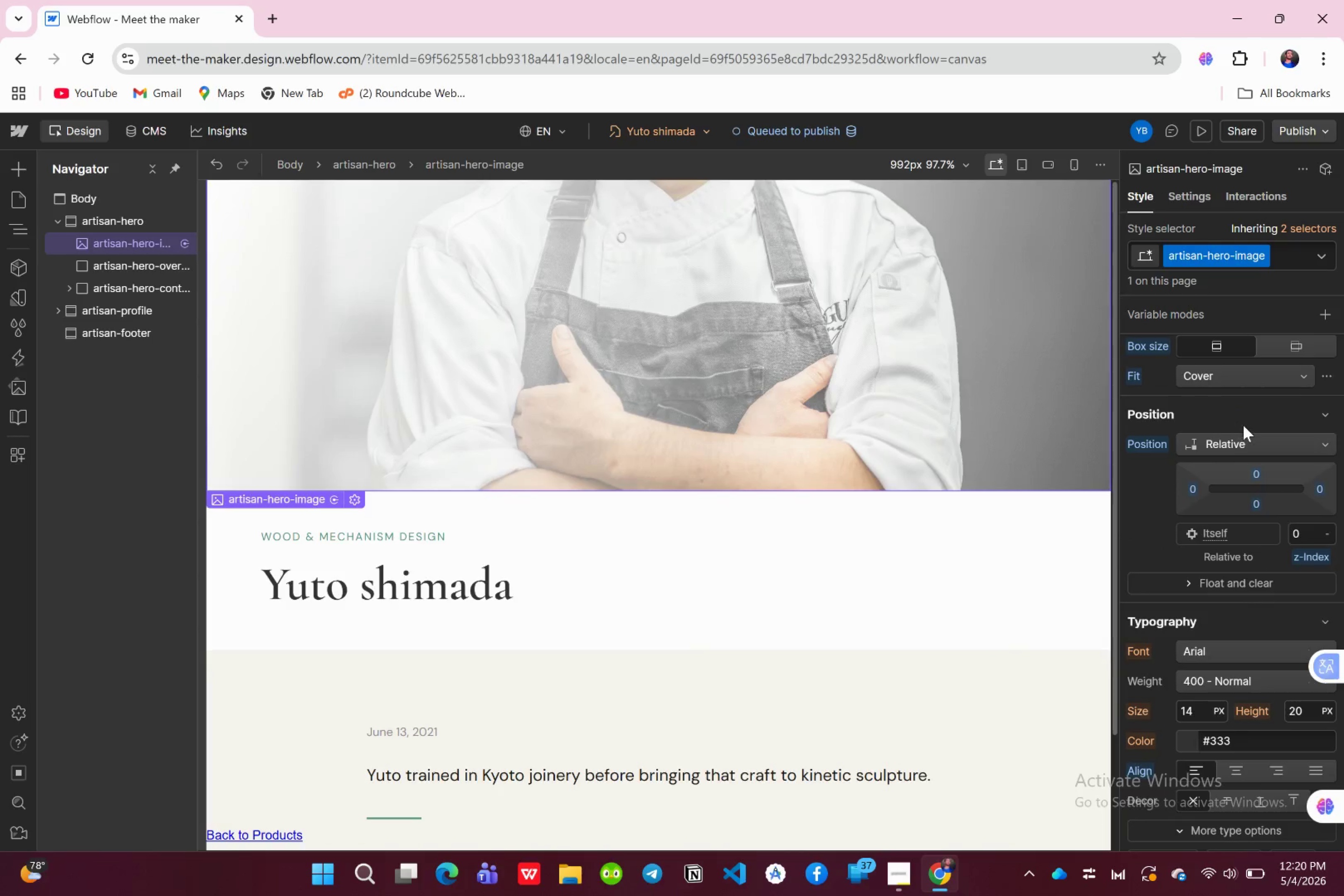 
left_click([1253, 441])
 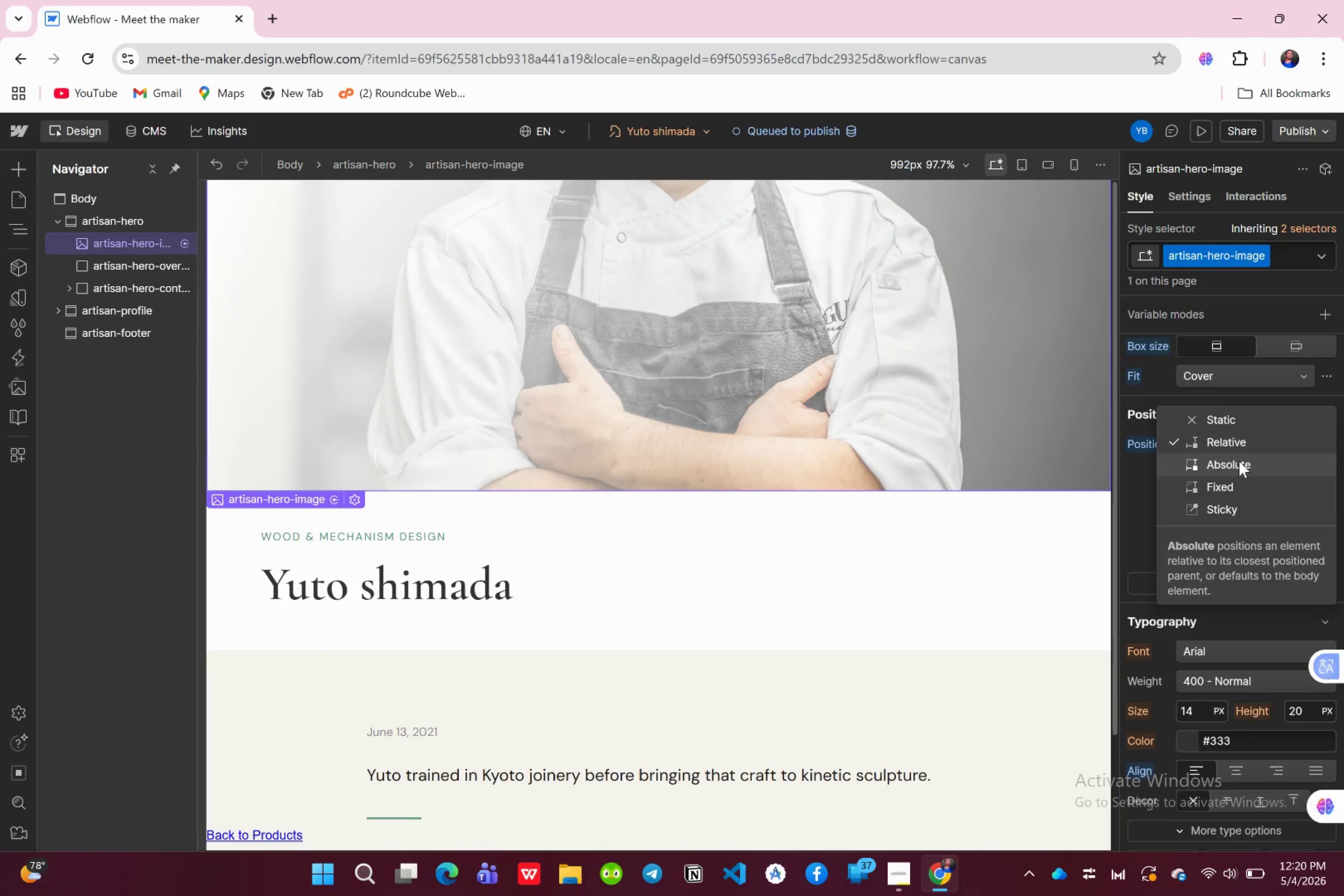 
left_click([1239, 461])
 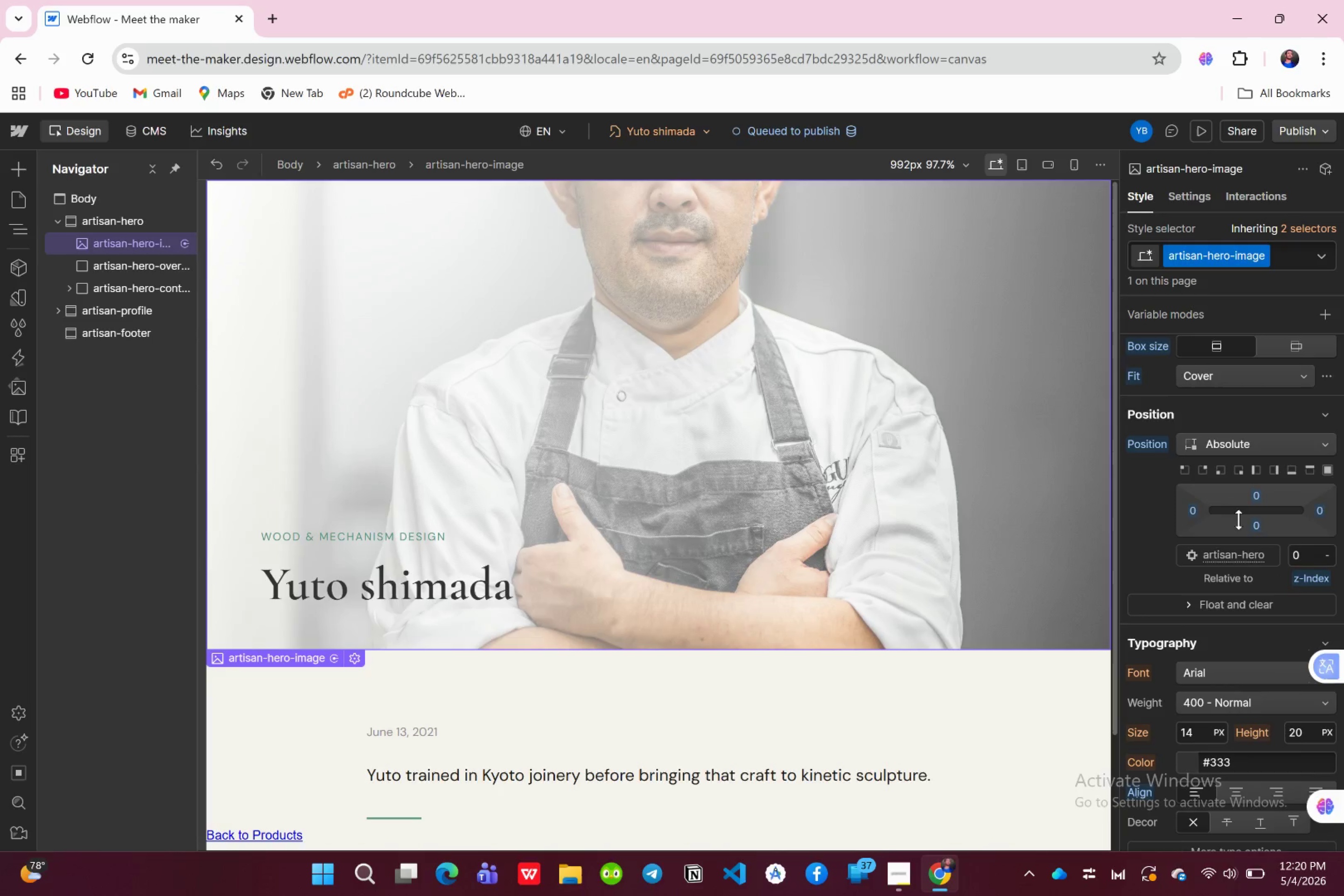 
scroll: coordinate [1233, 546], scroll_direction: down, amount: 5.0
 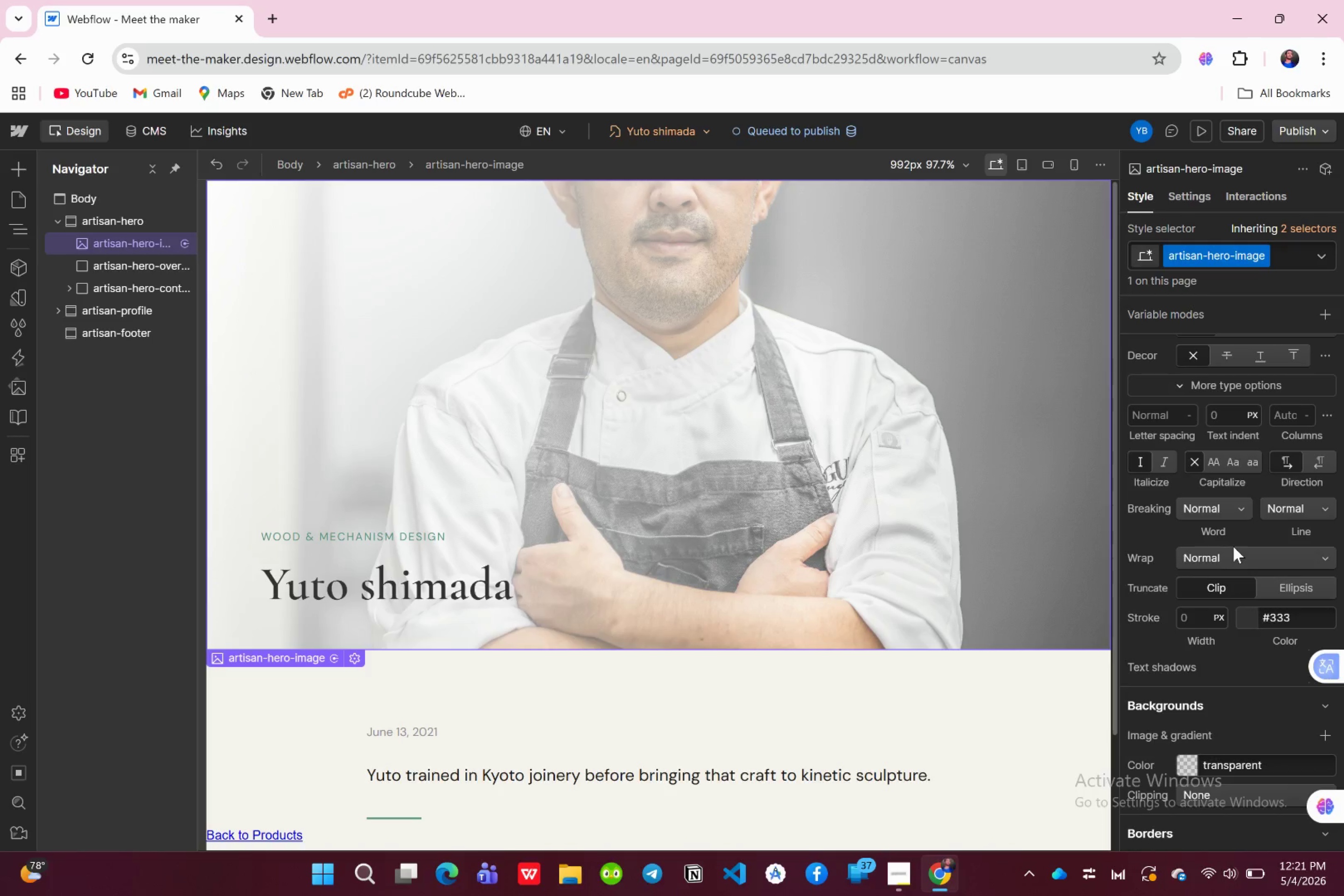 
wait(29.95)
 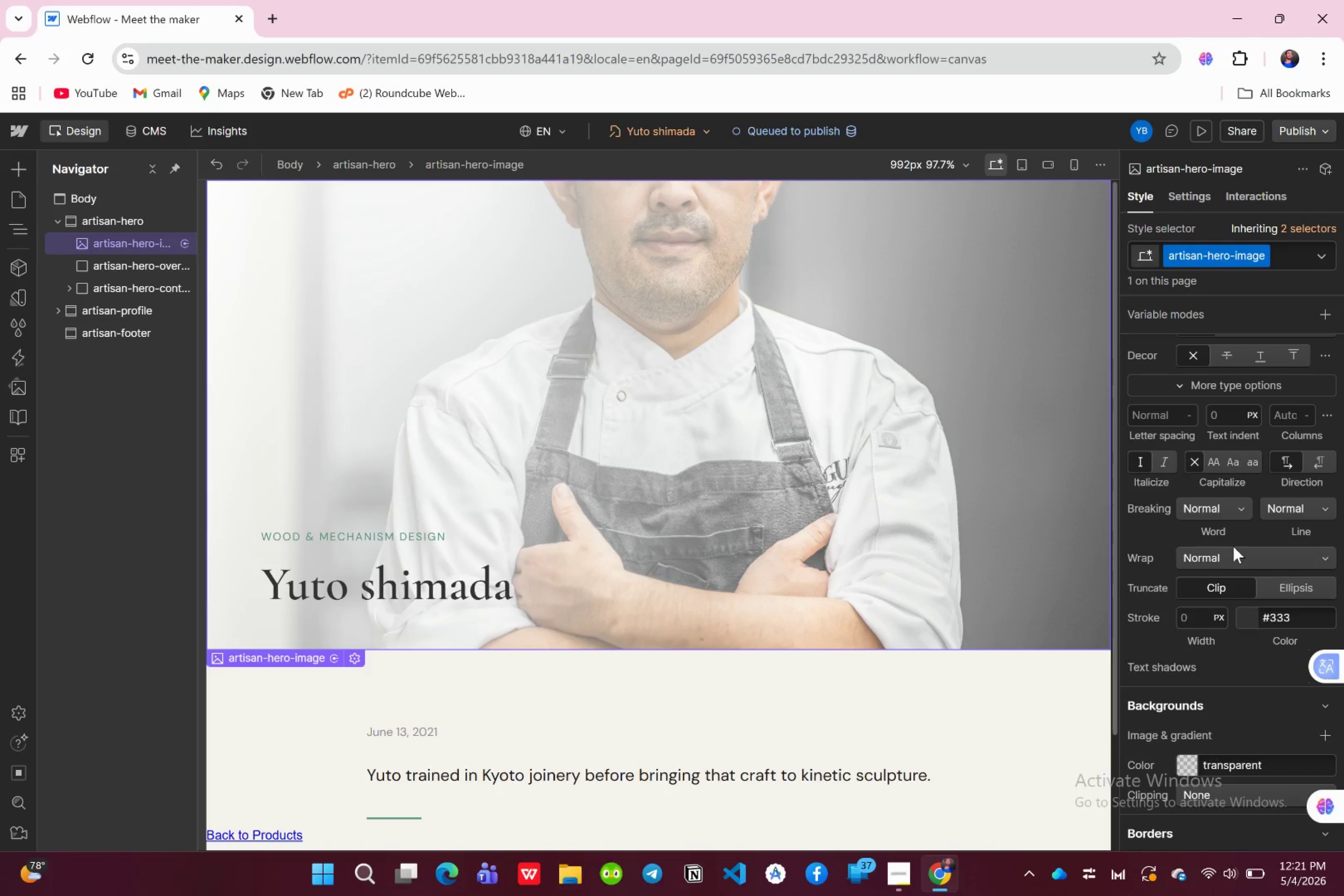 
scroll: coordinate [1236, 469], scroll_direction: up, amount: 2.0
 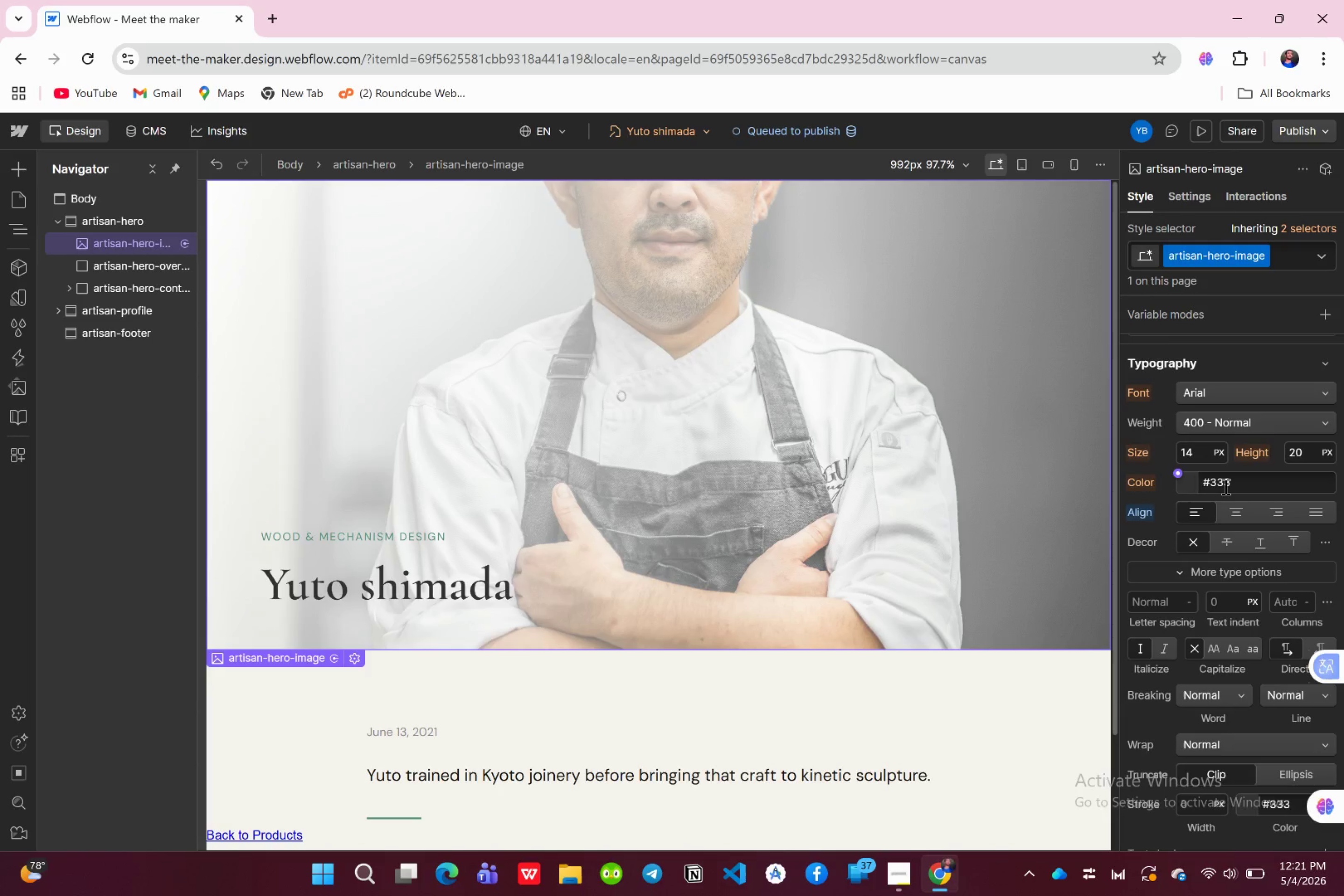 
left_click([1235, 508])
 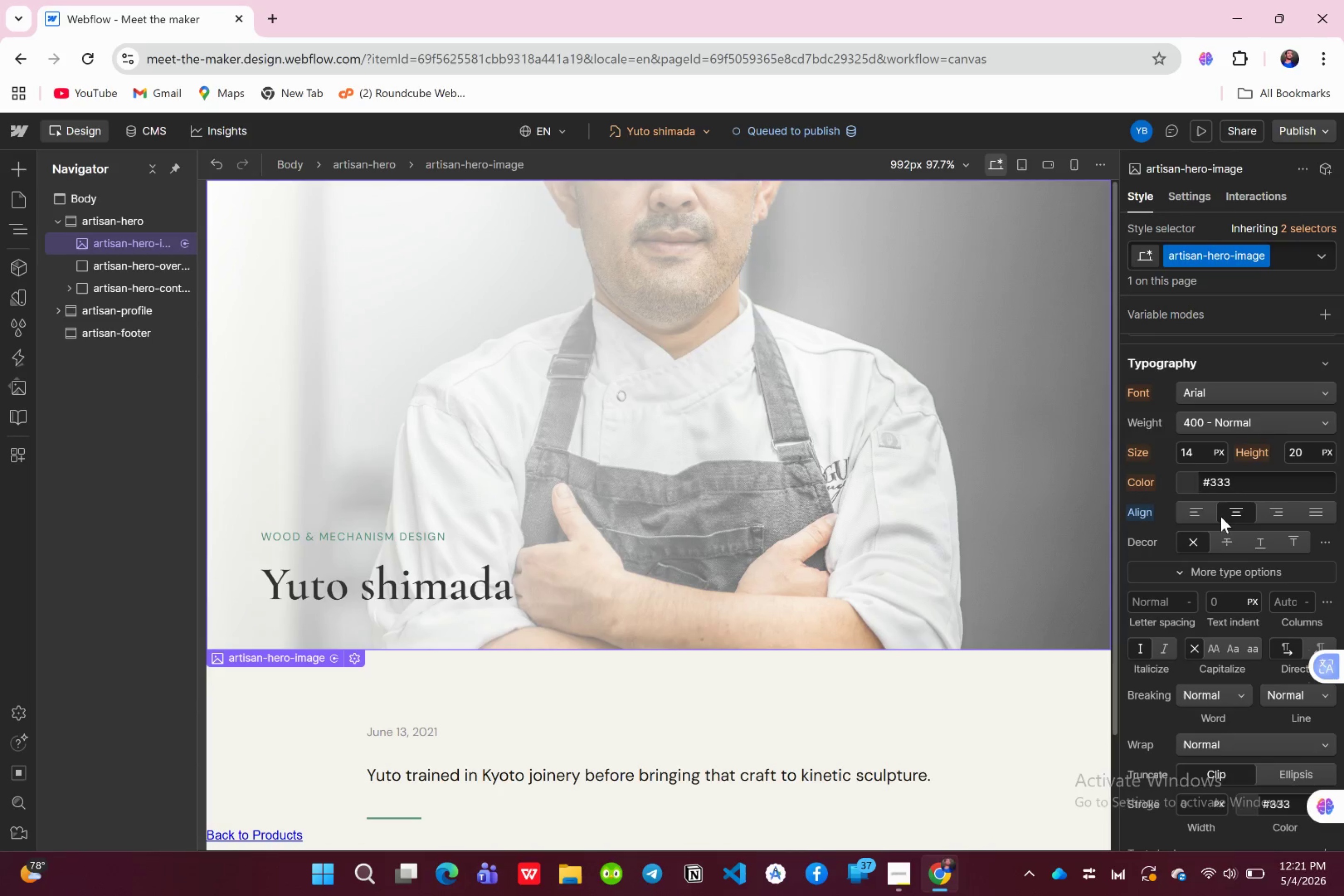 
left_click([1204, 511])
 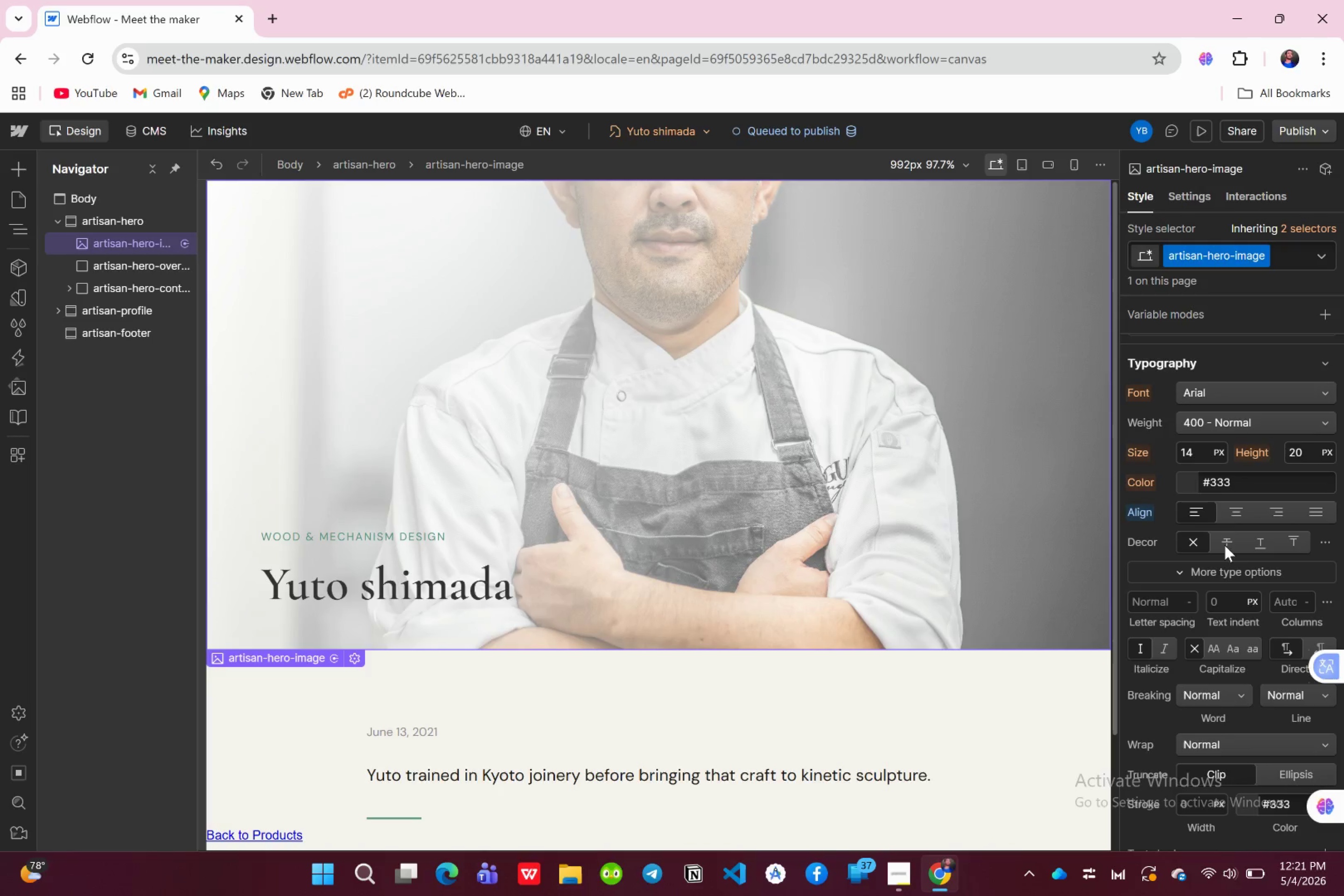 
scroll: coordinate [1255, 598], scroll_direction: down, amount: 4.0
 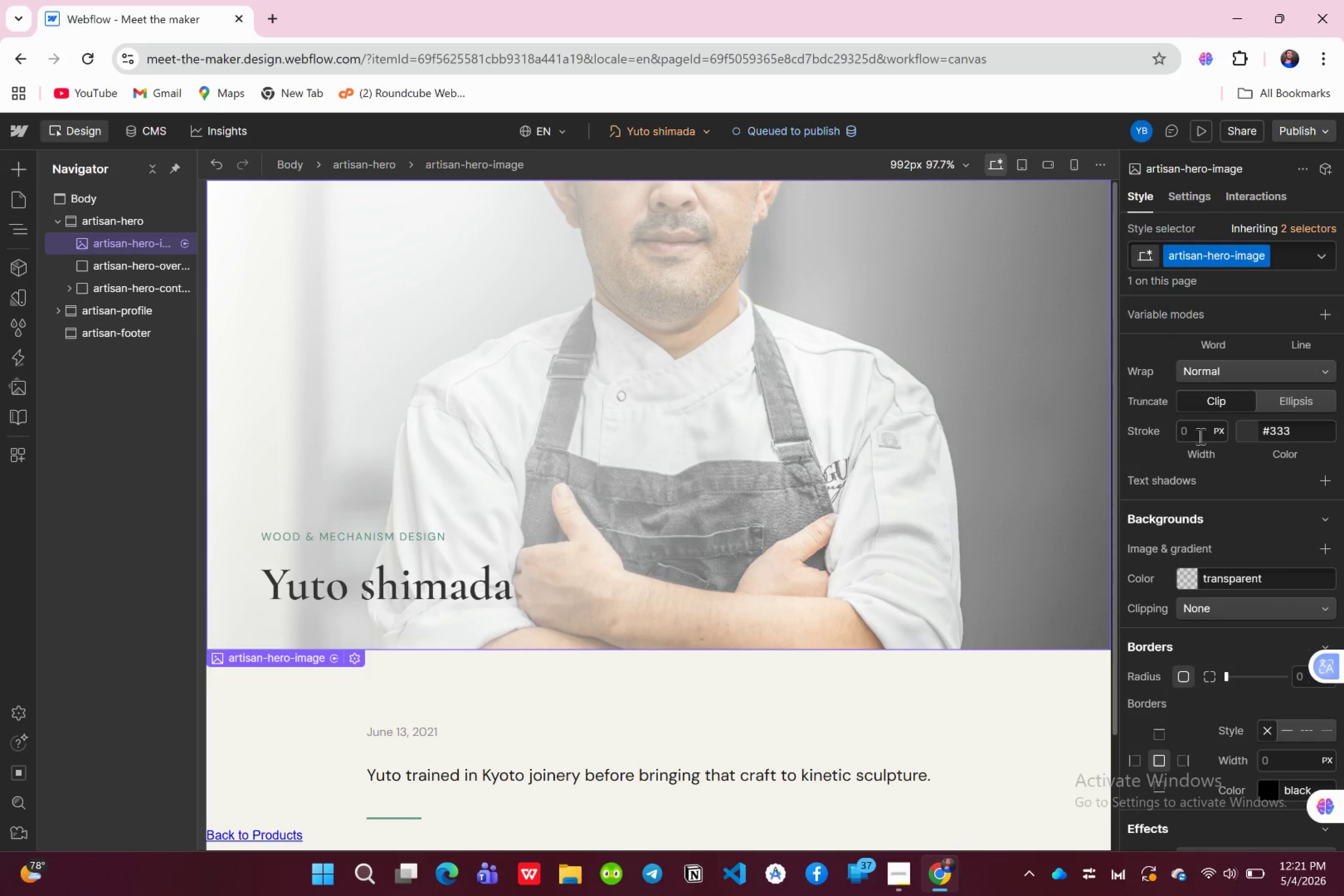 
wait(7.84)
 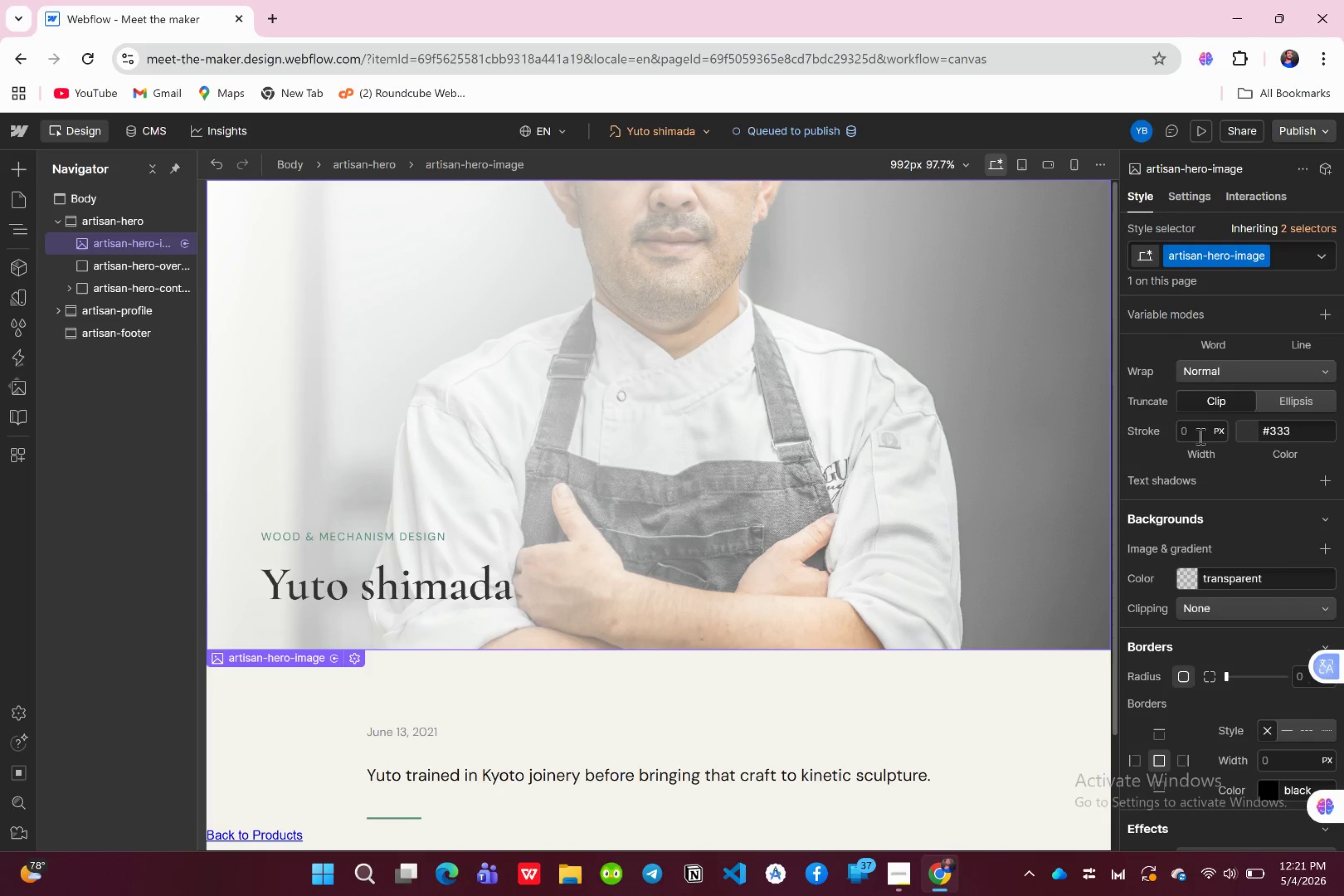 
scroll: coordinate [1221, 583], scroll_direction: down, amount: 3.0
 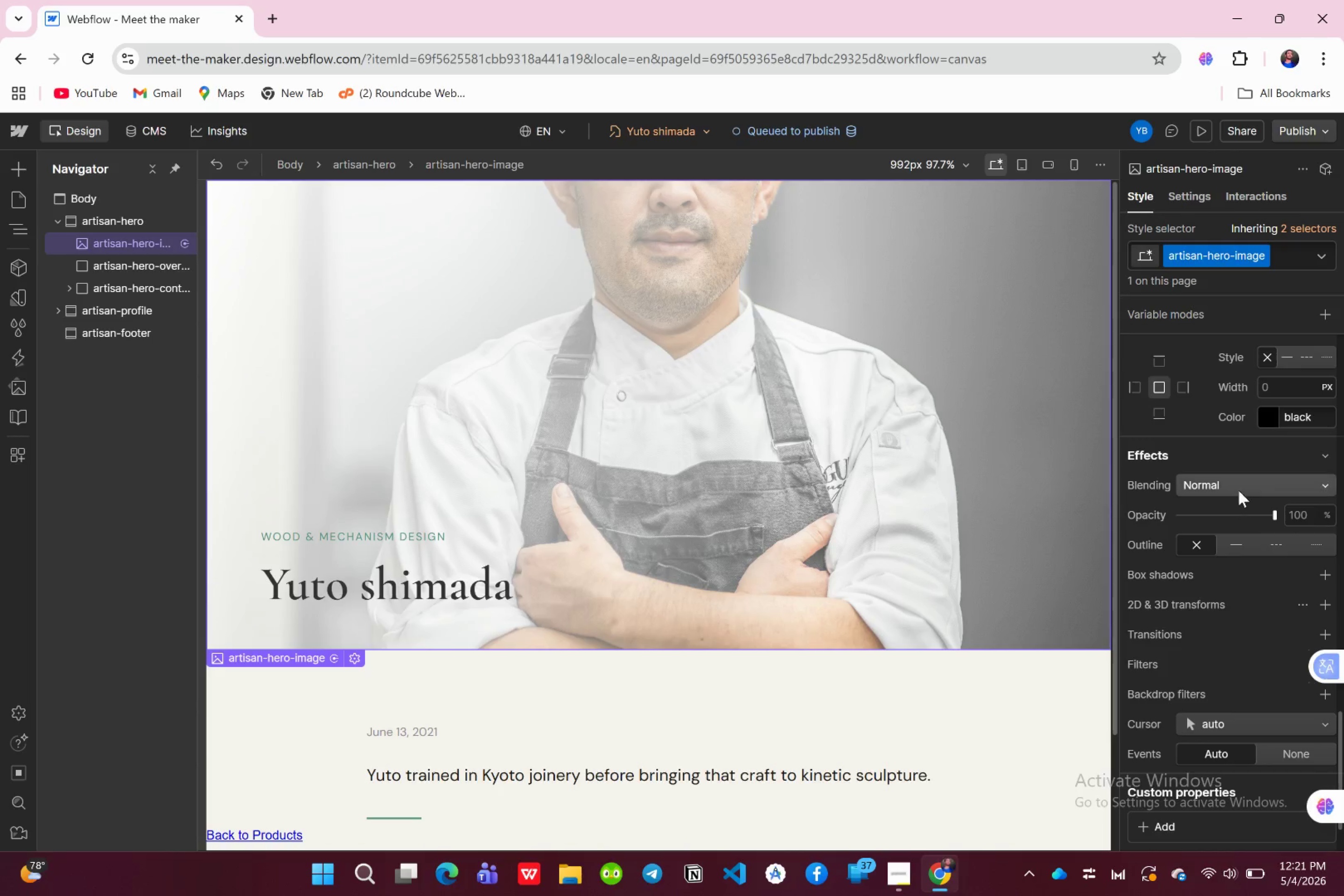 
left_click([1239, 490])
 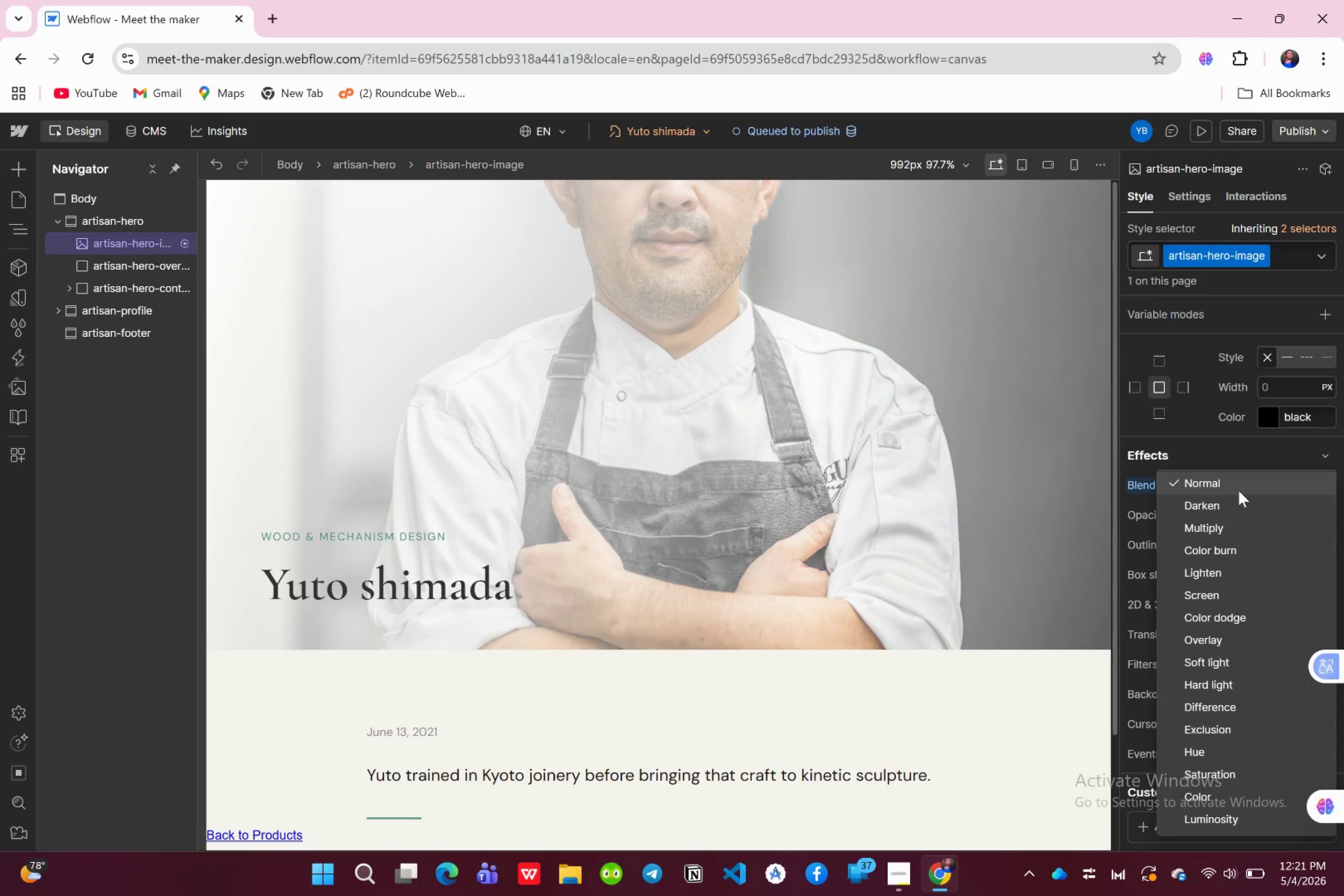 
left_click([1239, 490])
 